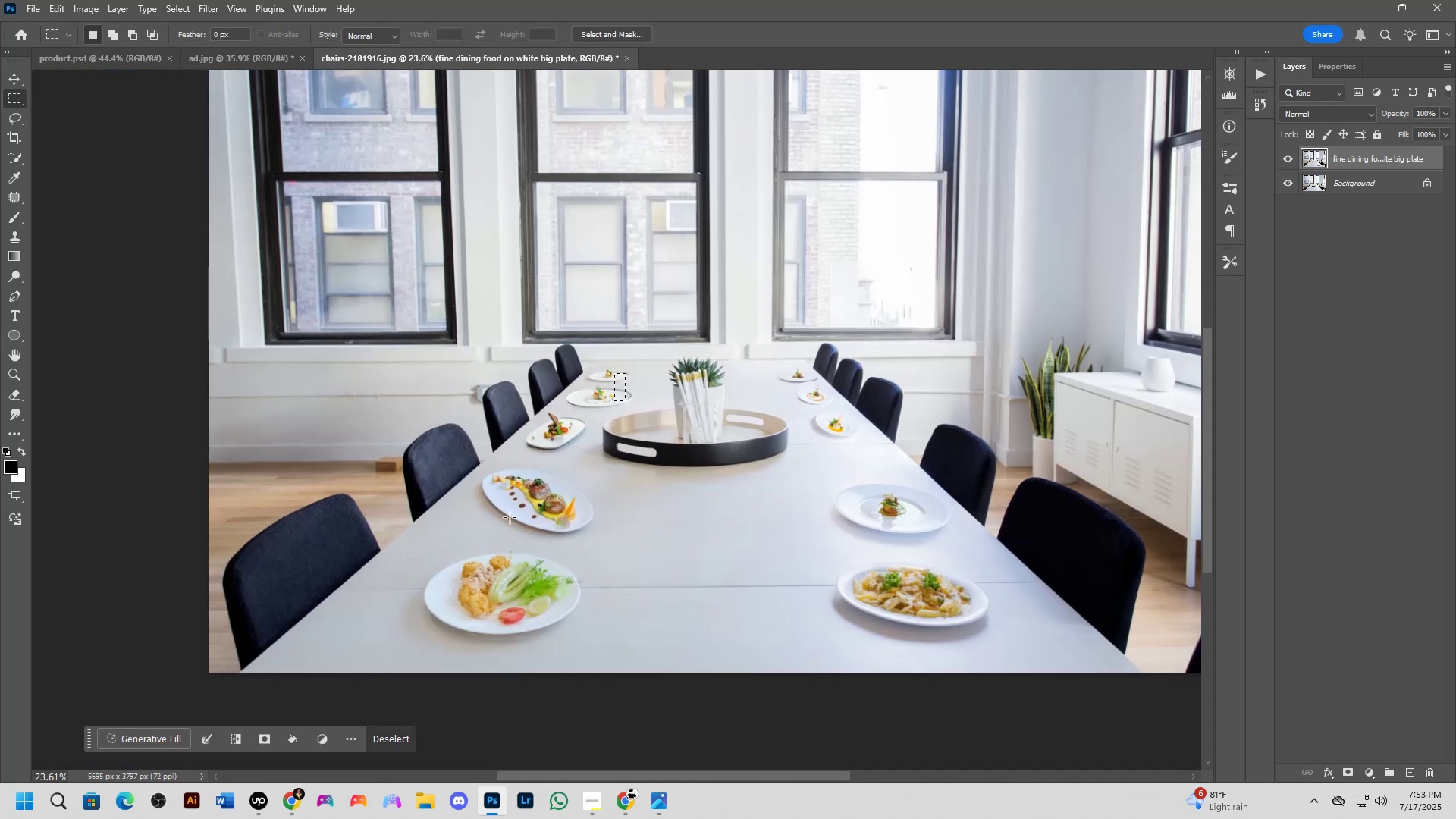 
left_click_drag(start_coordinate=[567, 485], to_coordinate=[574, 463])
 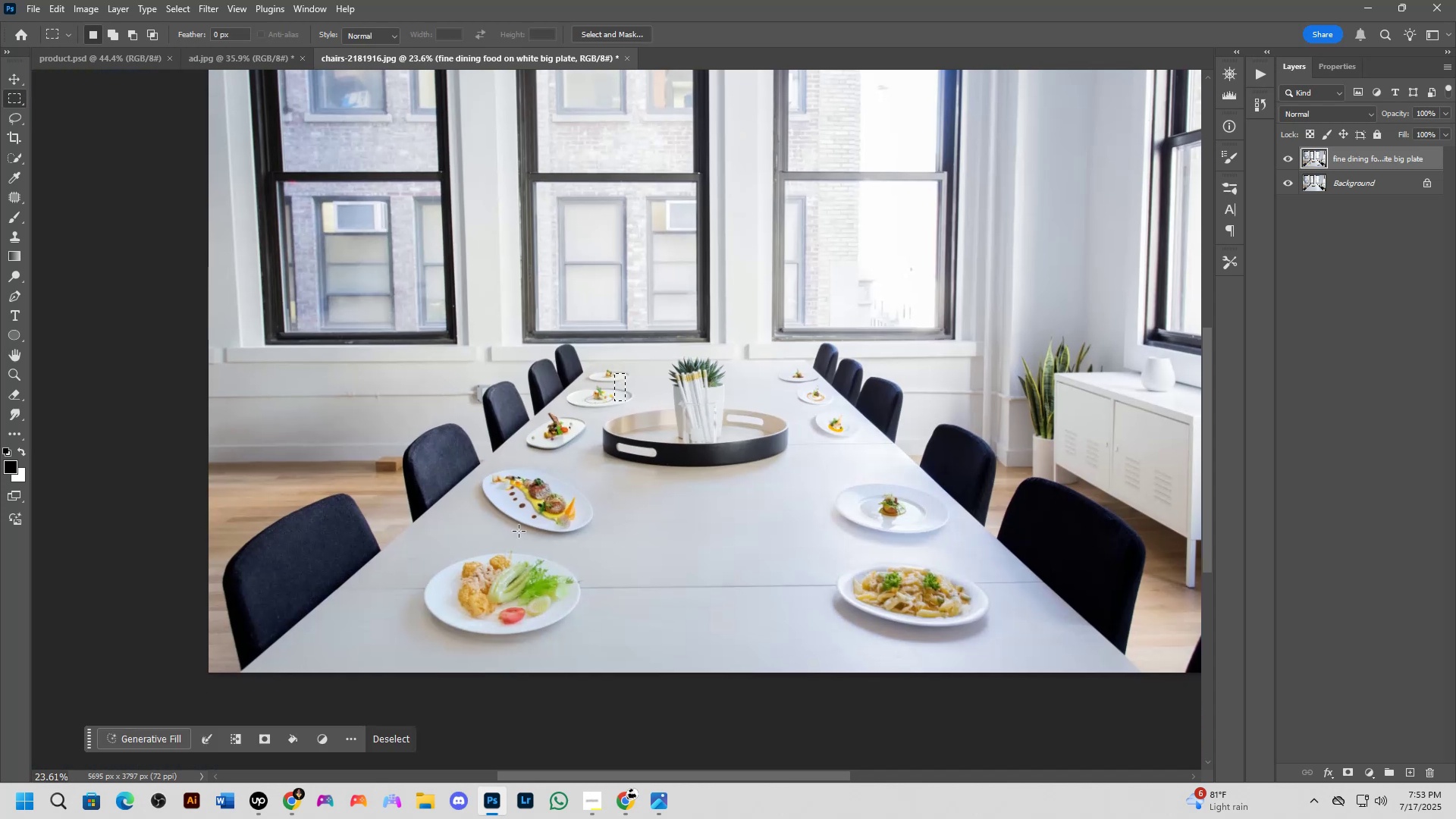 
scroll: coordinate [482, 539], scroll_direction: up, amount: 3.0
 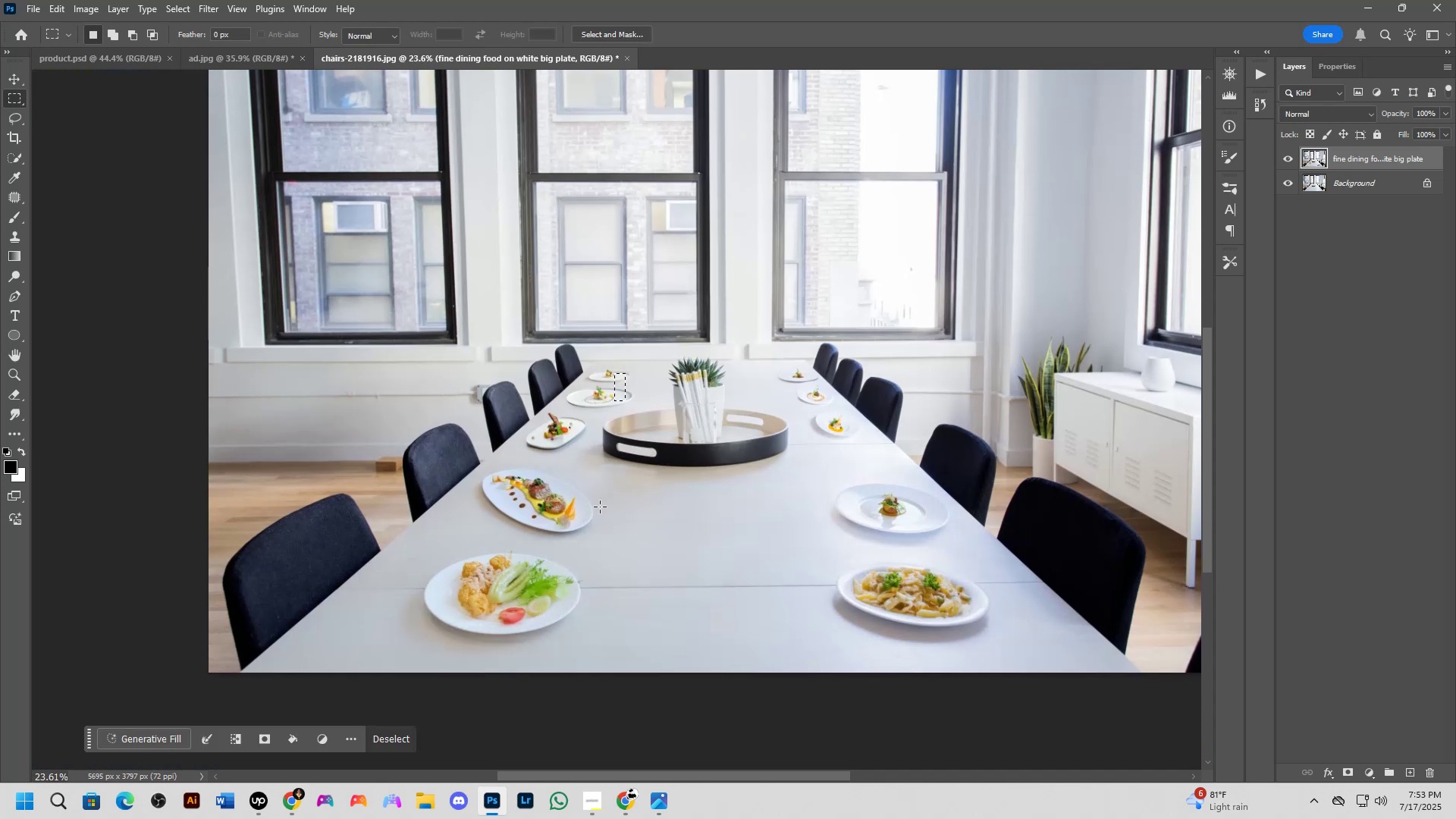 
hold_key(key=Space, duration=0.81)
 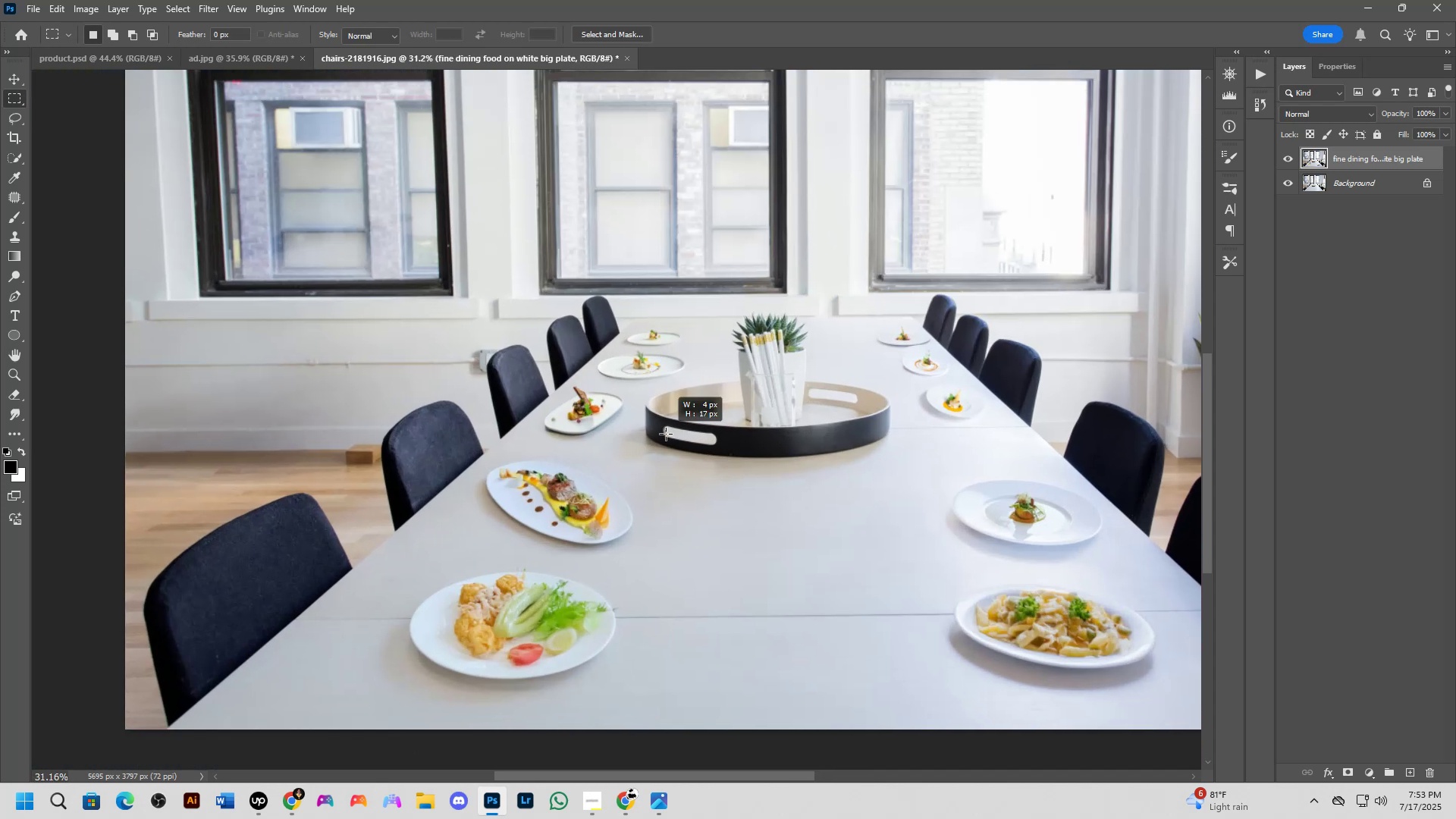 
left_click_drag(start_coordinate=[726, 430], to_coordinate=[731, 445])
 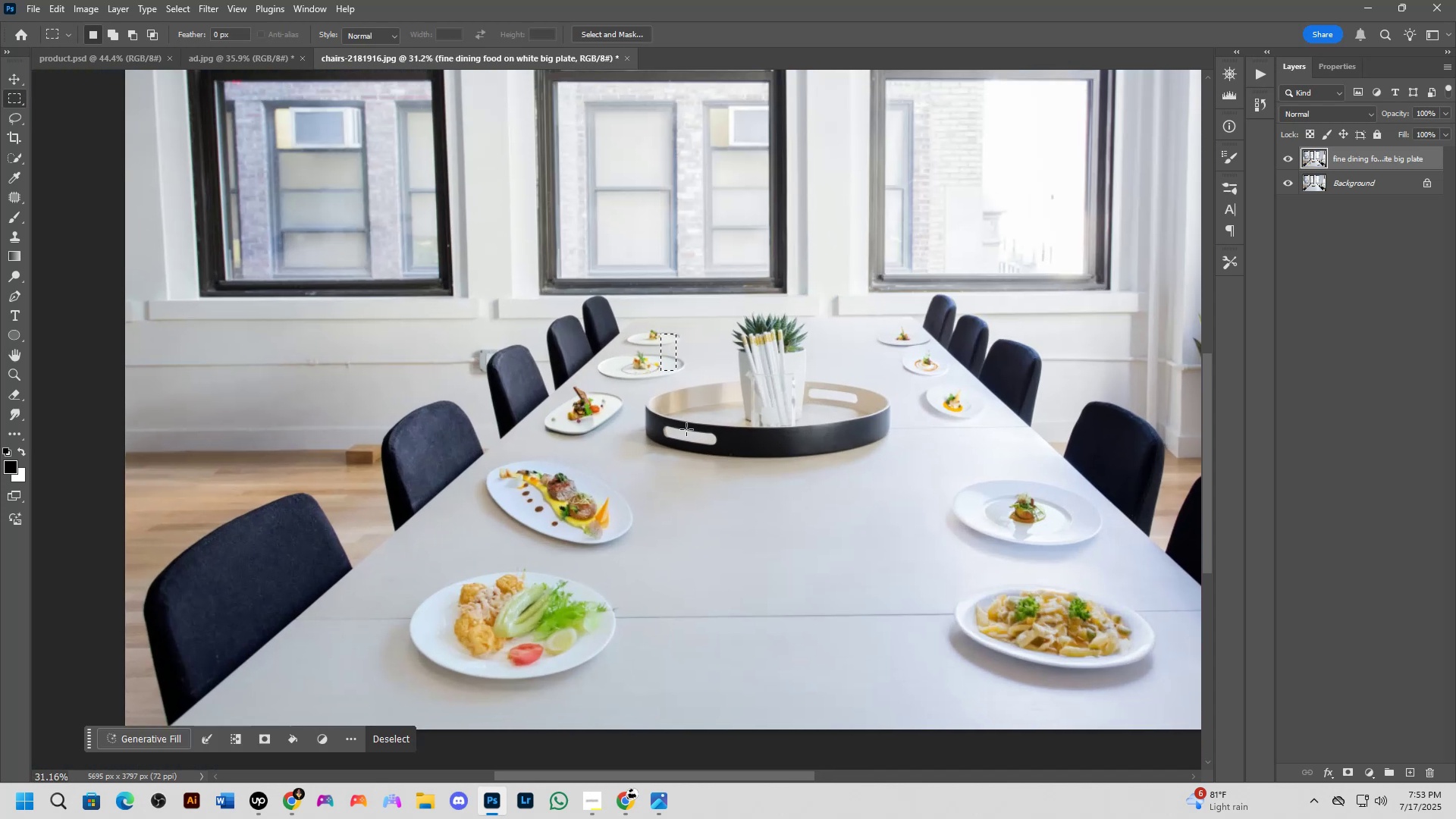 
left_click_drag(start_coordinate=[665, 429], to_coordinate=[666, 434])
 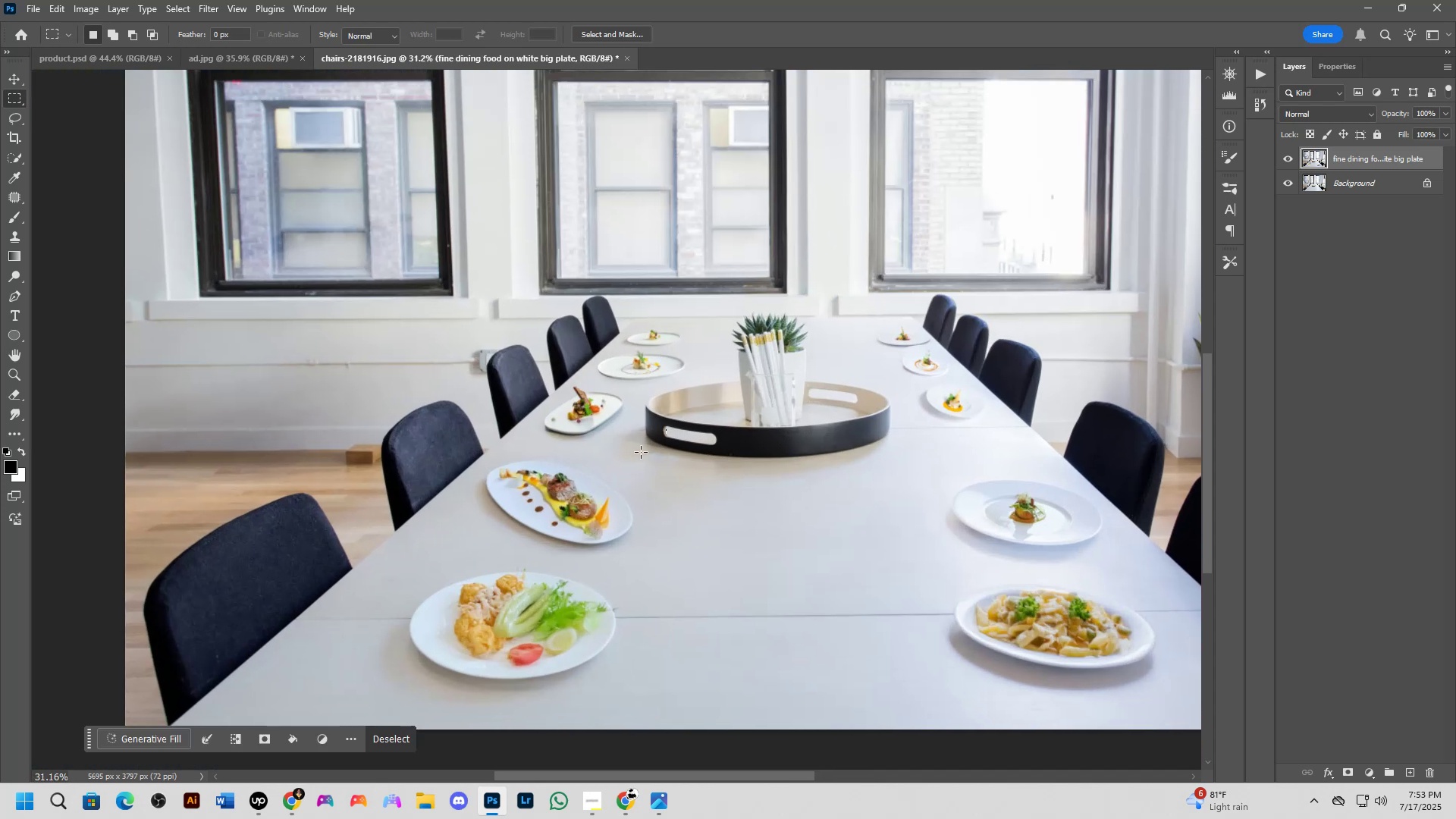 
scroll: coordinate [546, 463], scroll_direction: up, amount: 2.0
 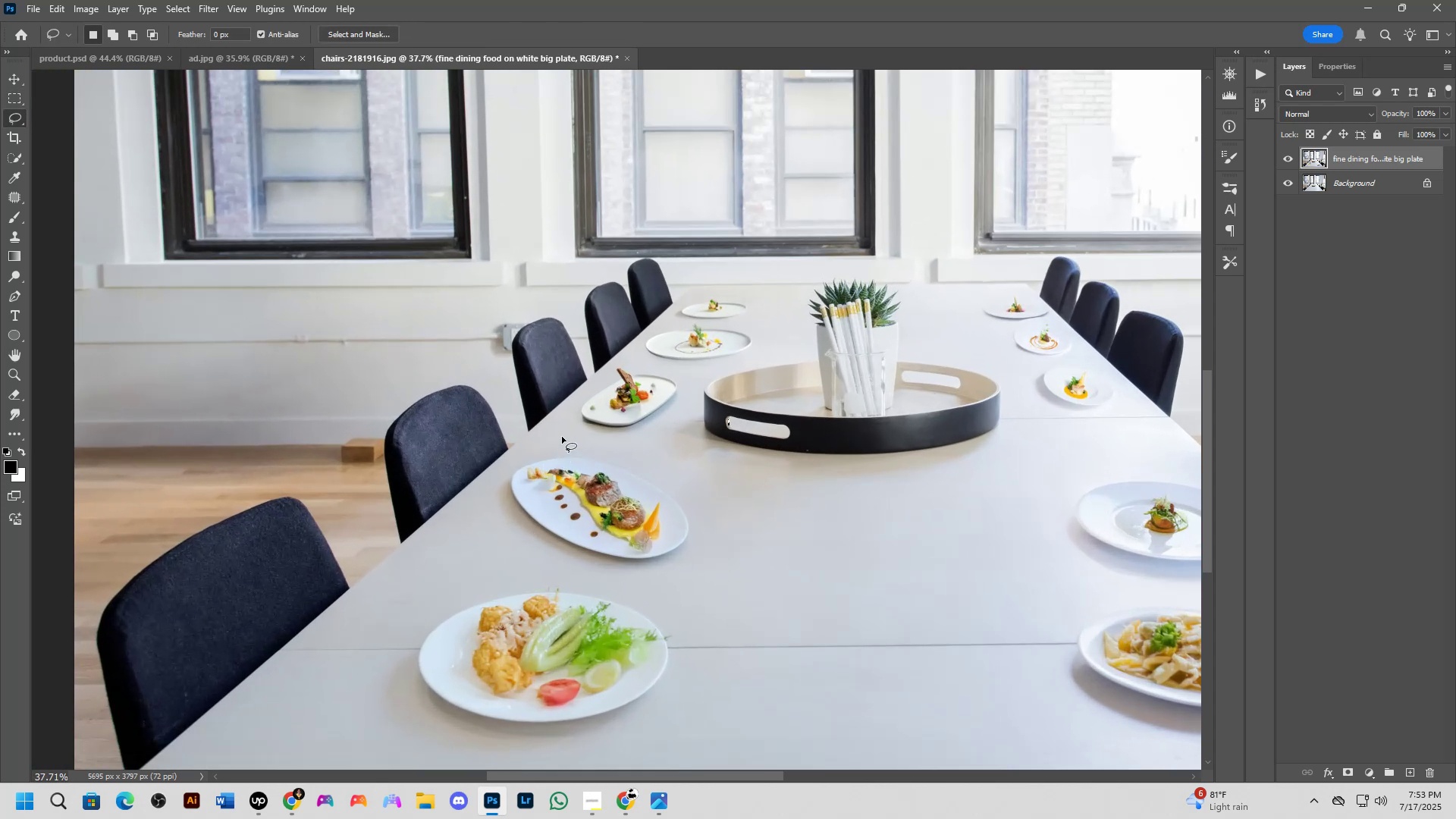 
key(L)
 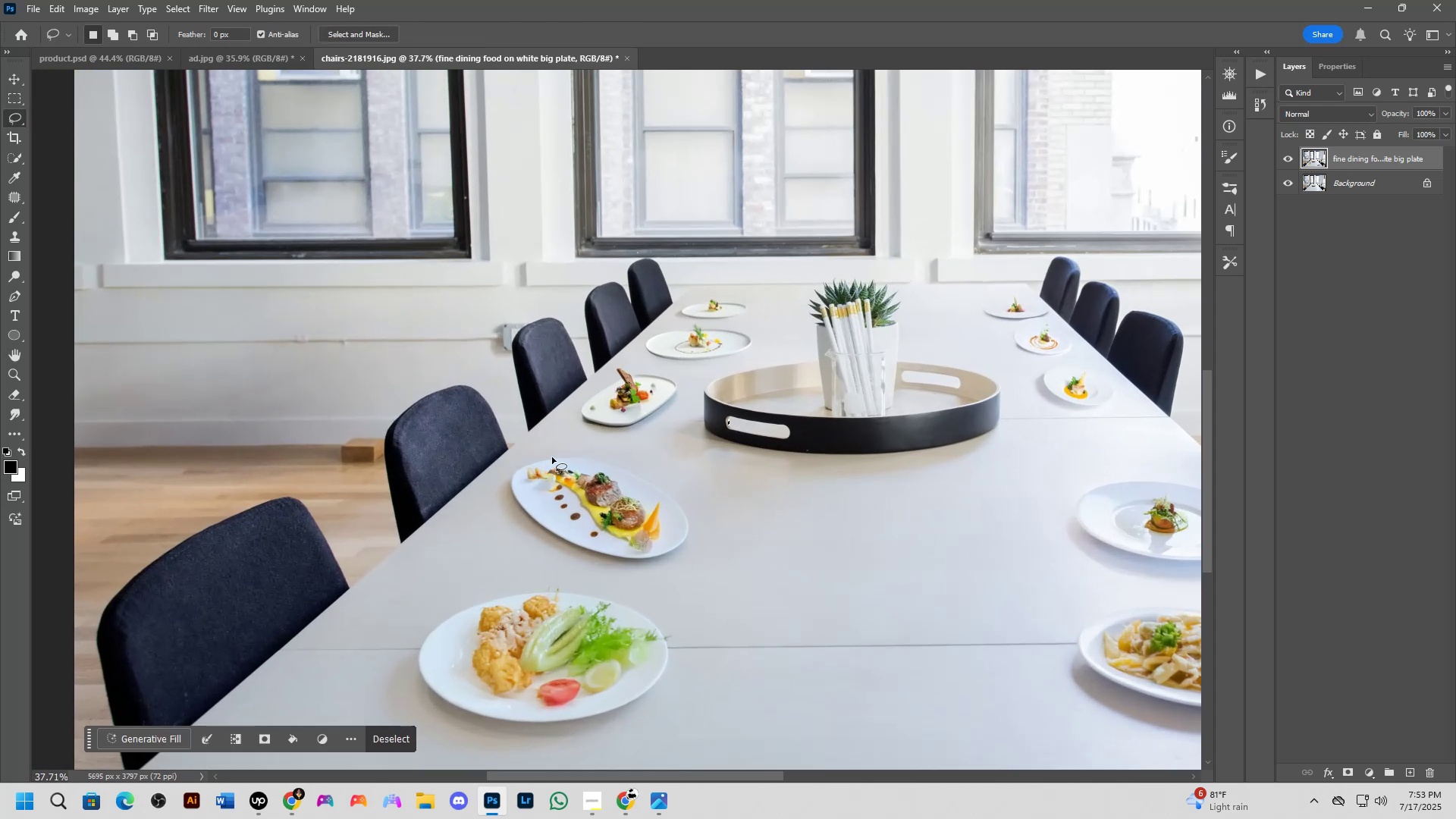 
left_click_drag(start_coordinate=[562, 437], to_coordinate=[630, 441])
 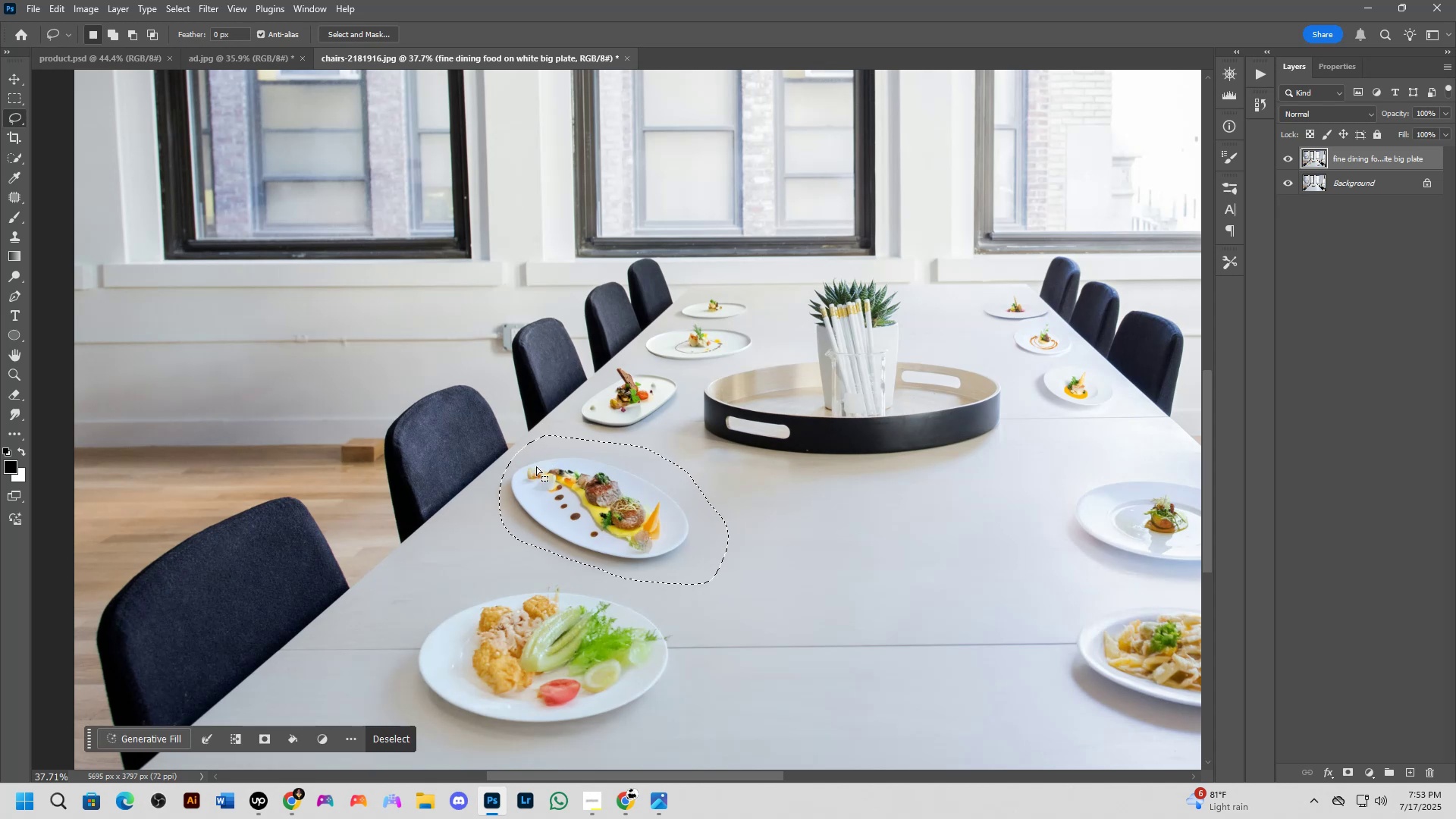 
hold_key(key=ShiftLeft, duration=1.02)
left_click_drag(start_coordinate=[526, 471], to_coordinate=[652, 516])
 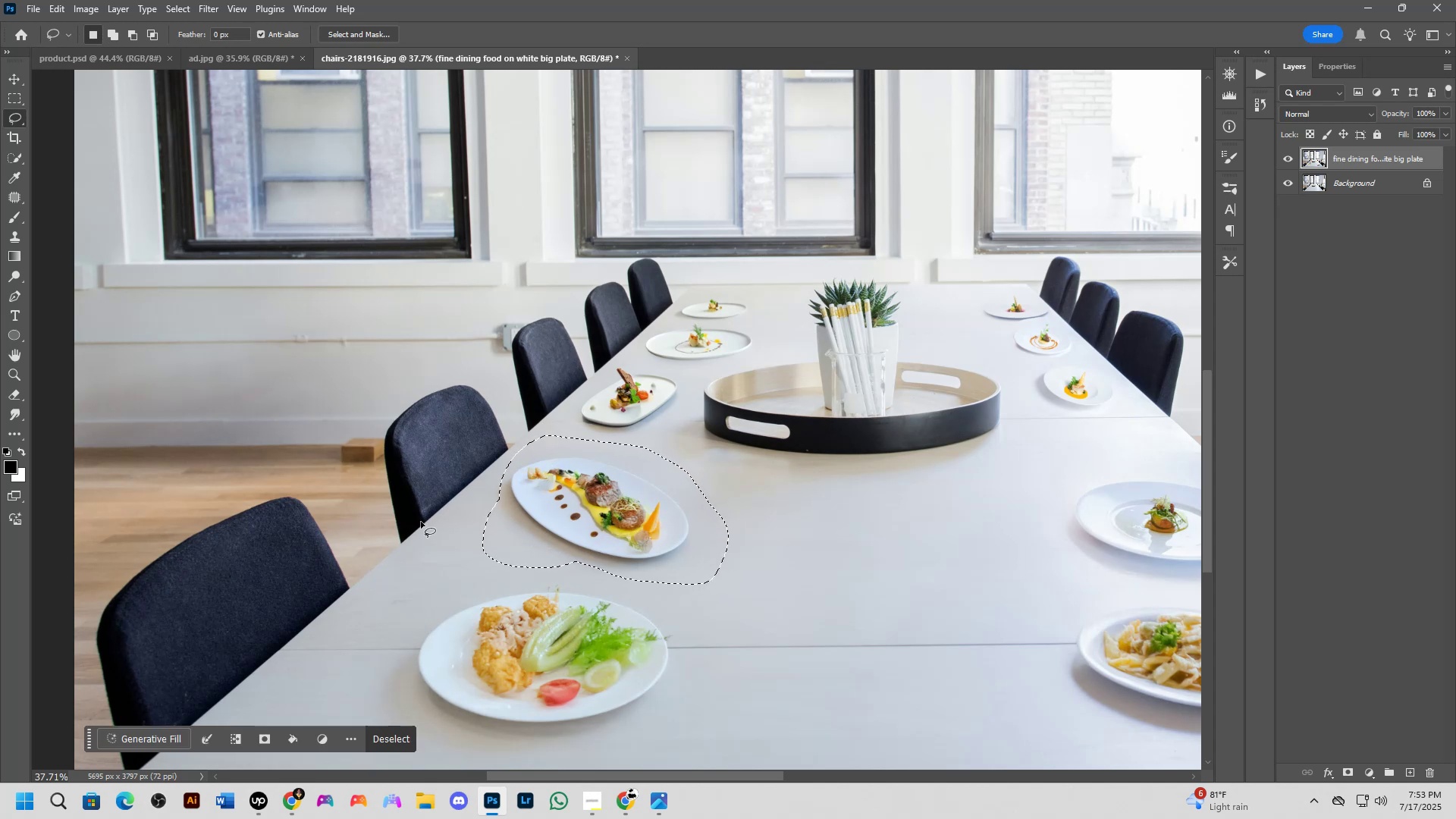 
hold_key(key=ShiftLeft, duration=0.56)
left_click_drag(start_coordinate=[522, 458], to_coordinate=[549, 519])
 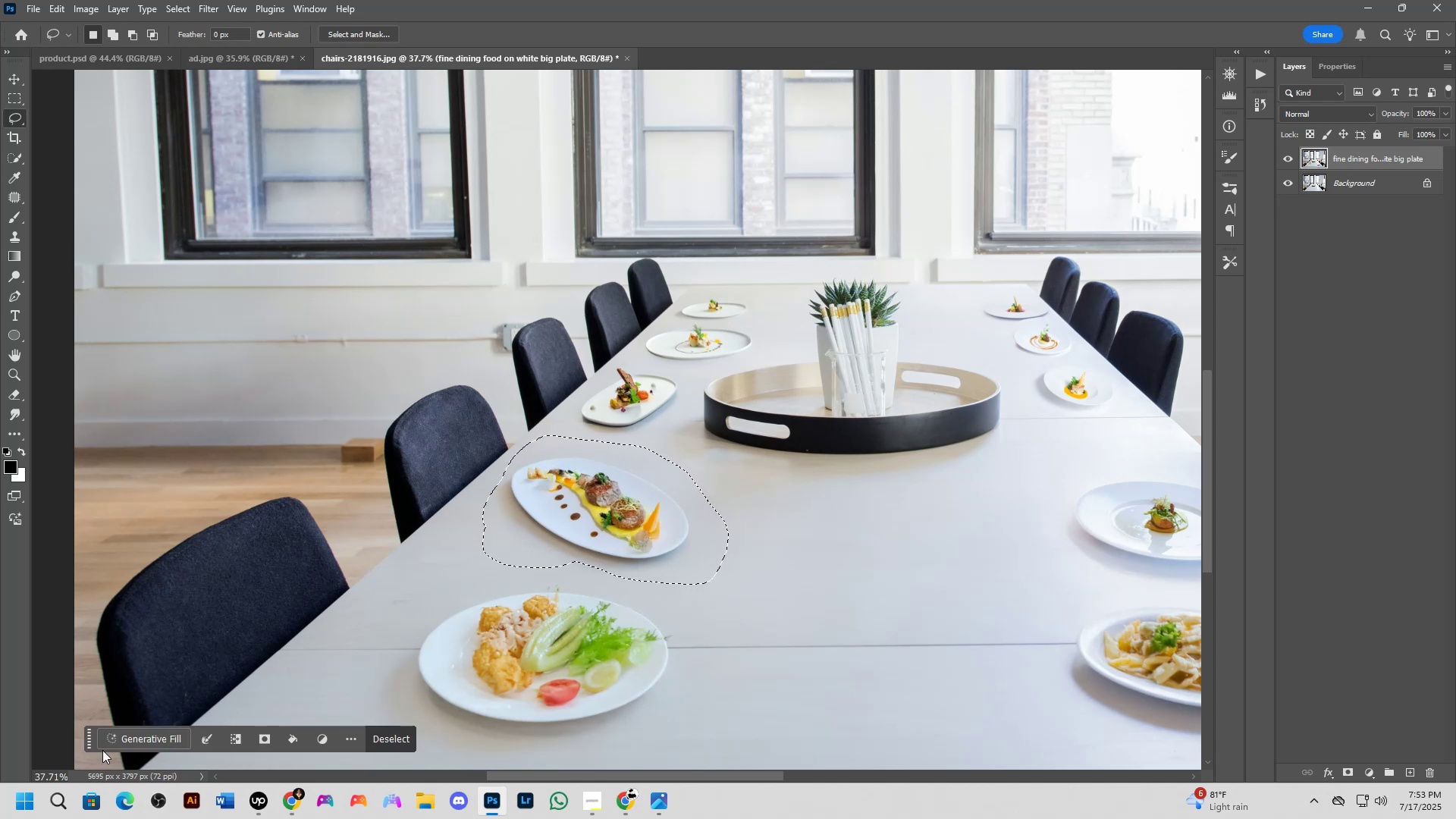 
left_click([128, 740])
 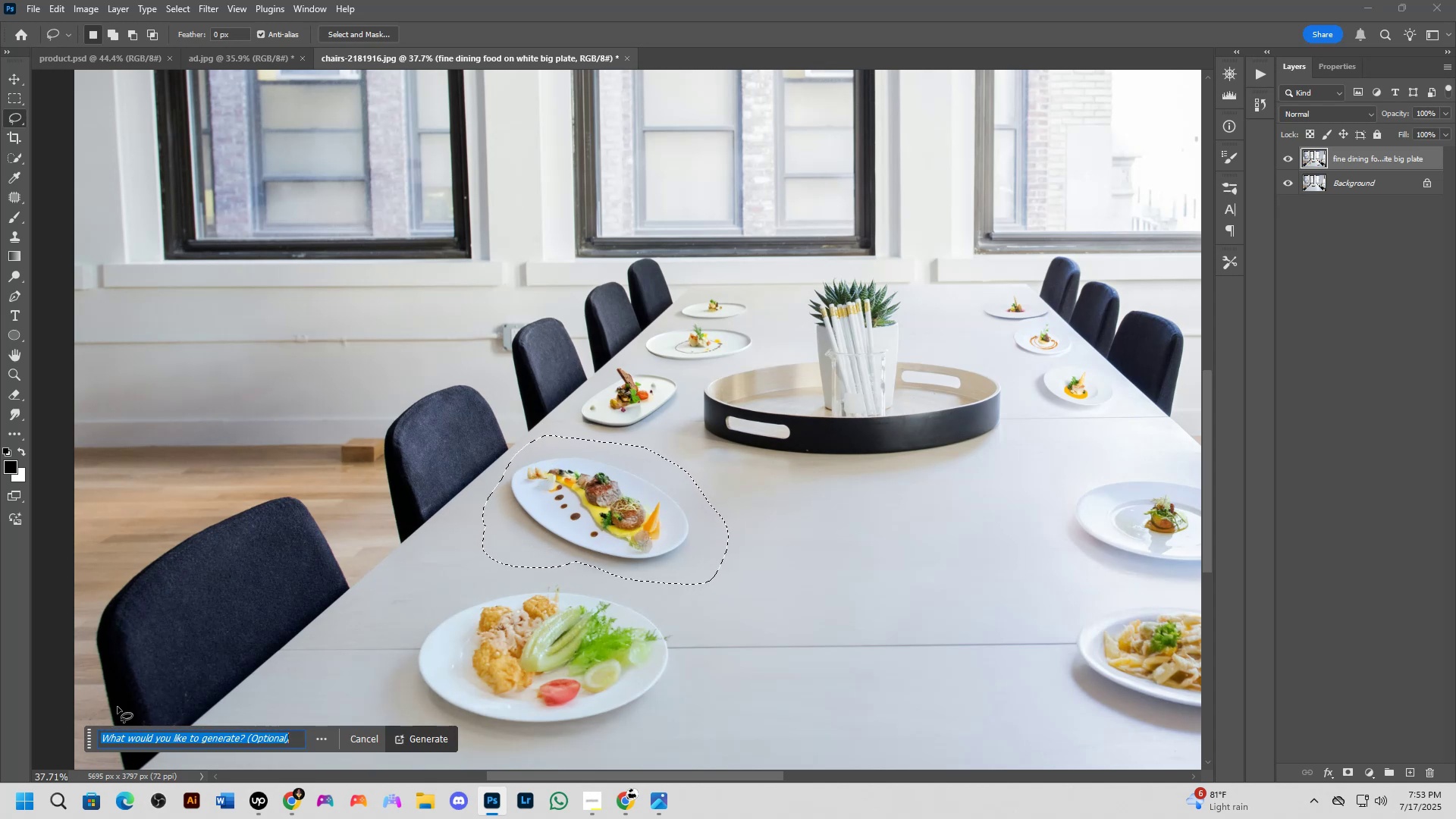 
type(fine dining plate)
 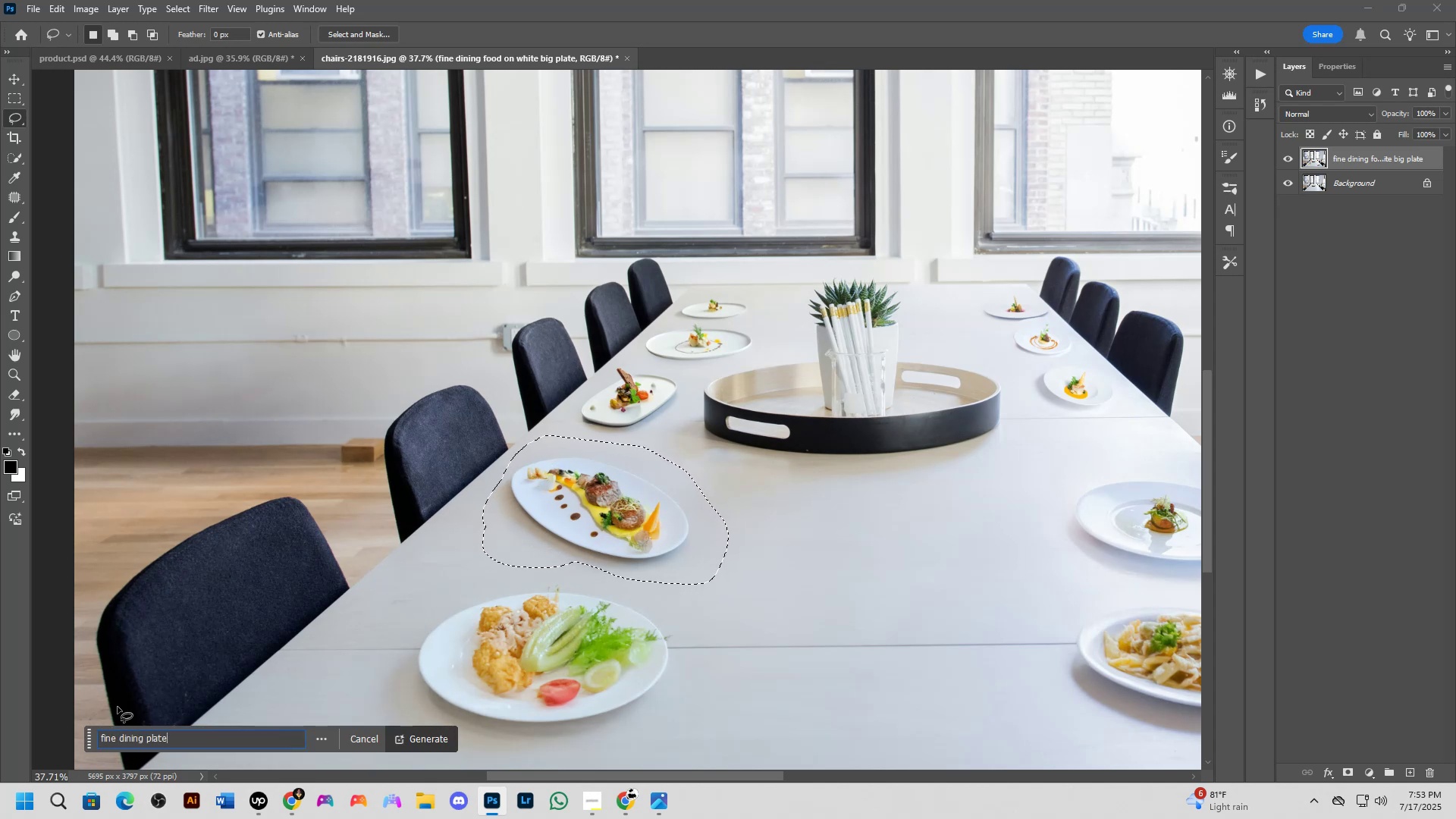 
key(Enter)
 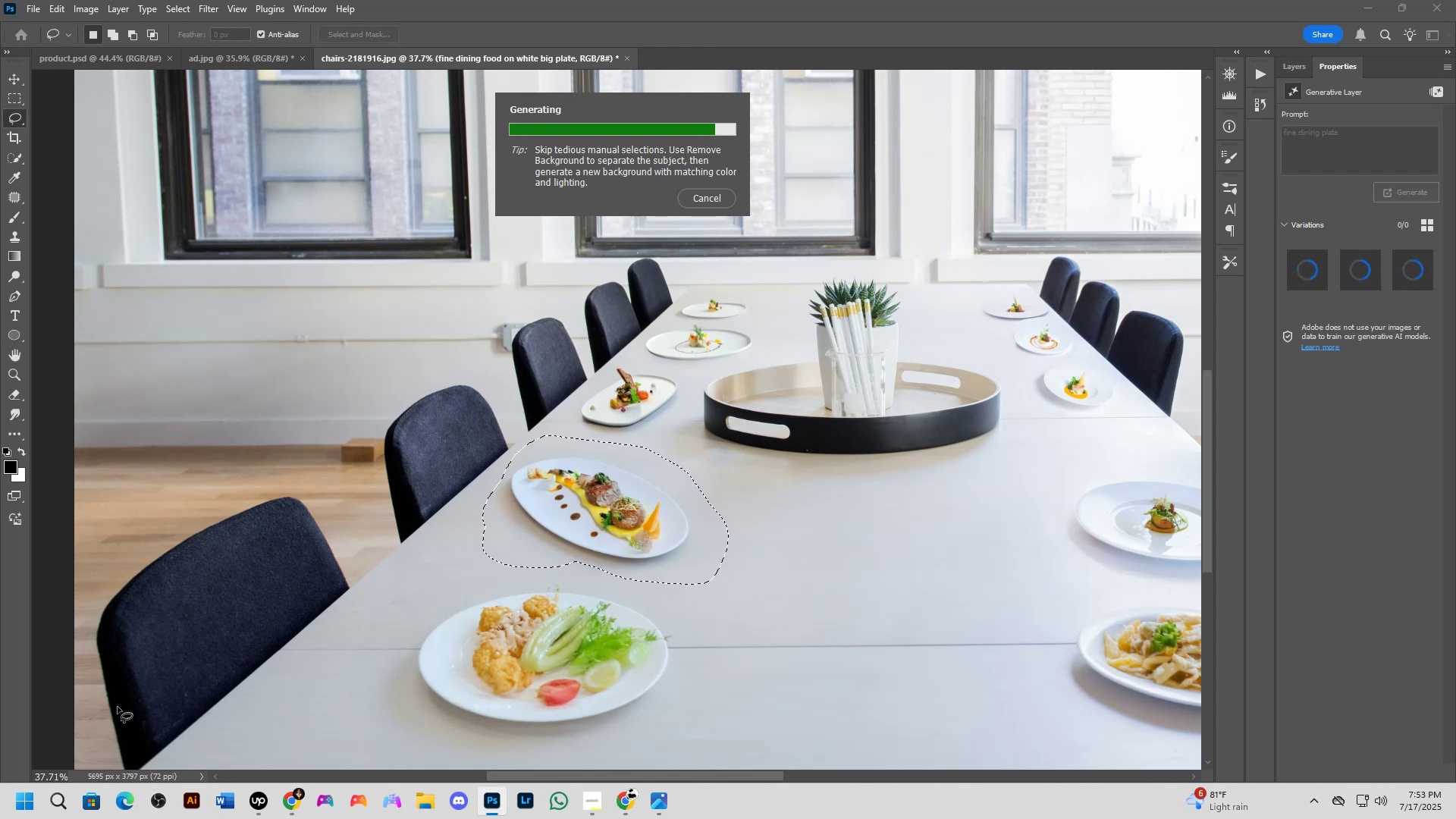 
wait(23.53)
 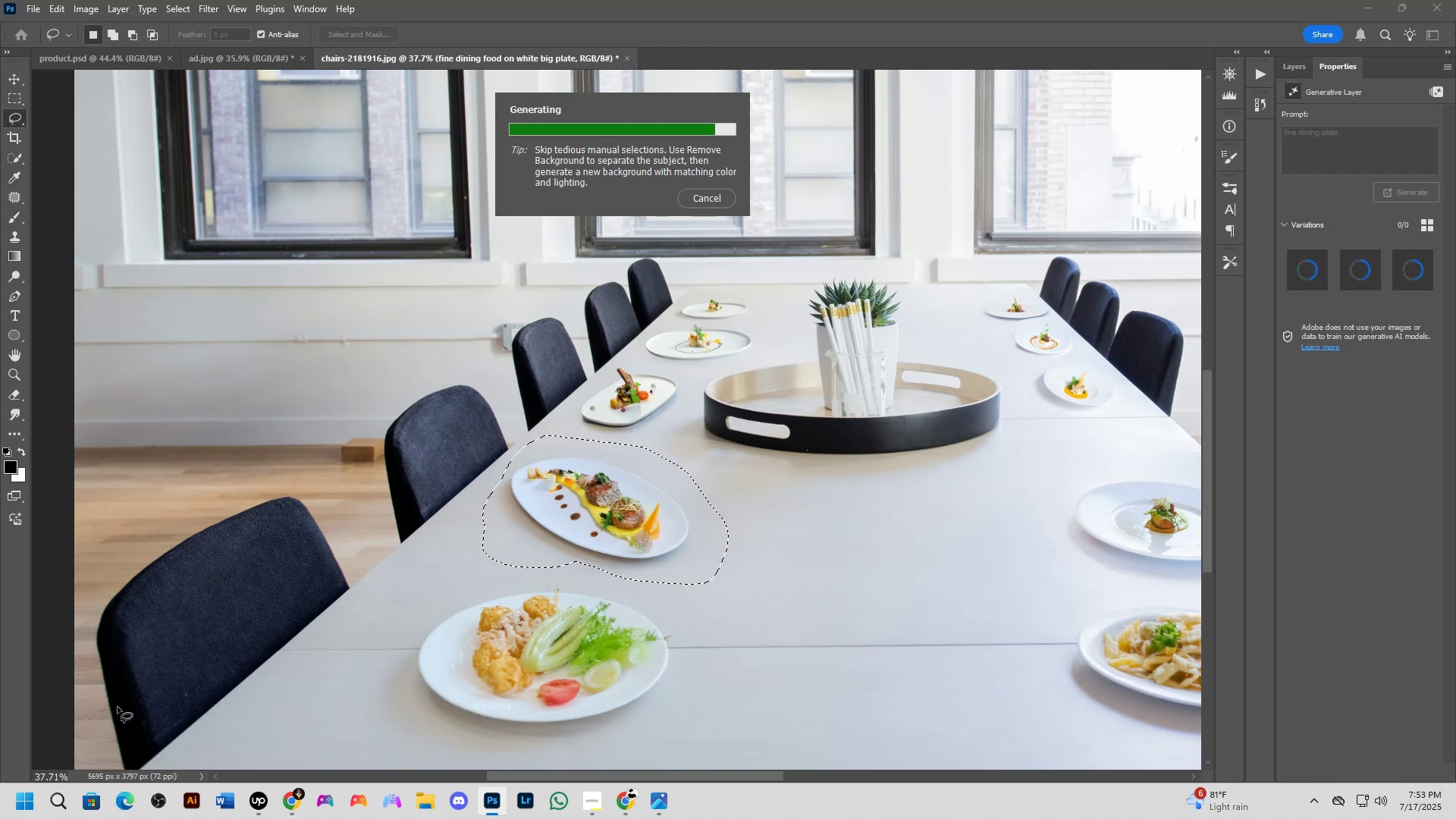 
scroll: coordinate [726, 417], scroll_direction: down, amount: 8.0
 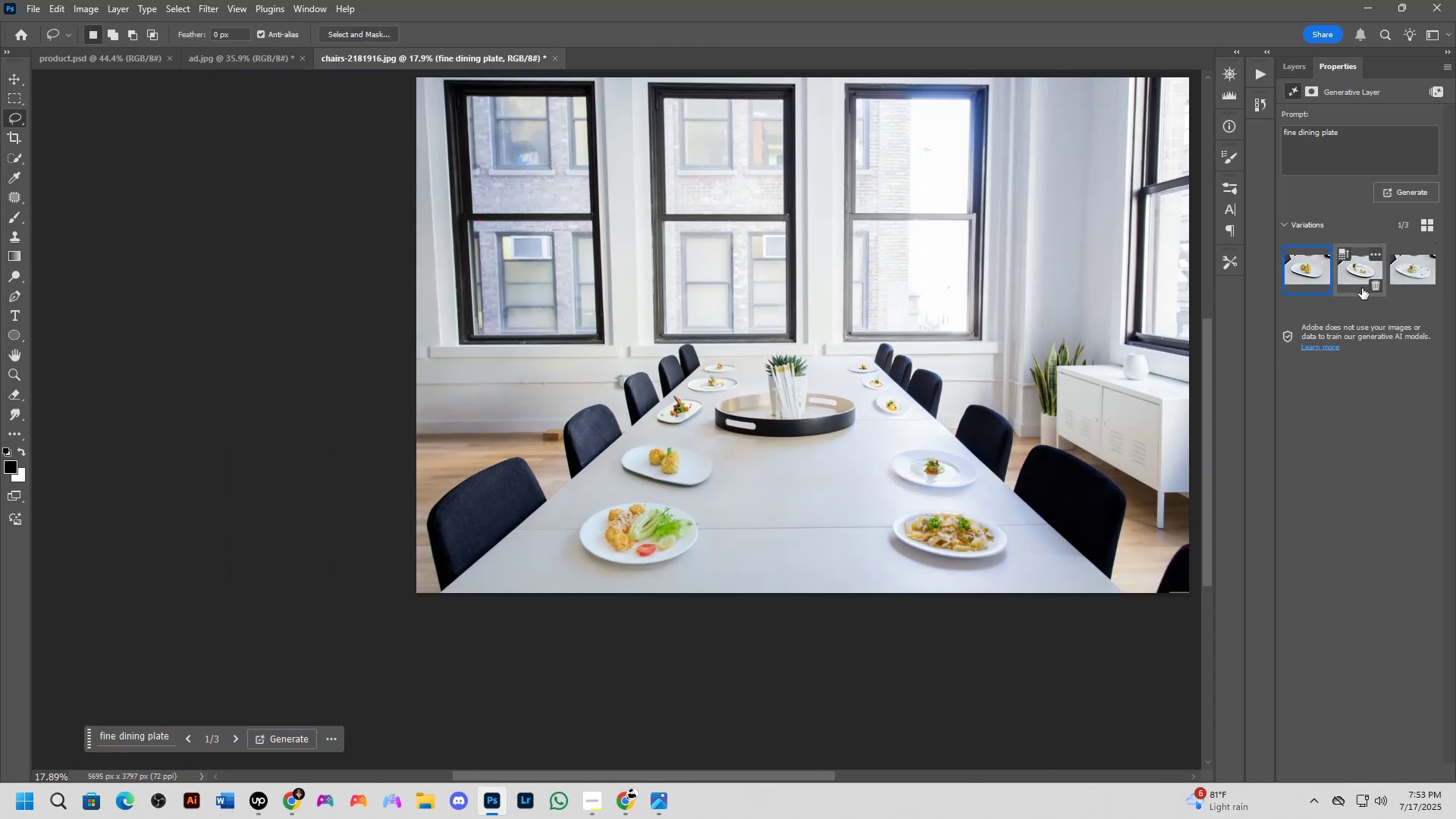 
left_click([1352, 268])
 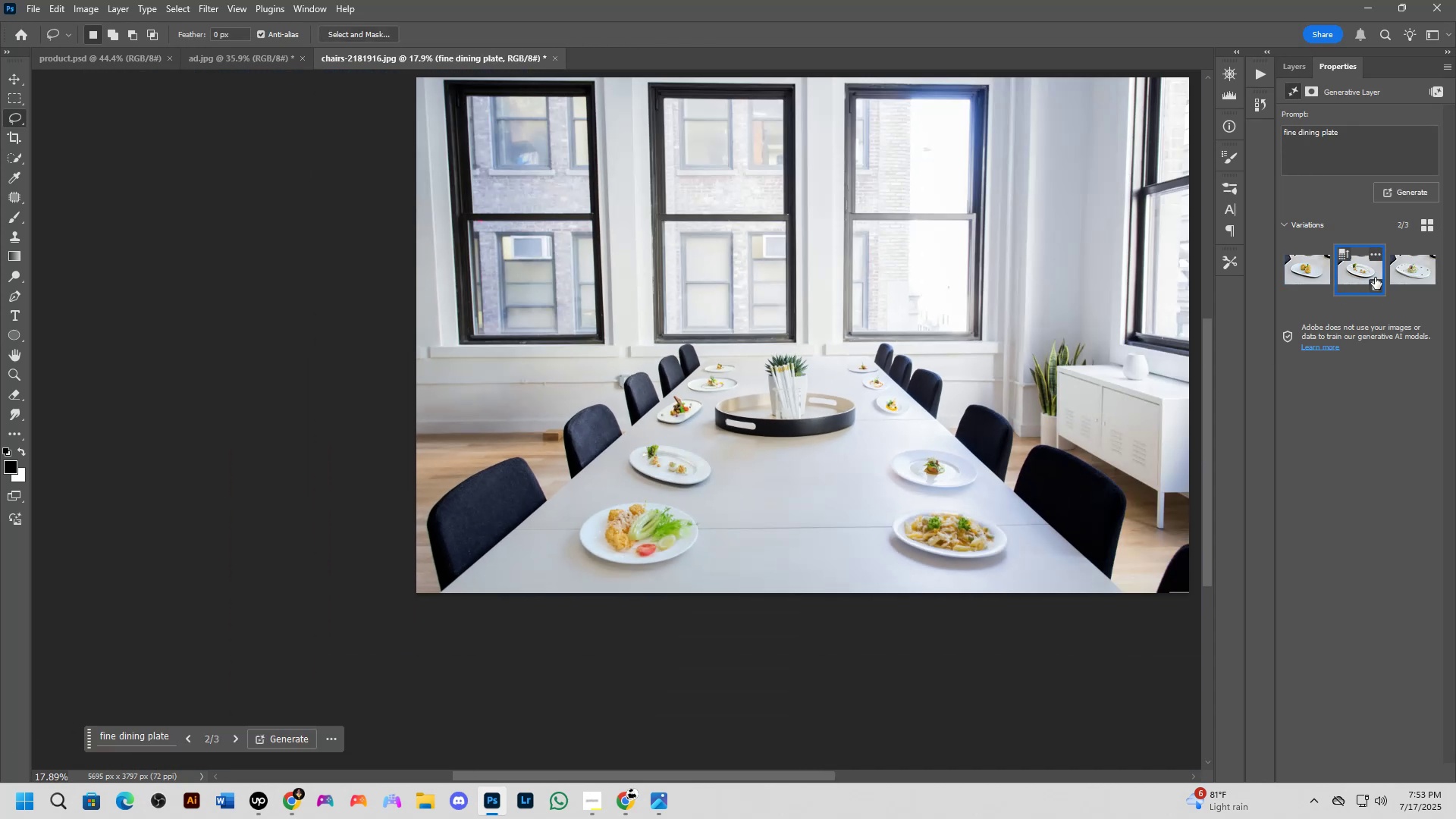 
left_click([1405, 274])
 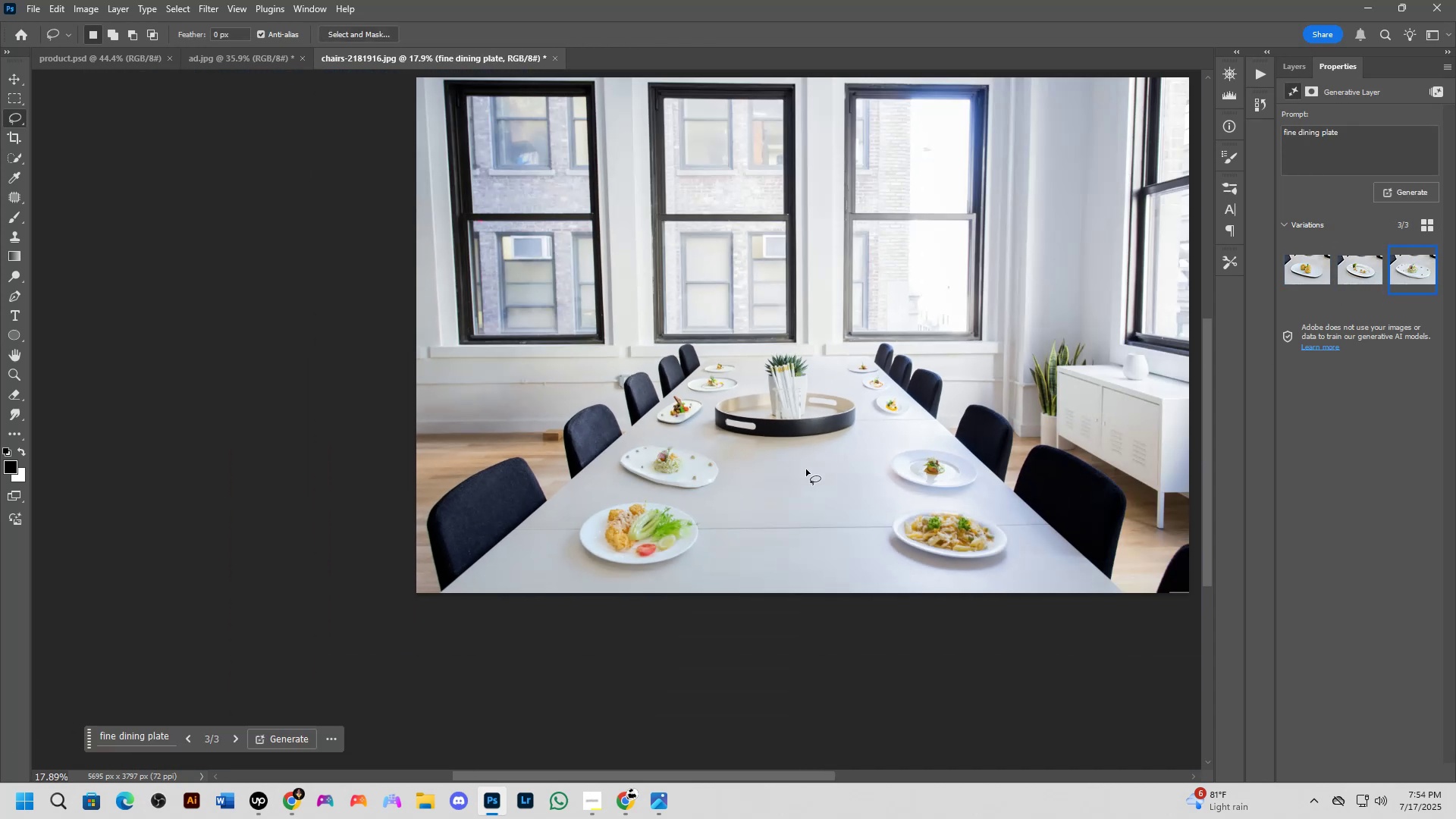 
scroll: coordinate [695, 435], scroll_direction: up, amount: 12.0
 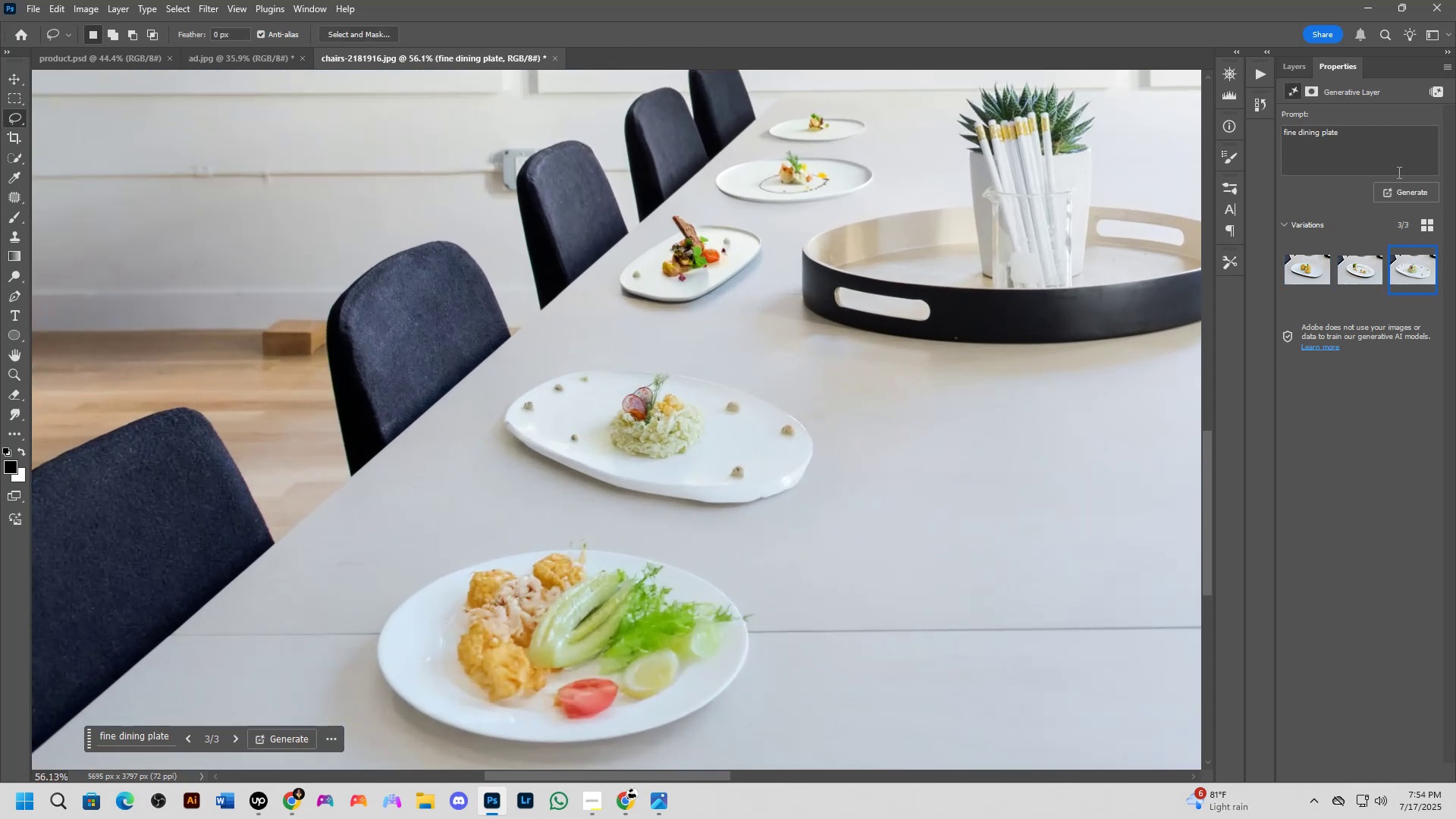 
left_click([1398, 193])
 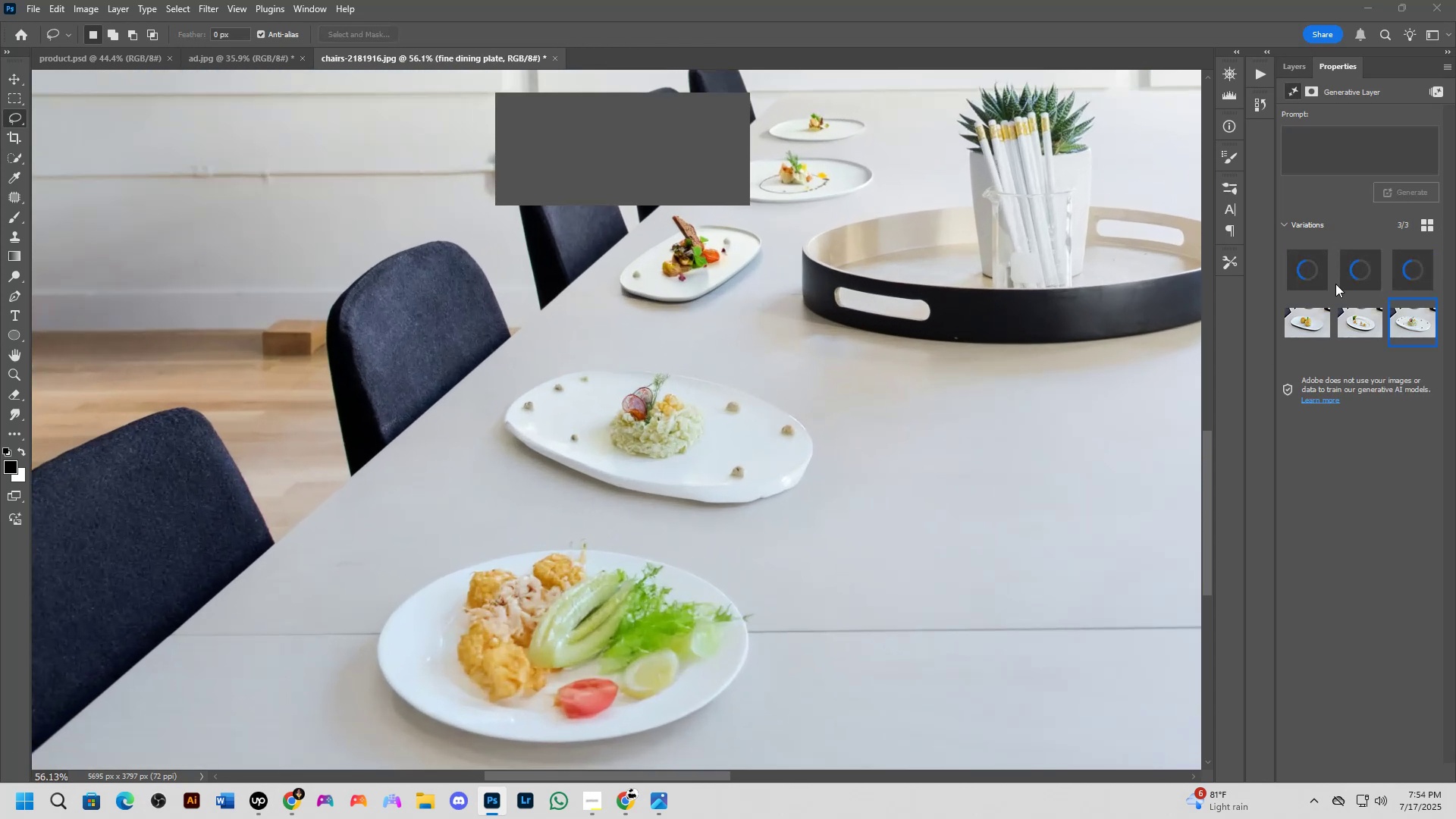 
key(Alt+AltLeft)
 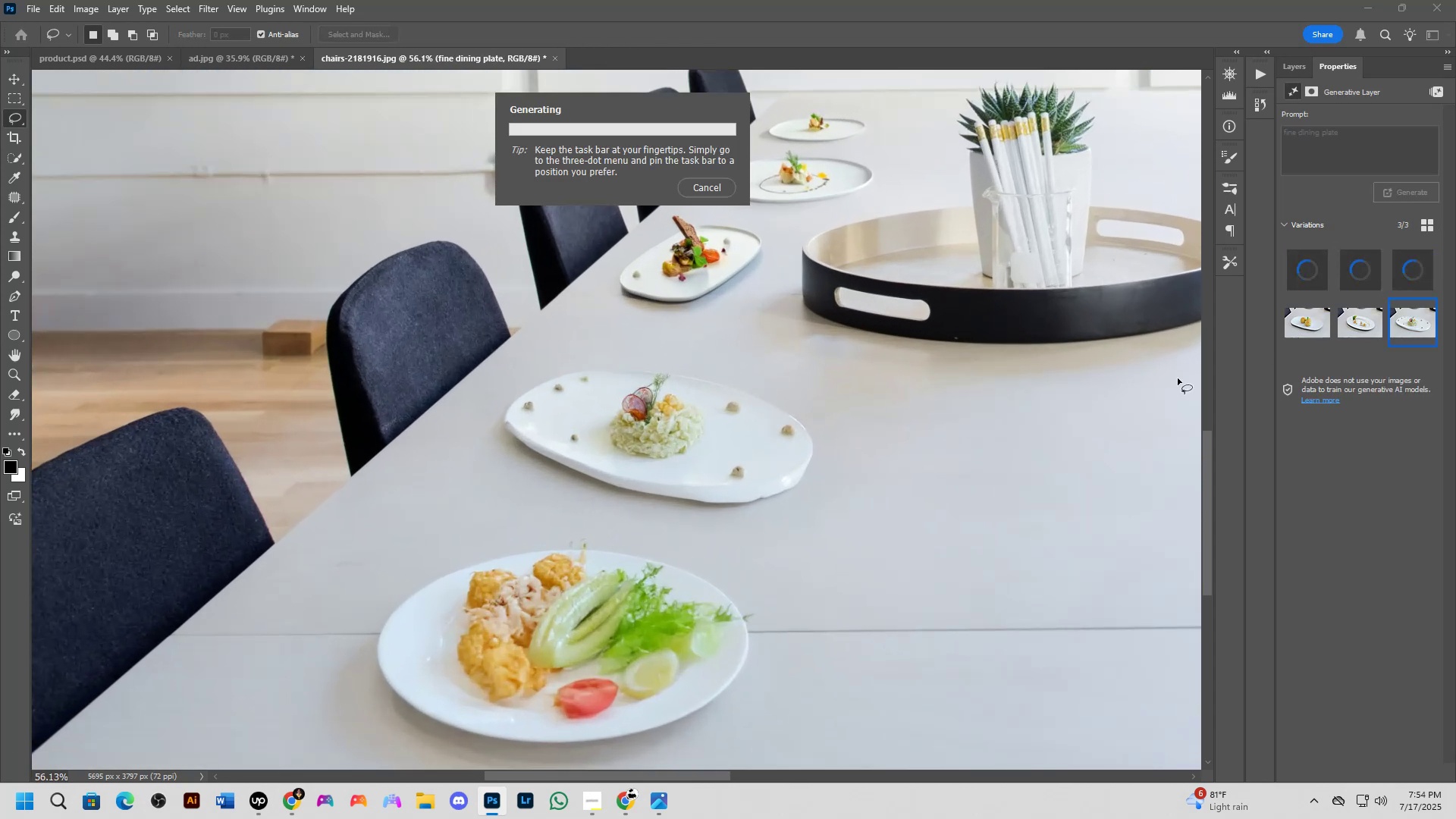 
key(Alt+Tab)
 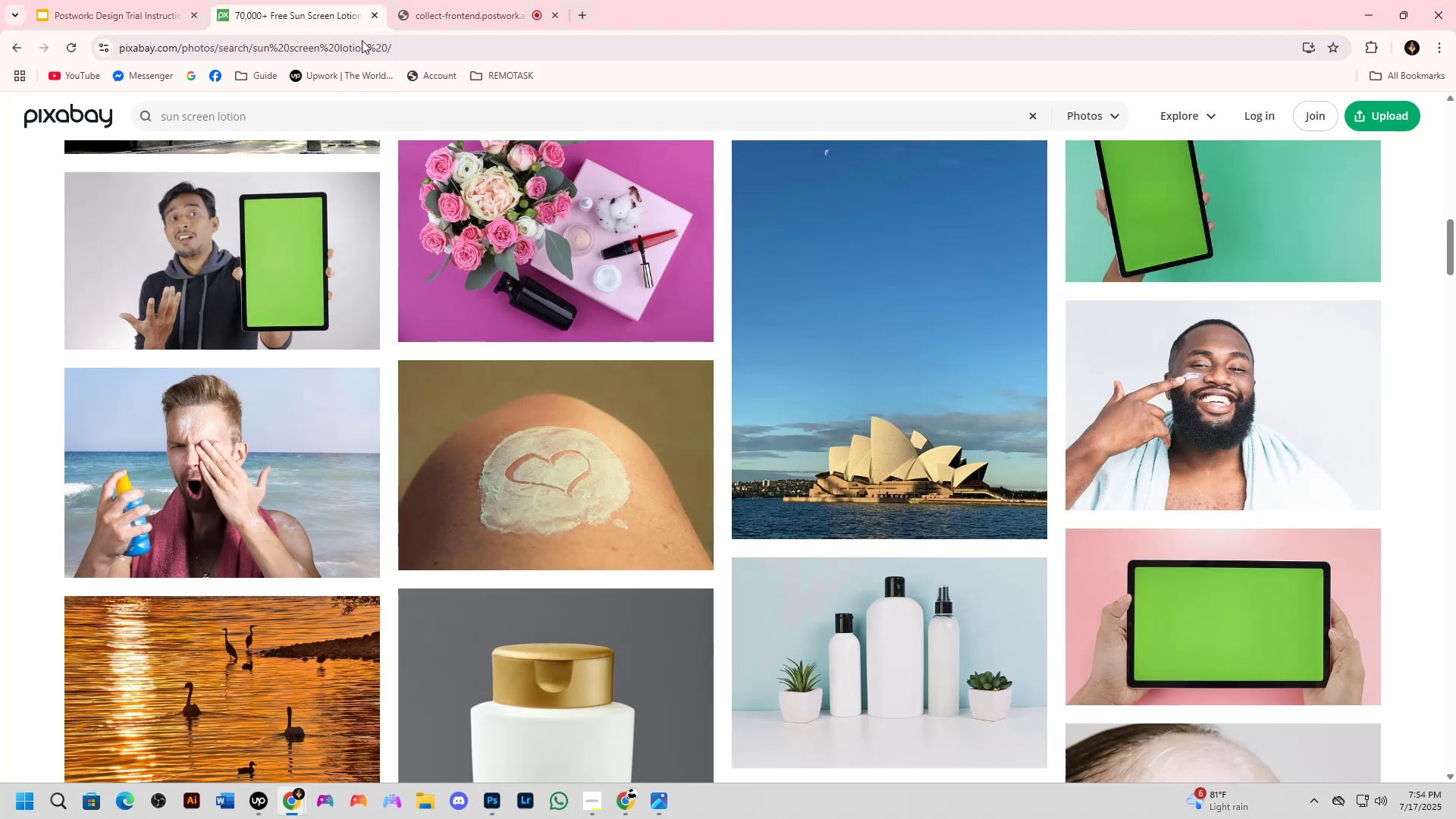 
key(Alt+Tab)
 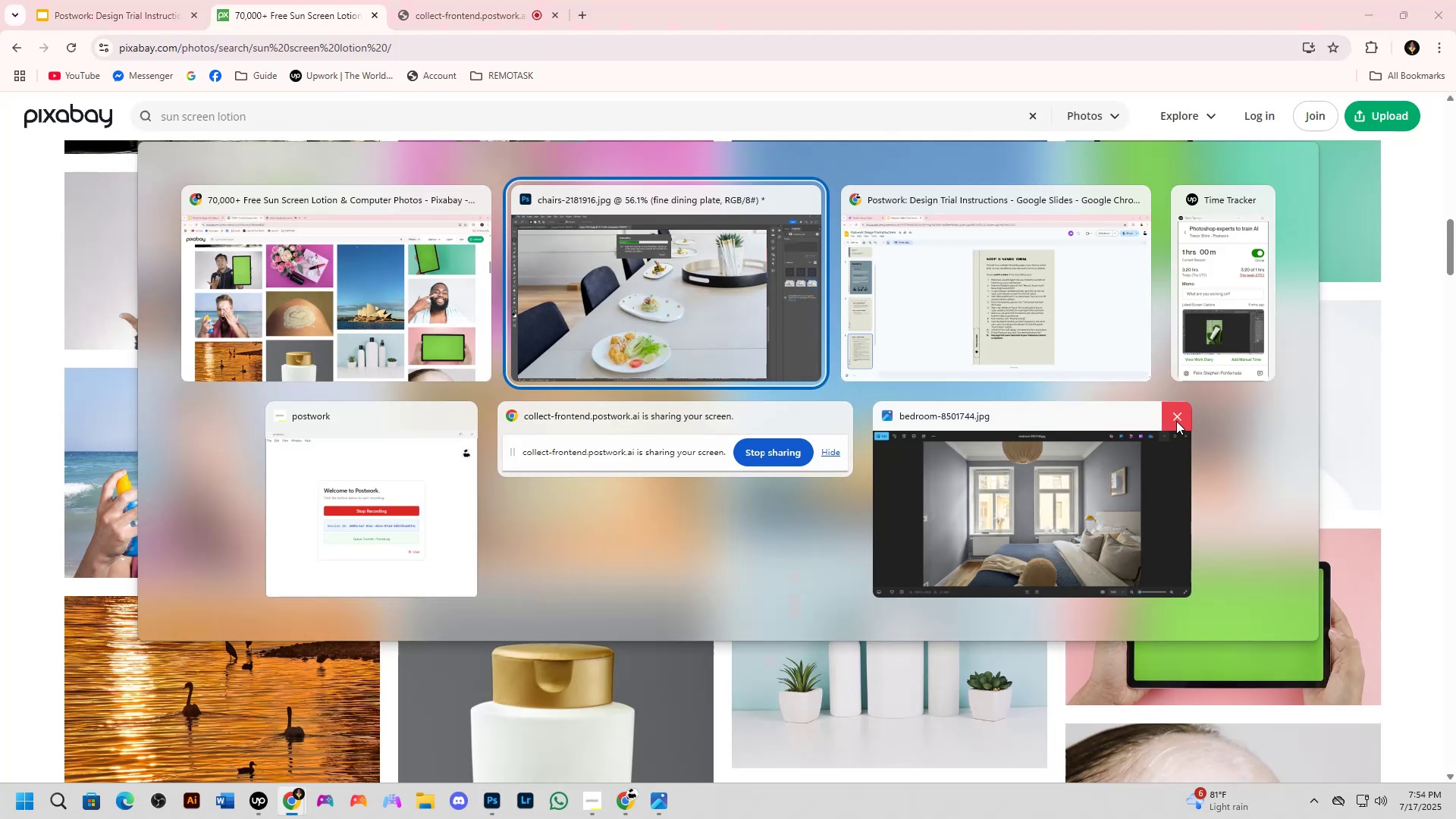 
left_click([727, 329])
 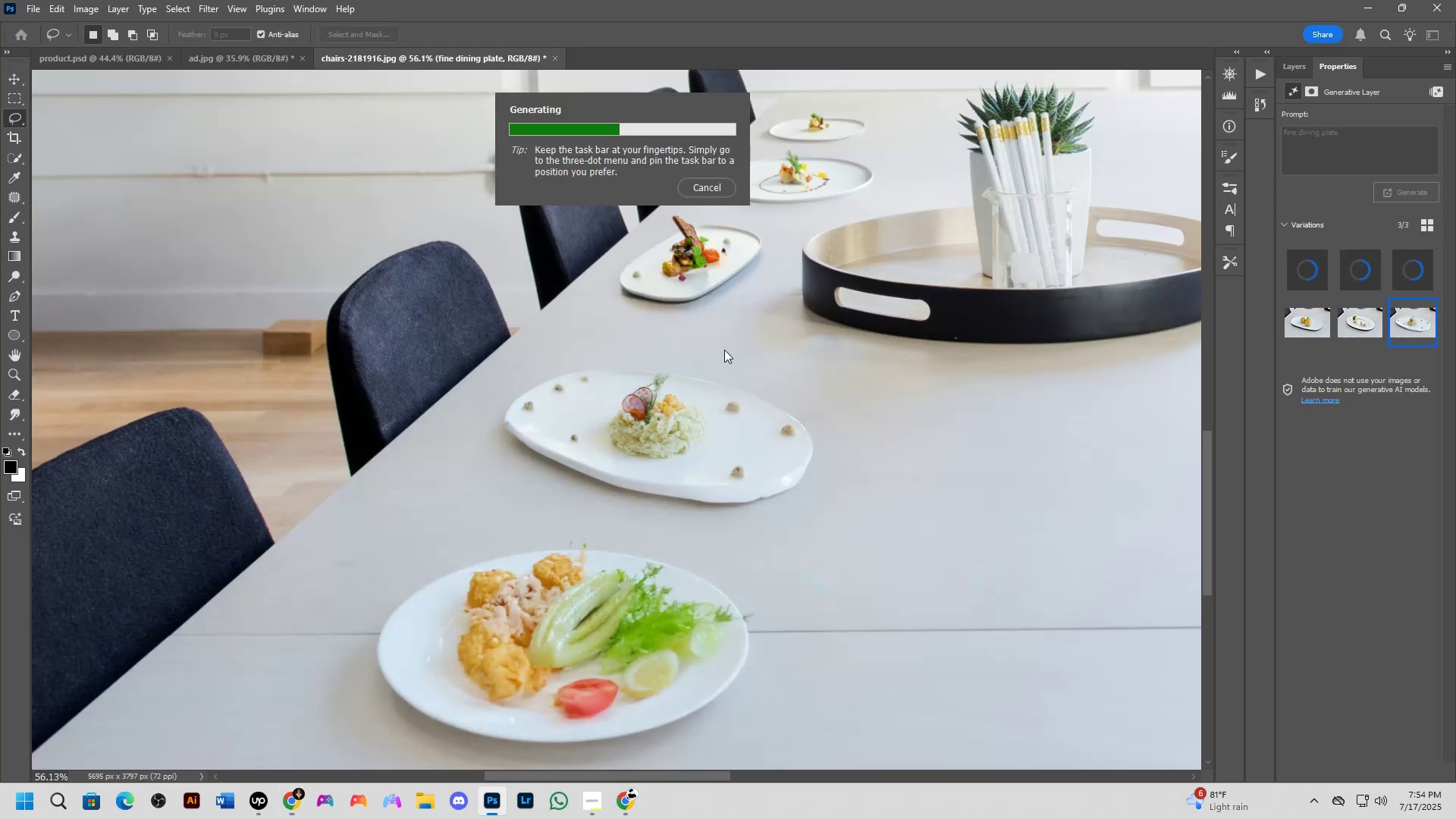 
scroll: coordinate [785, 428], scroll_direction: down, amount: 13.0
 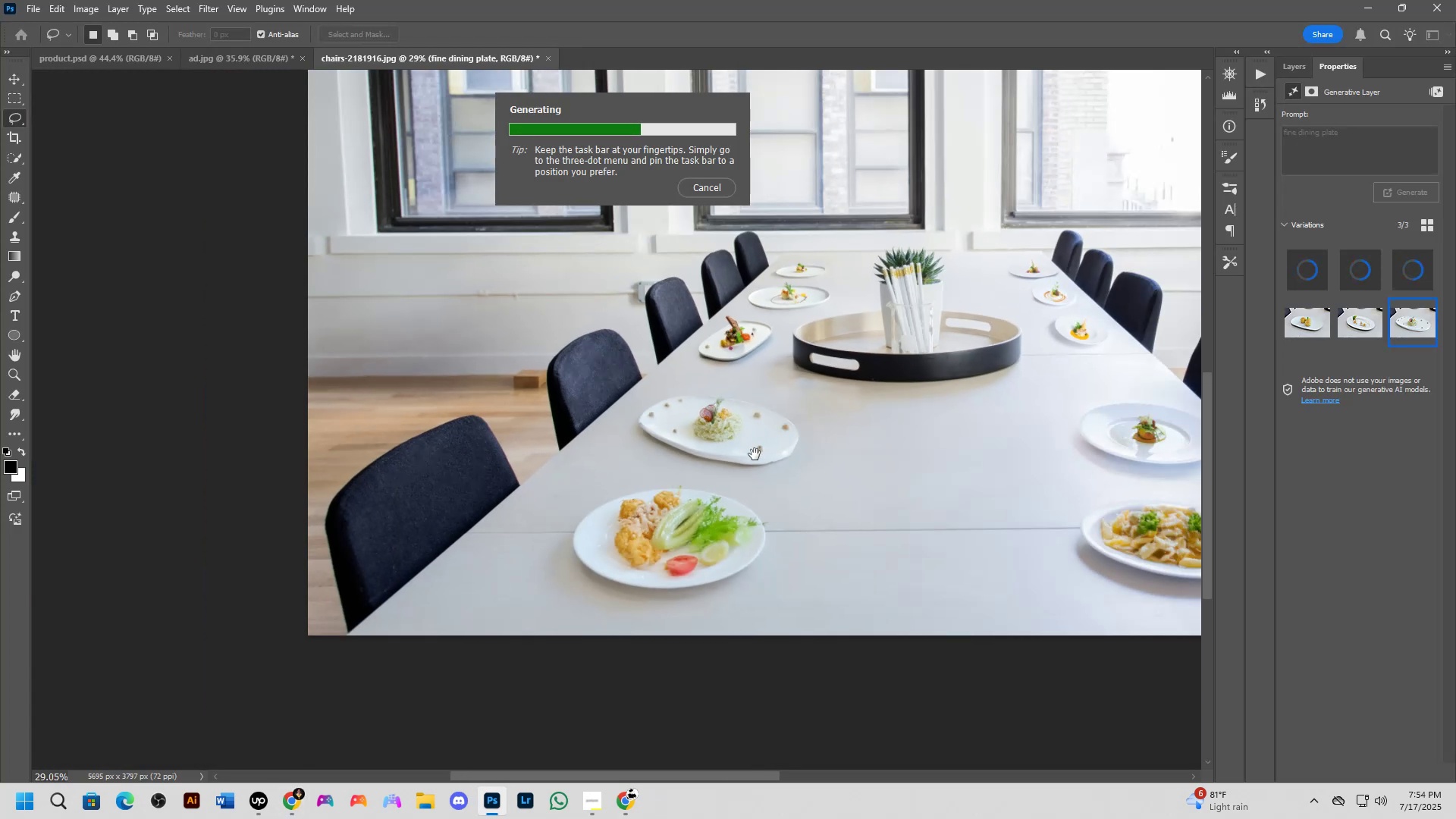 
left_click([774, 388])
 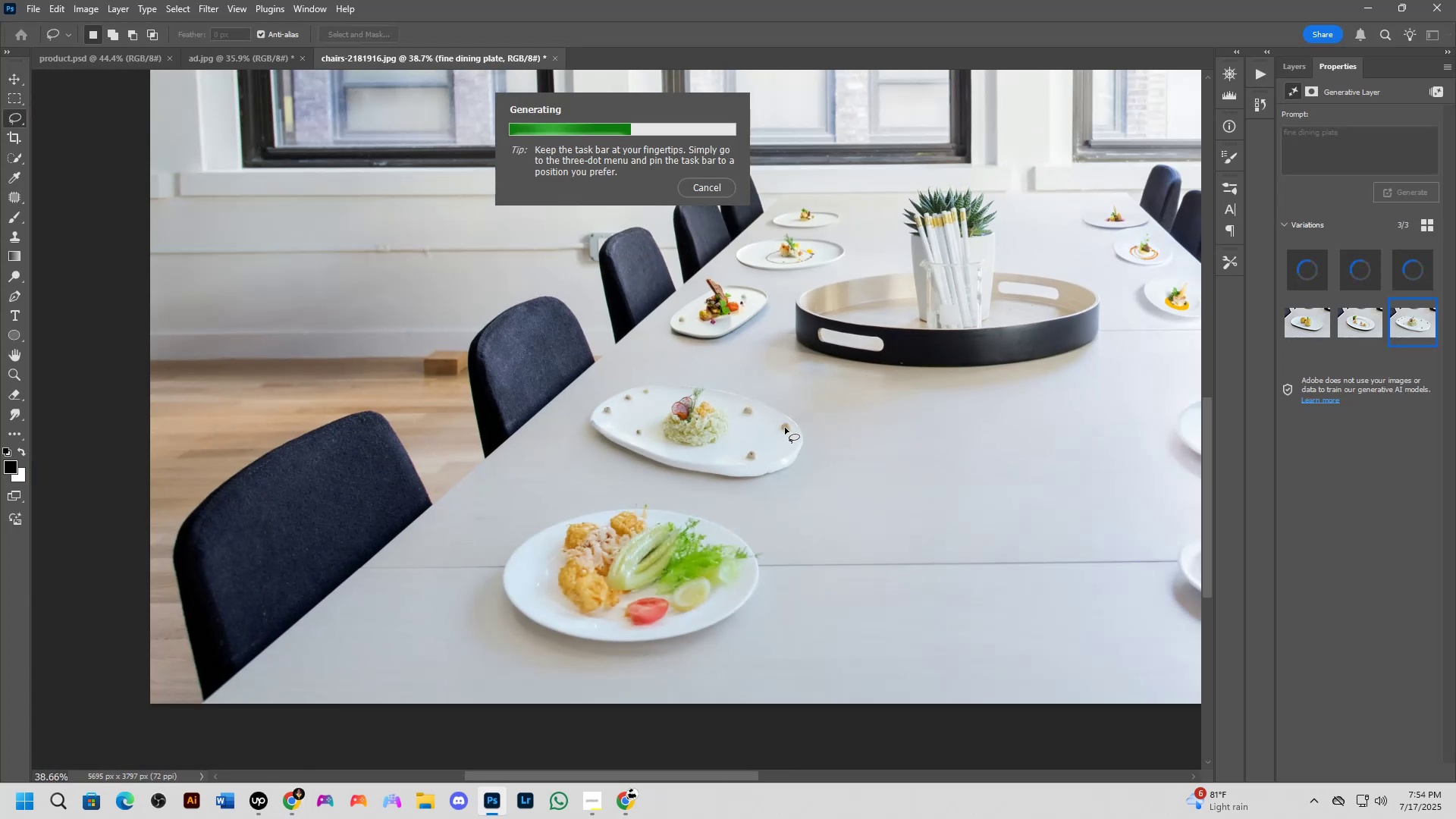 
hold_key(key=Space, duration=0.43)
 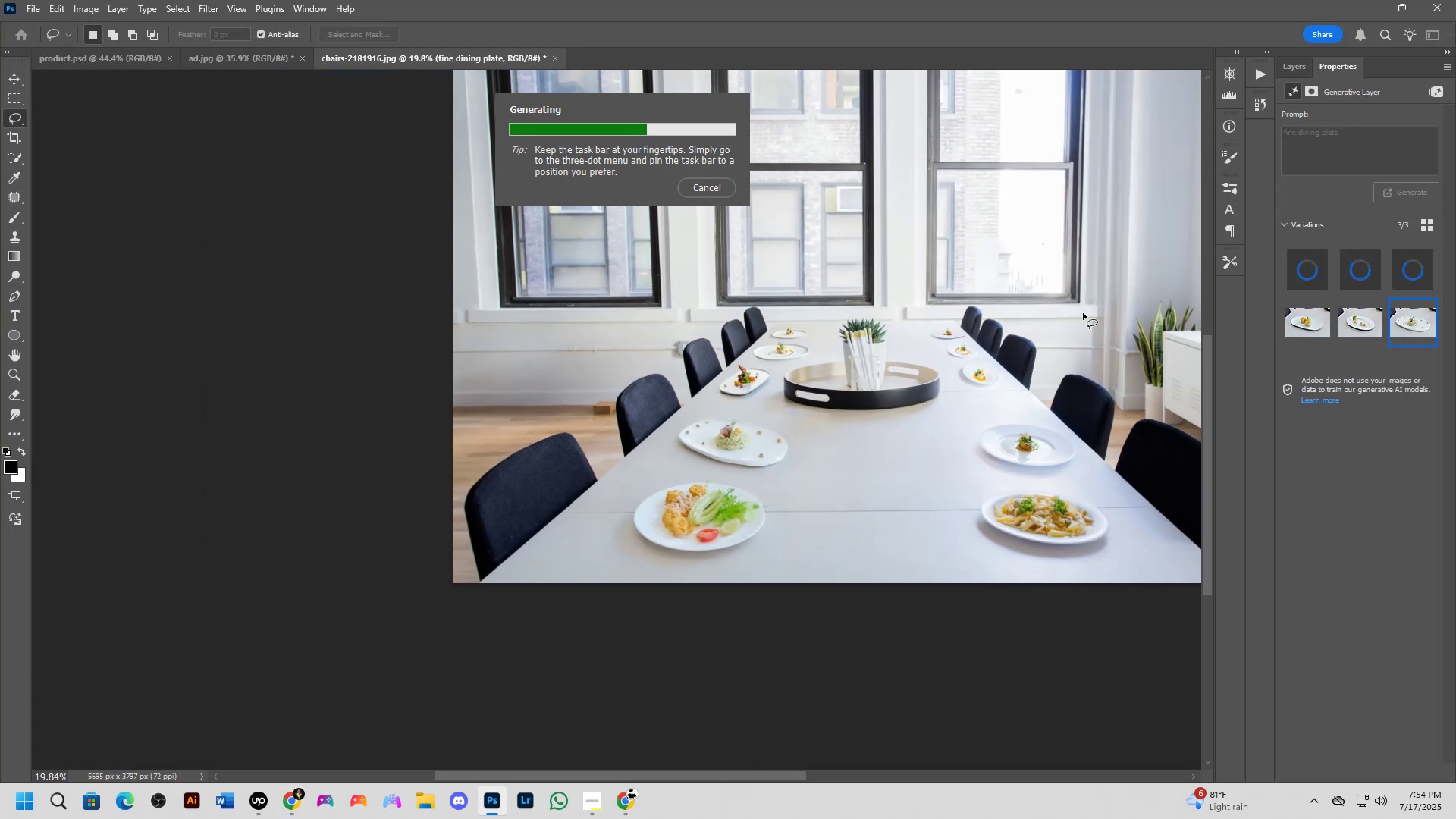 
left_click_drag(start_coordinate=[869, 352], to_coordinate=[754, 447])
 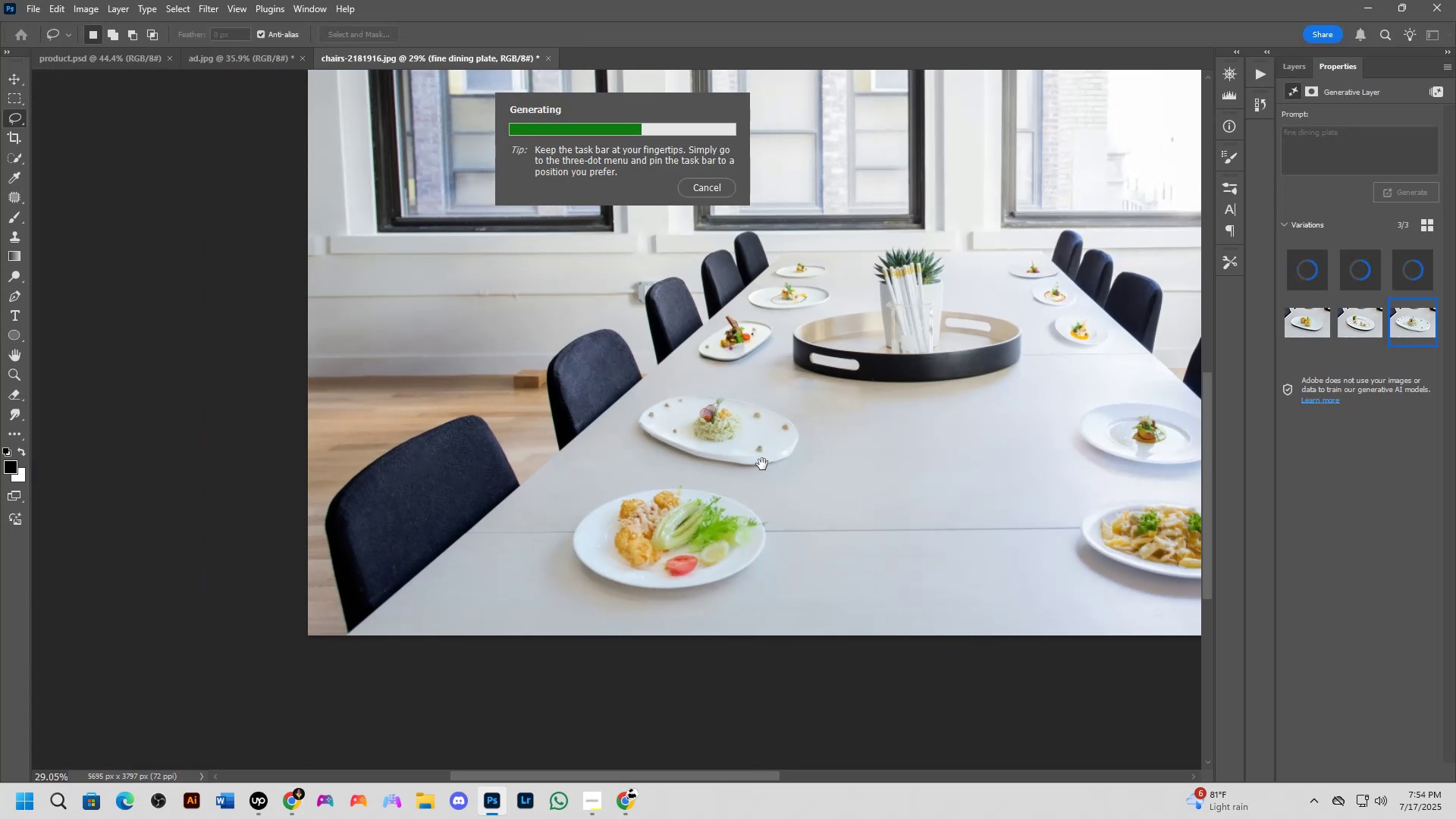 
scroll: coordinate [764, 472], scroll_direction: down, amount: 4.0
 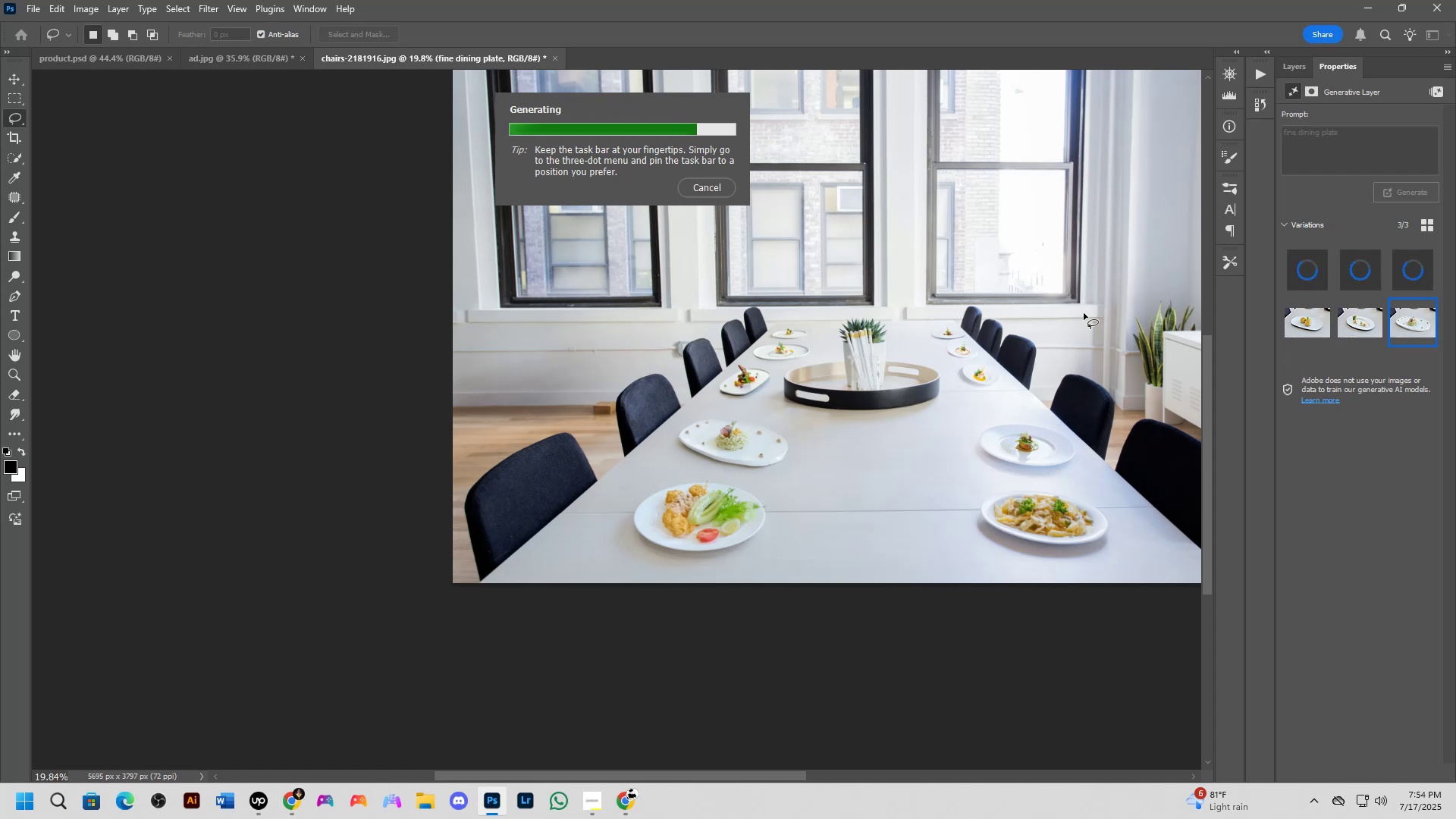 
wait(12.38)
 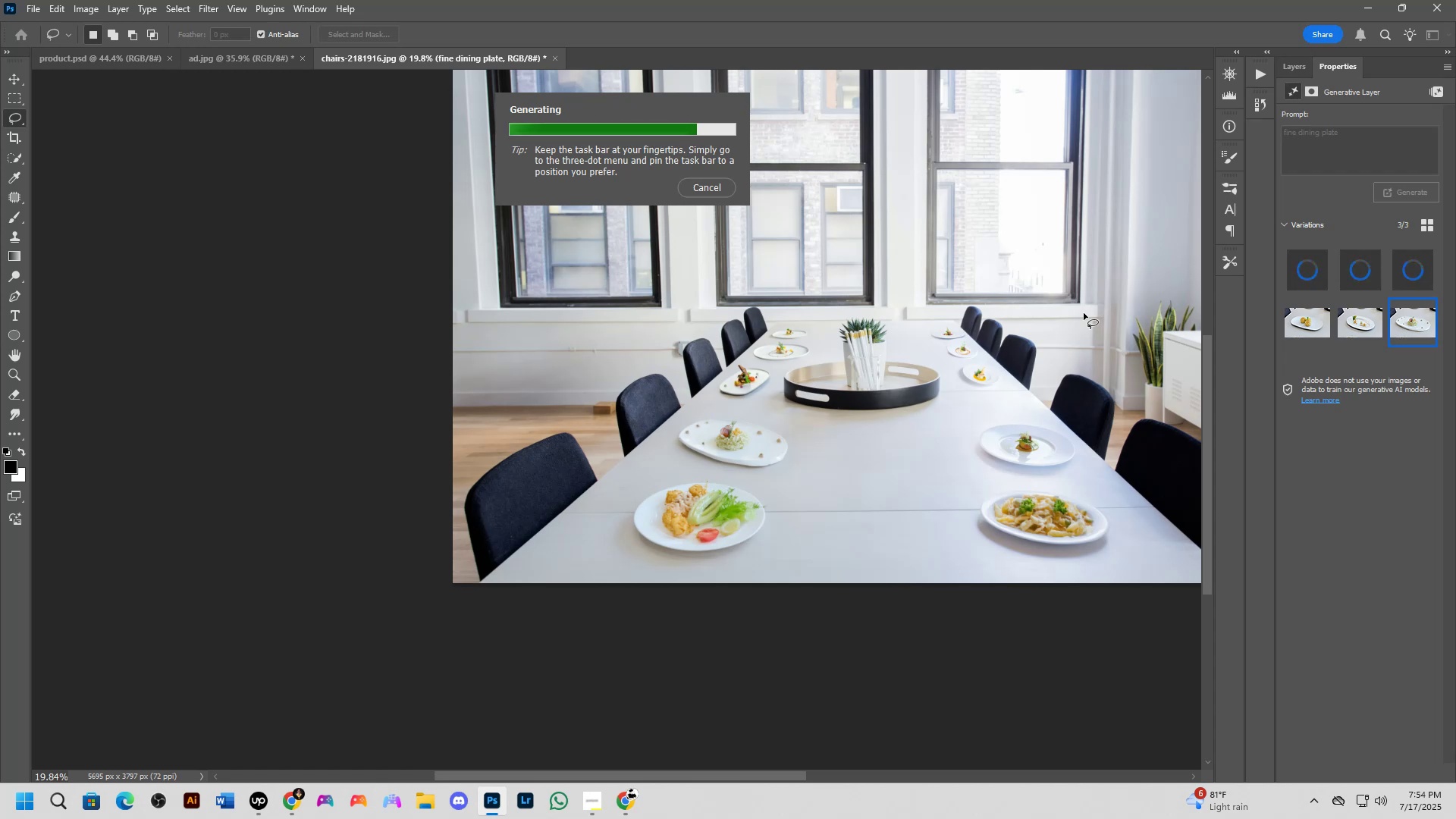 
left_click([1404, 263])
 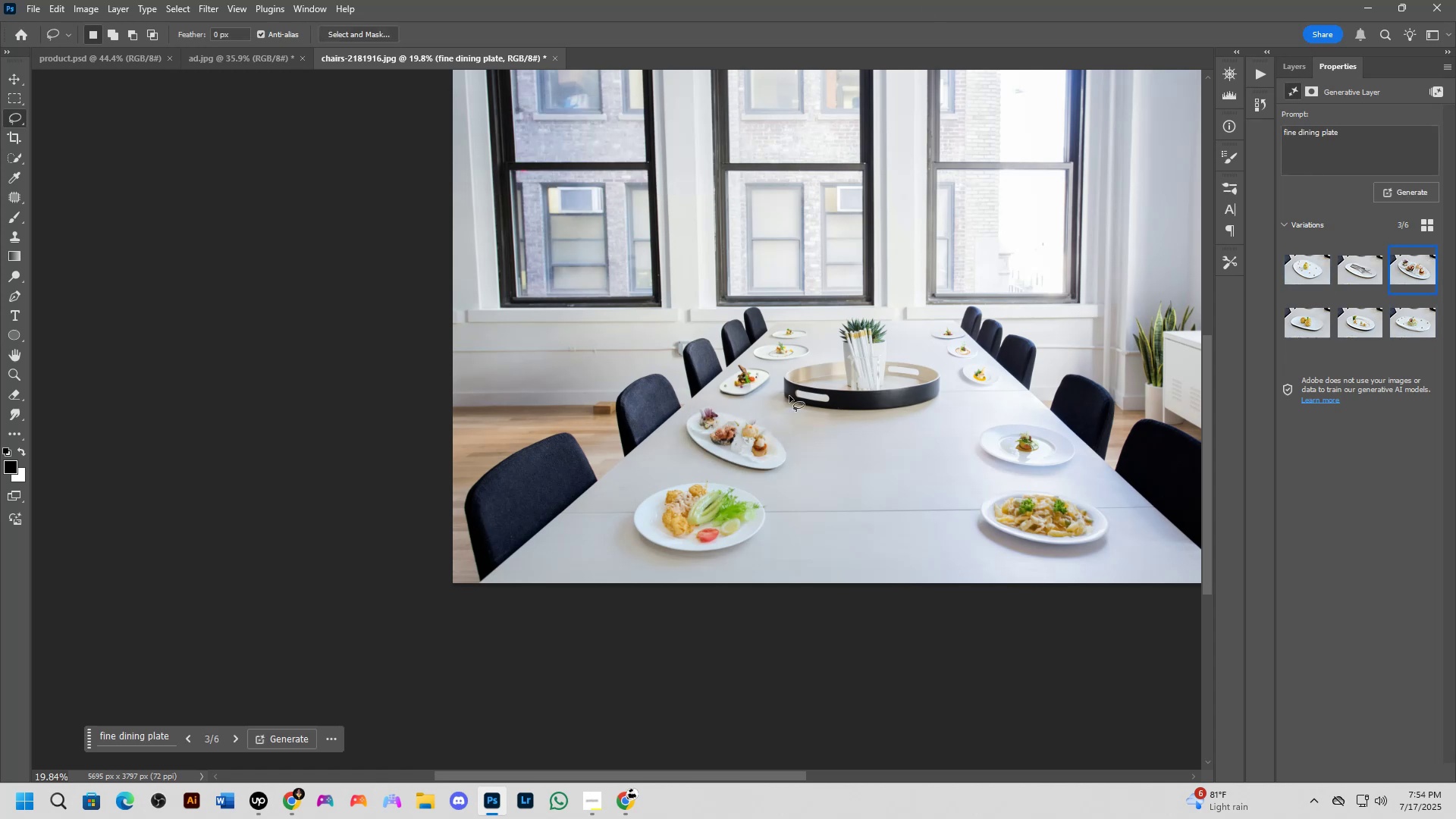 
scroll: coordinate [753, 413], scroll_direction: down, amount: 3.0
 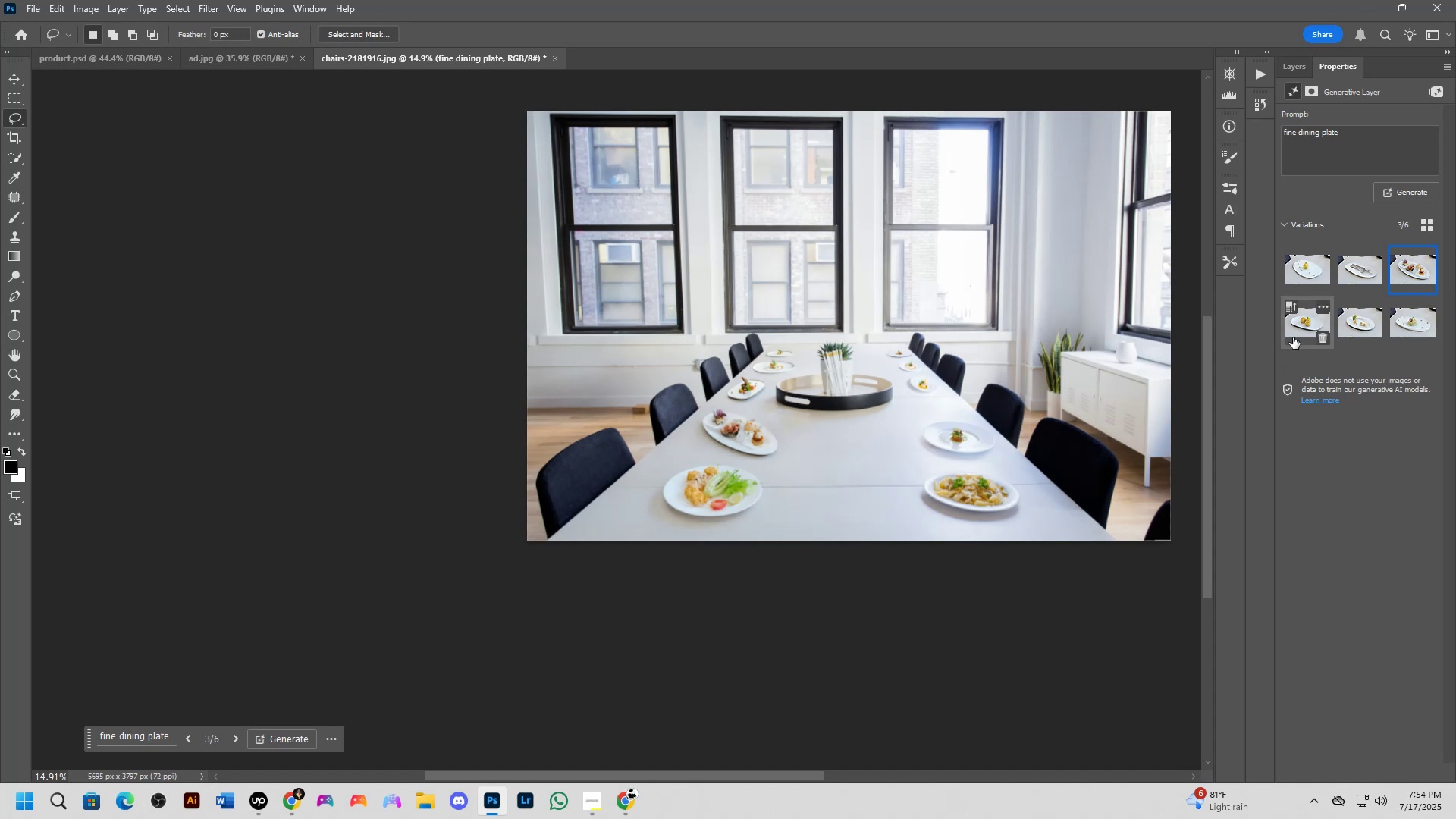 
left_click([1307, 328])
 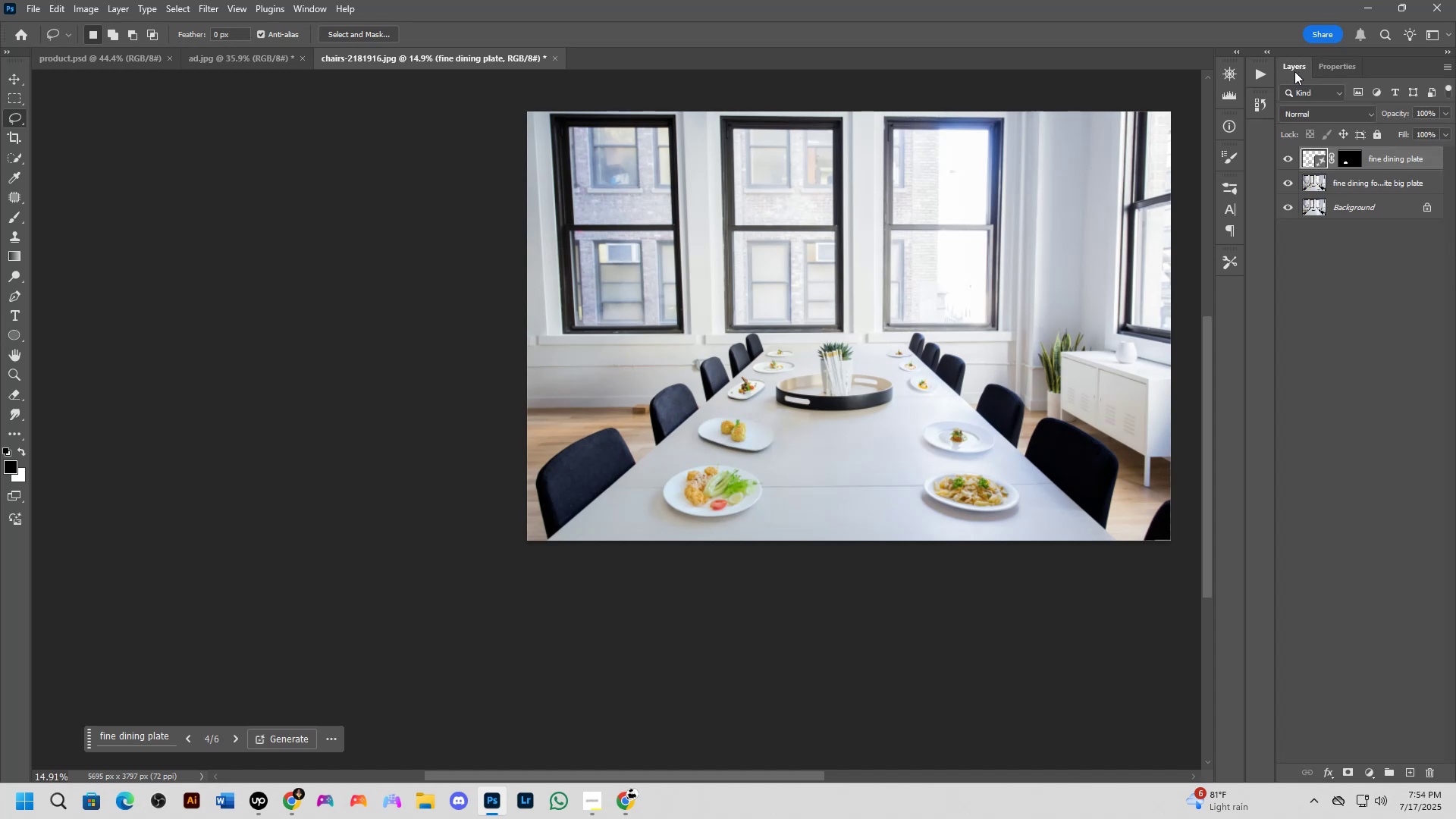 
key(Shift+CapsLock)
 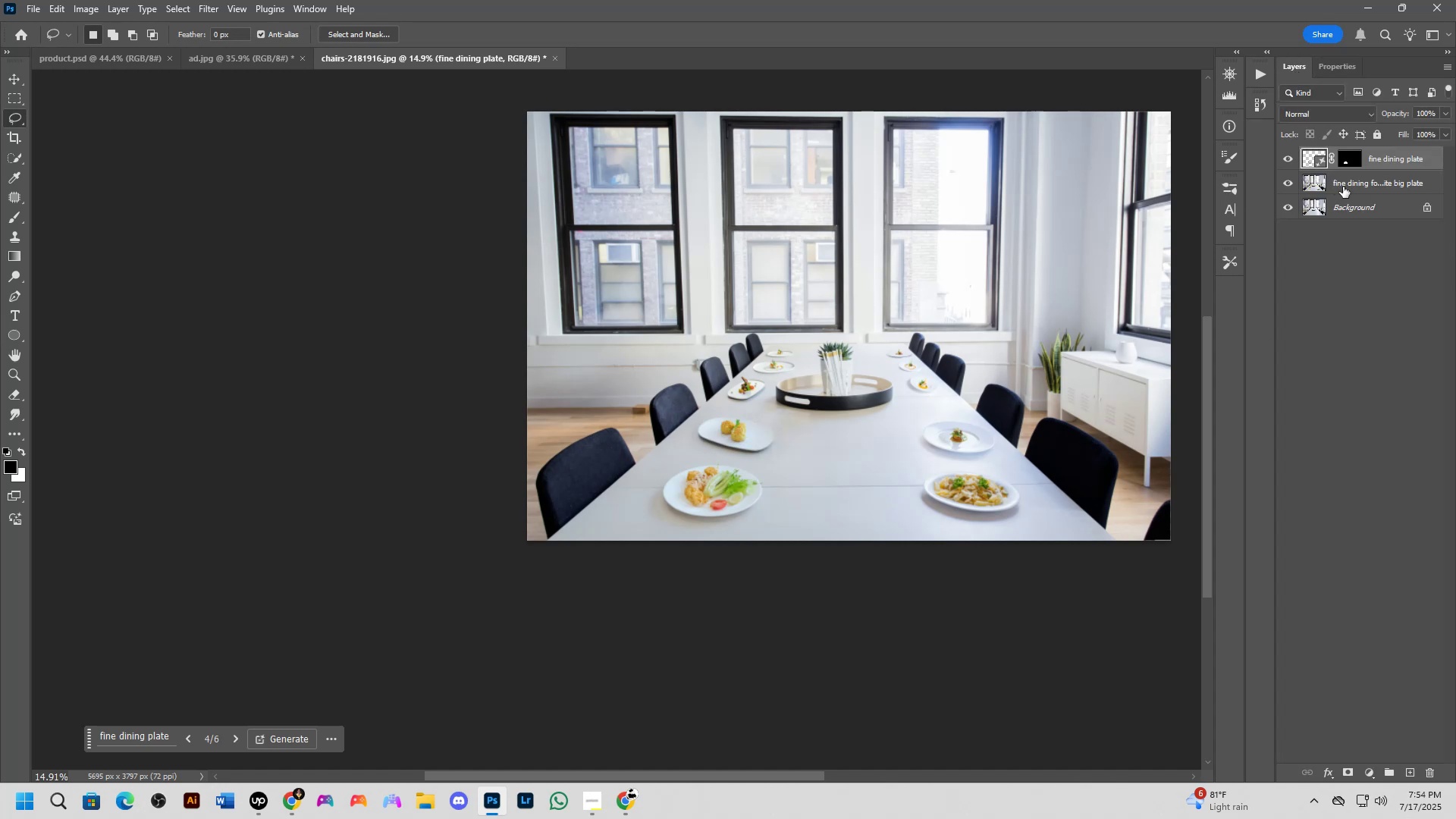 
left_click([1343, 187])
 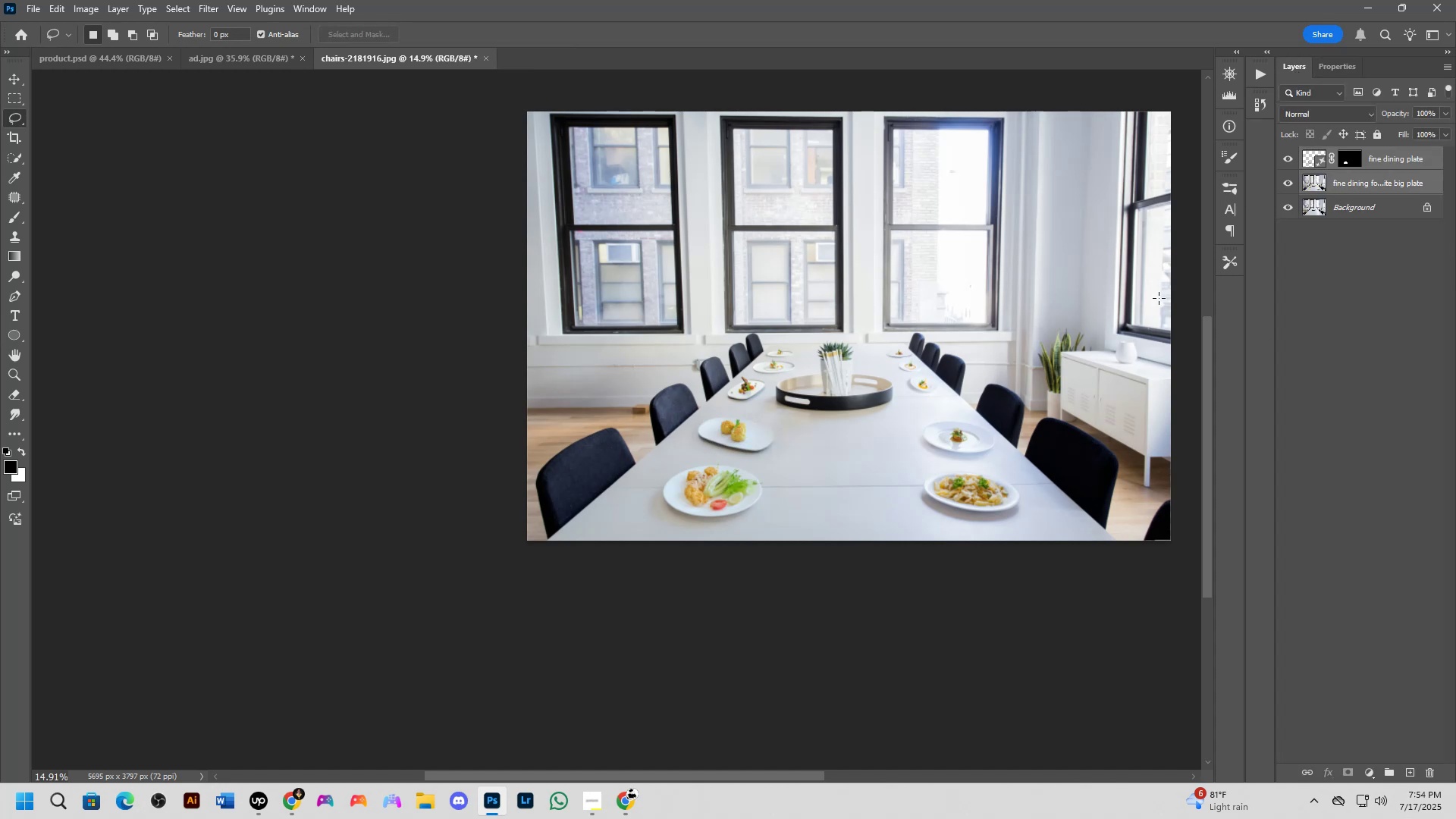 
key(Control+E)
 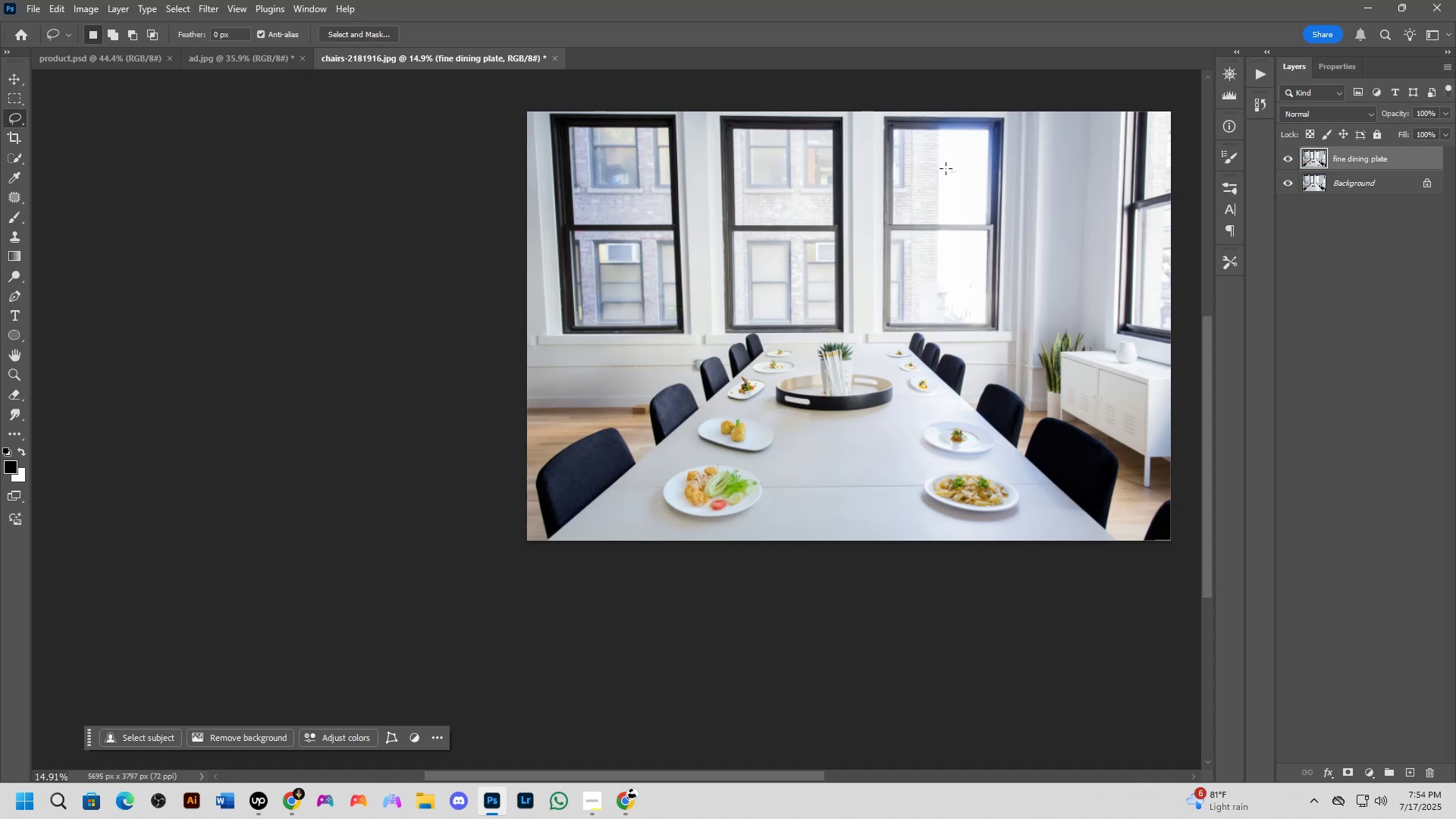 
wait(17.58)
 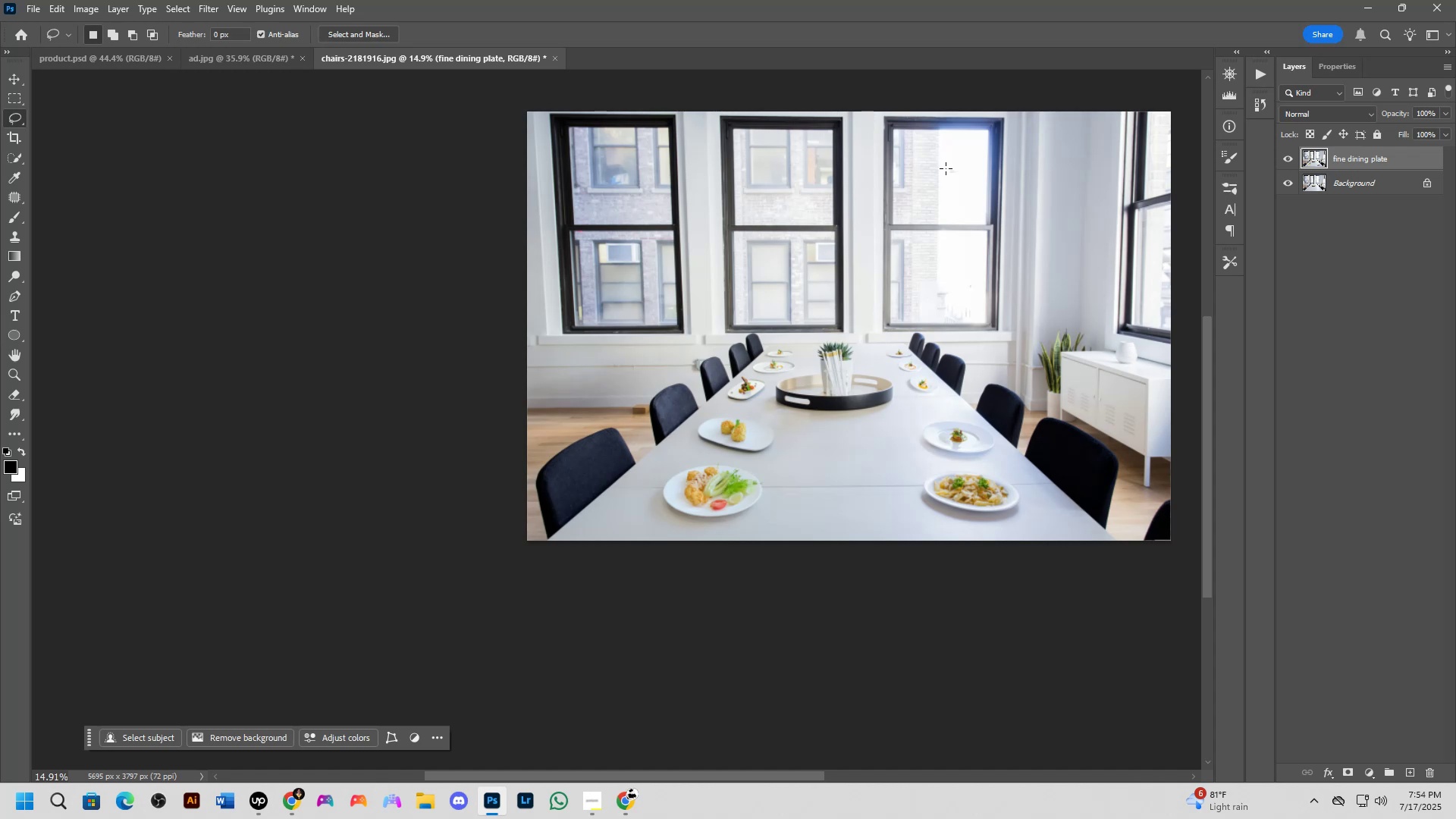 
scroll: coordinate [803, 497], scroll_direction: up, amount: 9.0
 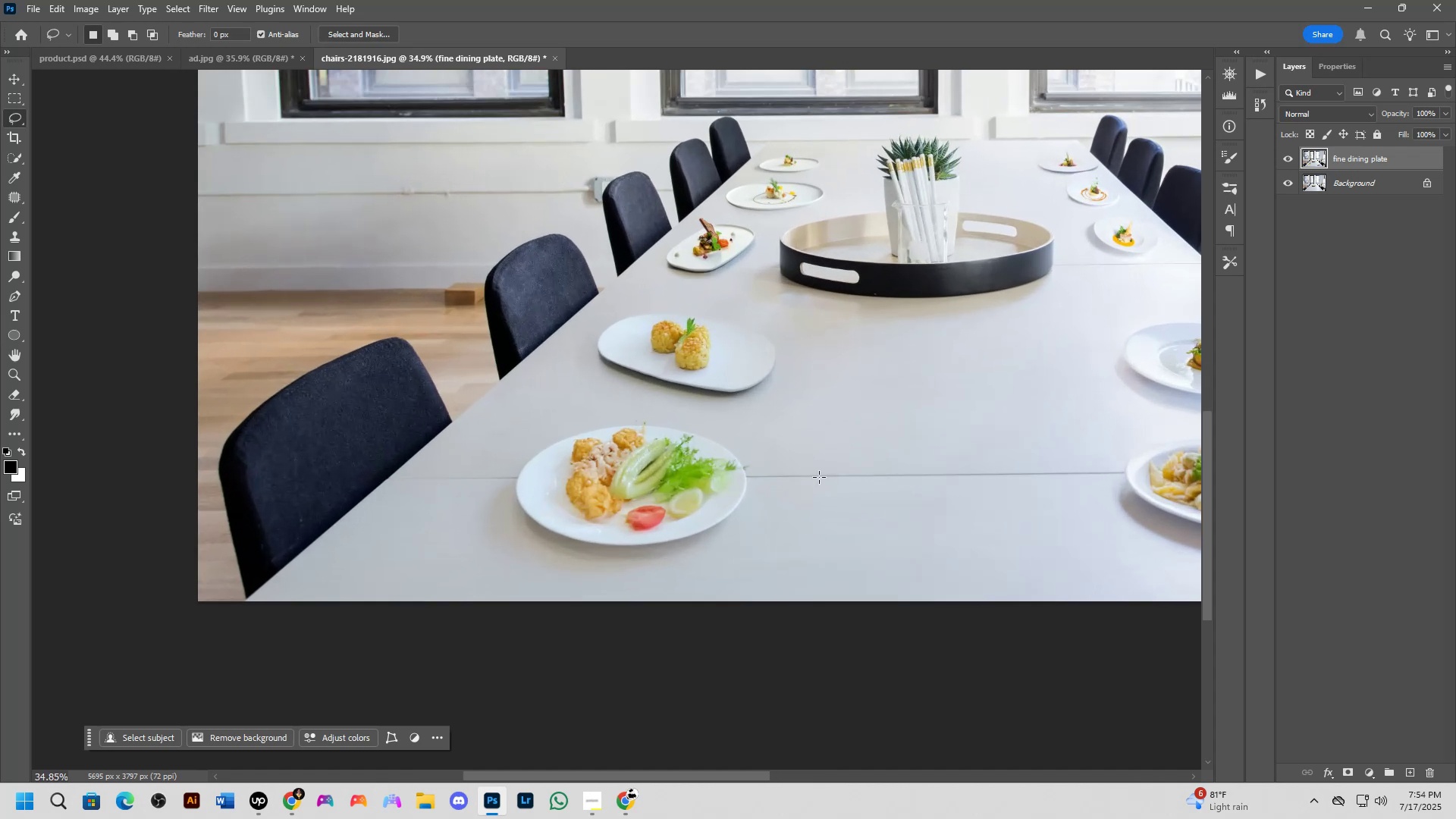 
hold_key(key=Space, duration=0.48)
 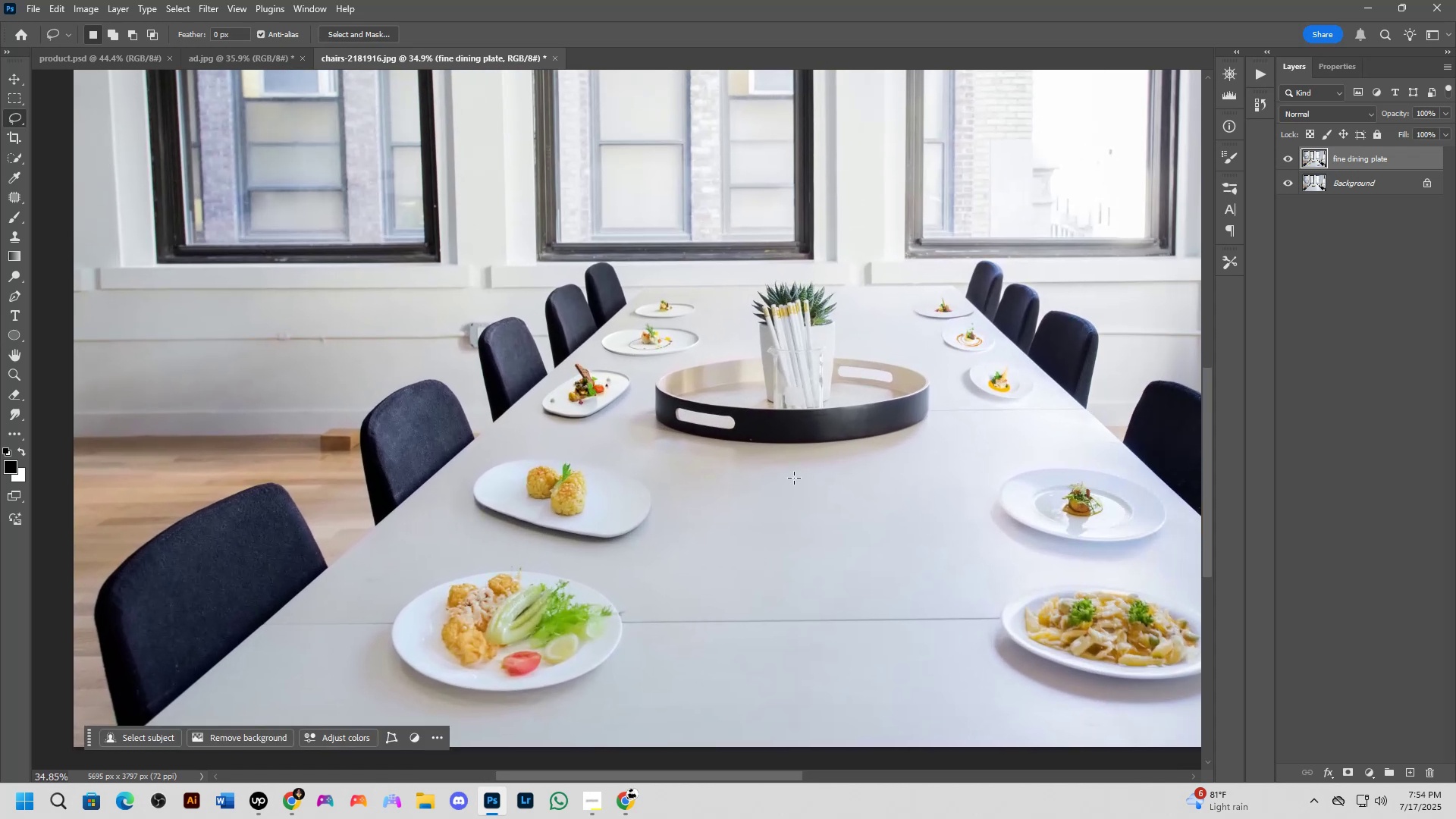 
left_click_drag(start_coordinate=[877, 418], to_coordinate=[752, 563])
 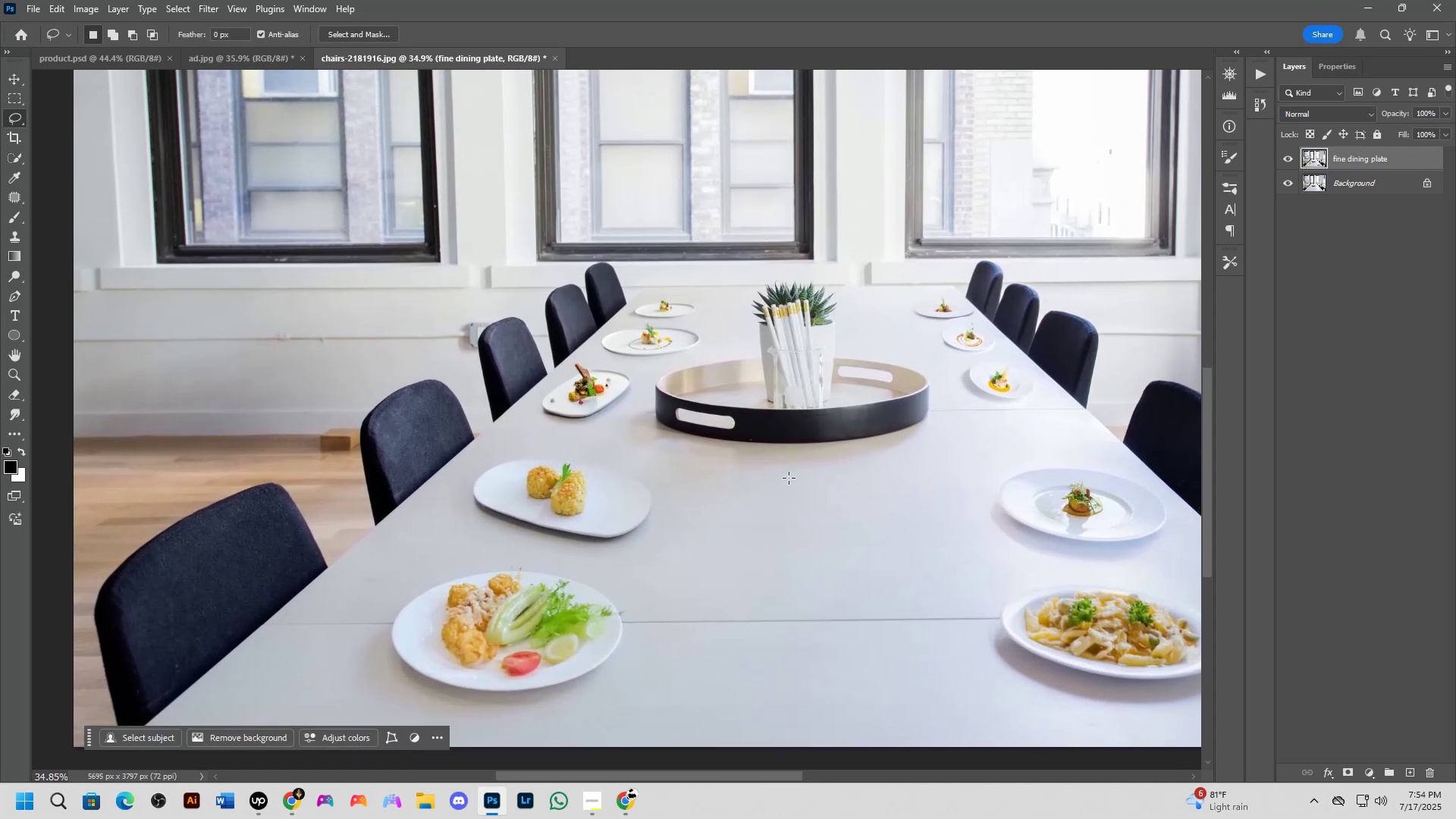 
key(L)
 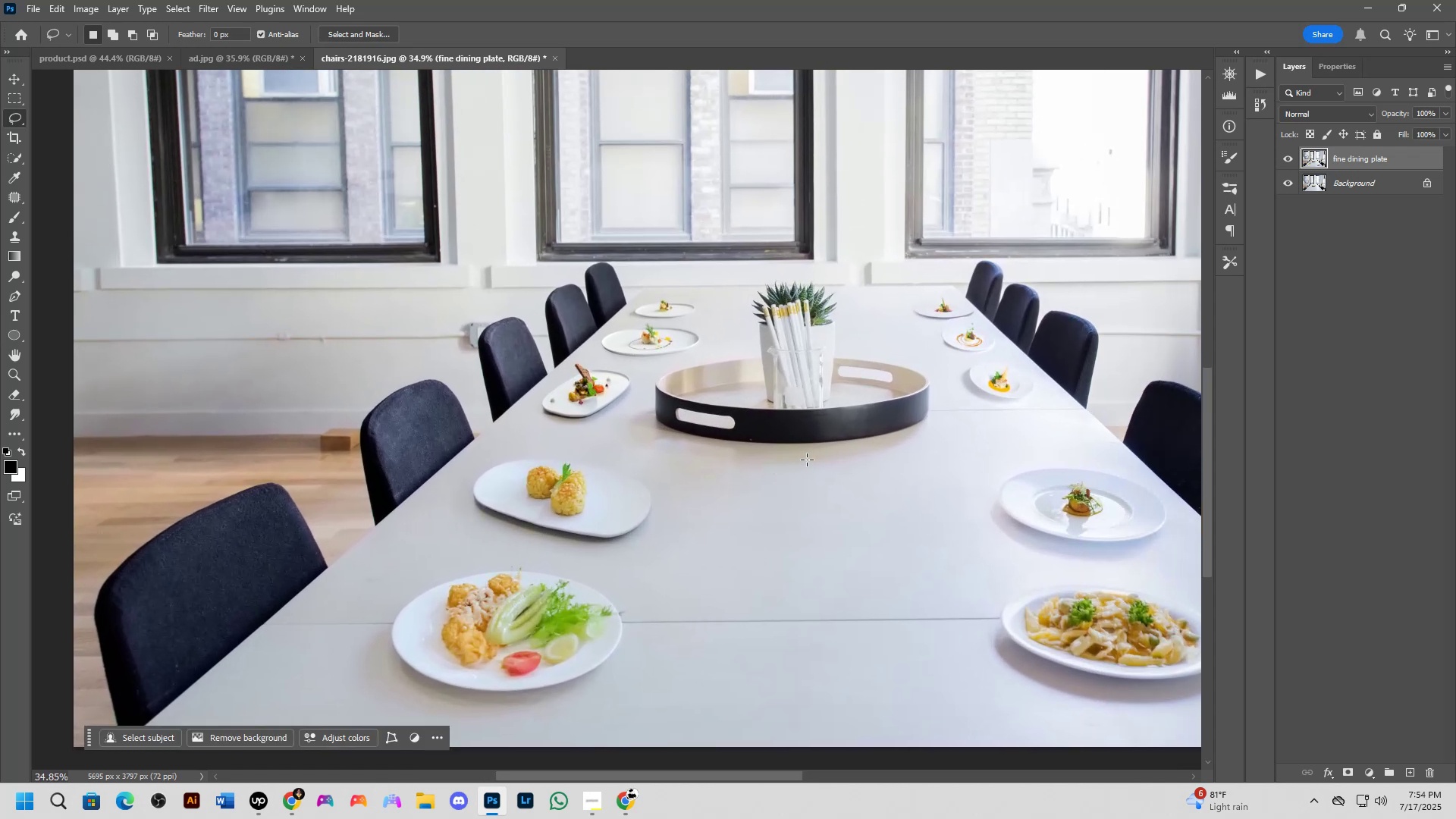 
key(CapsLock)
 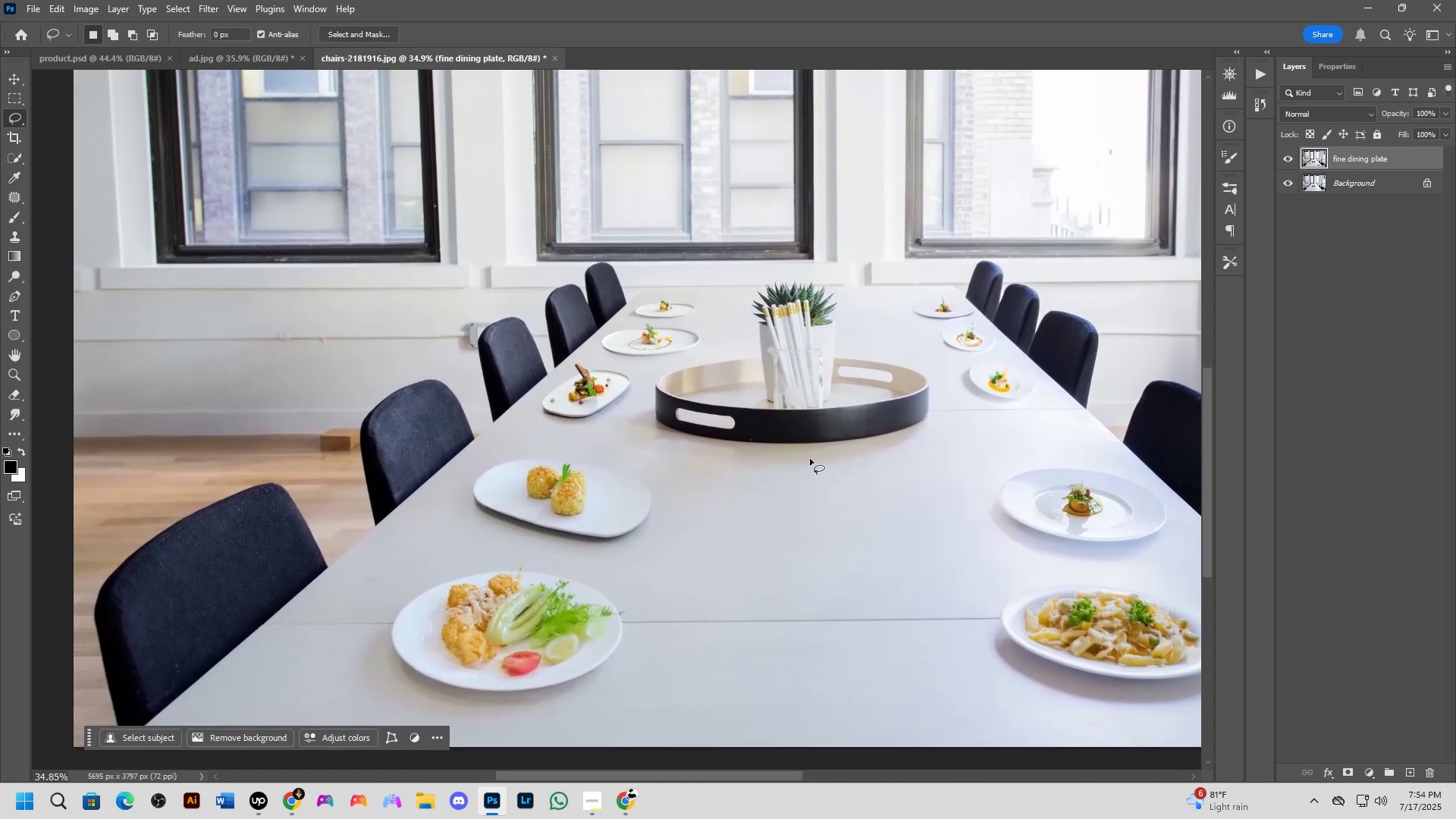 
left_click_drag(start_coordinate=[811, 459], to_coordinate=[867, 469])
 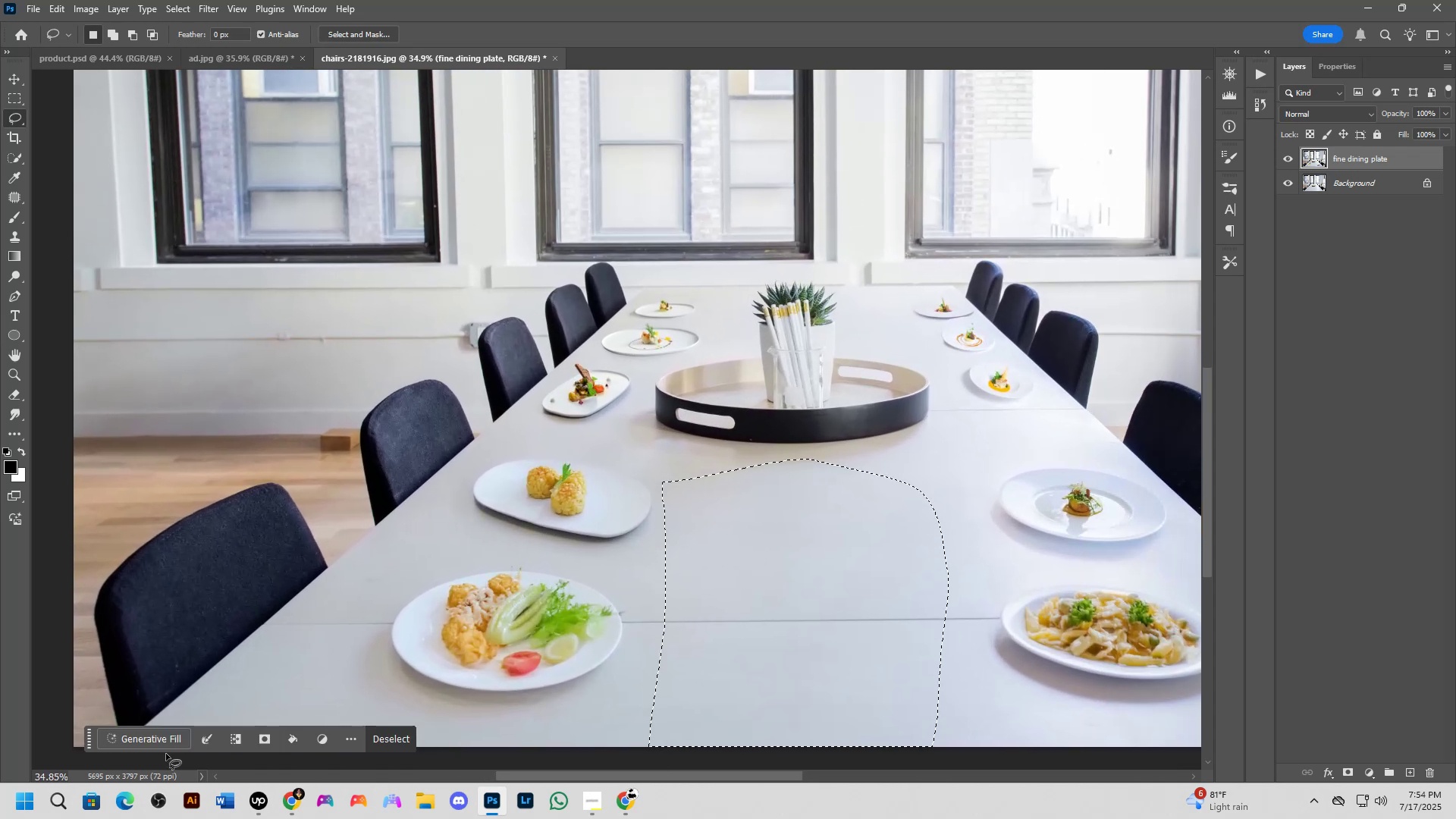 
left_click([159, 747])
 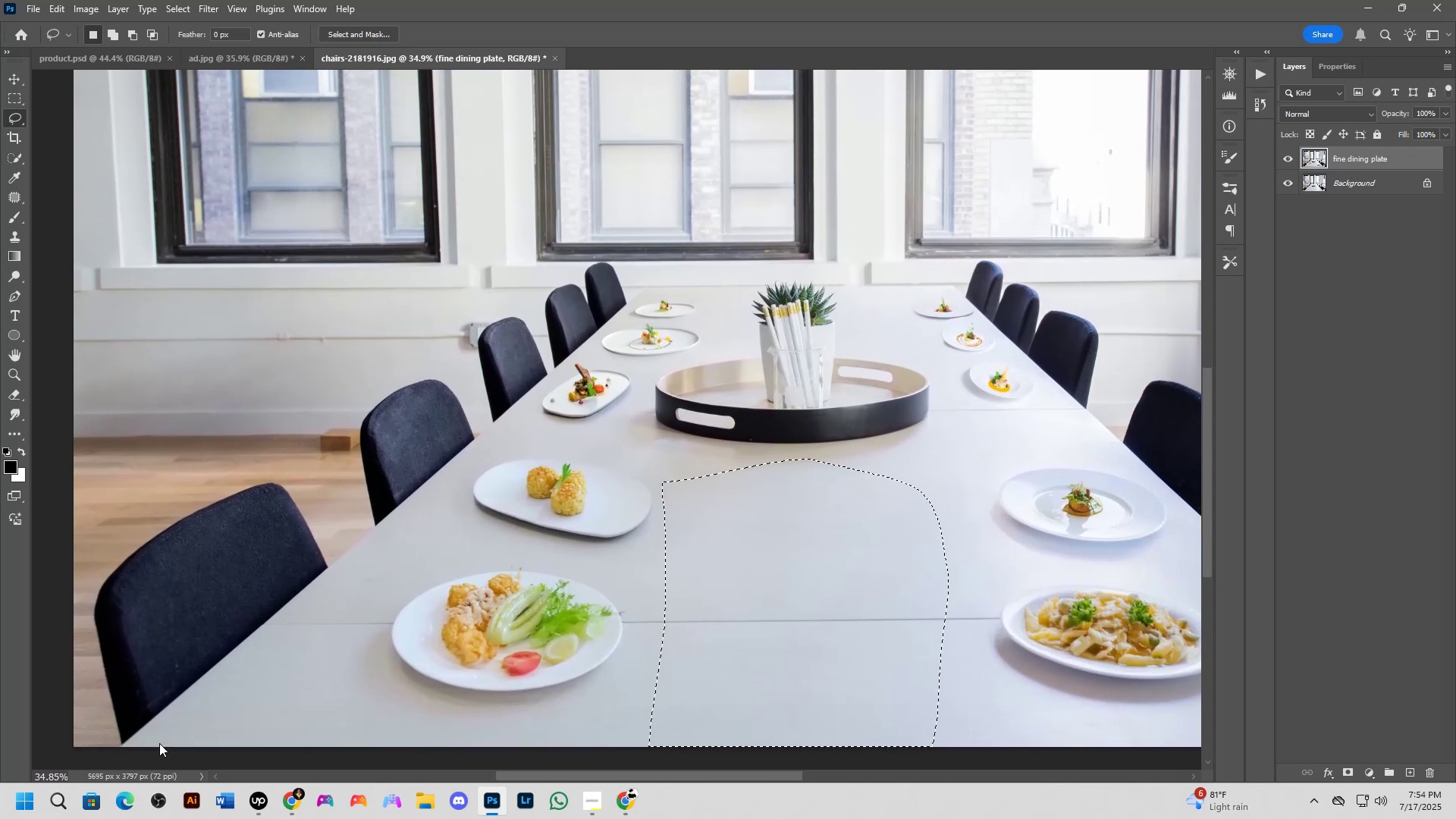 
type(add more food)
 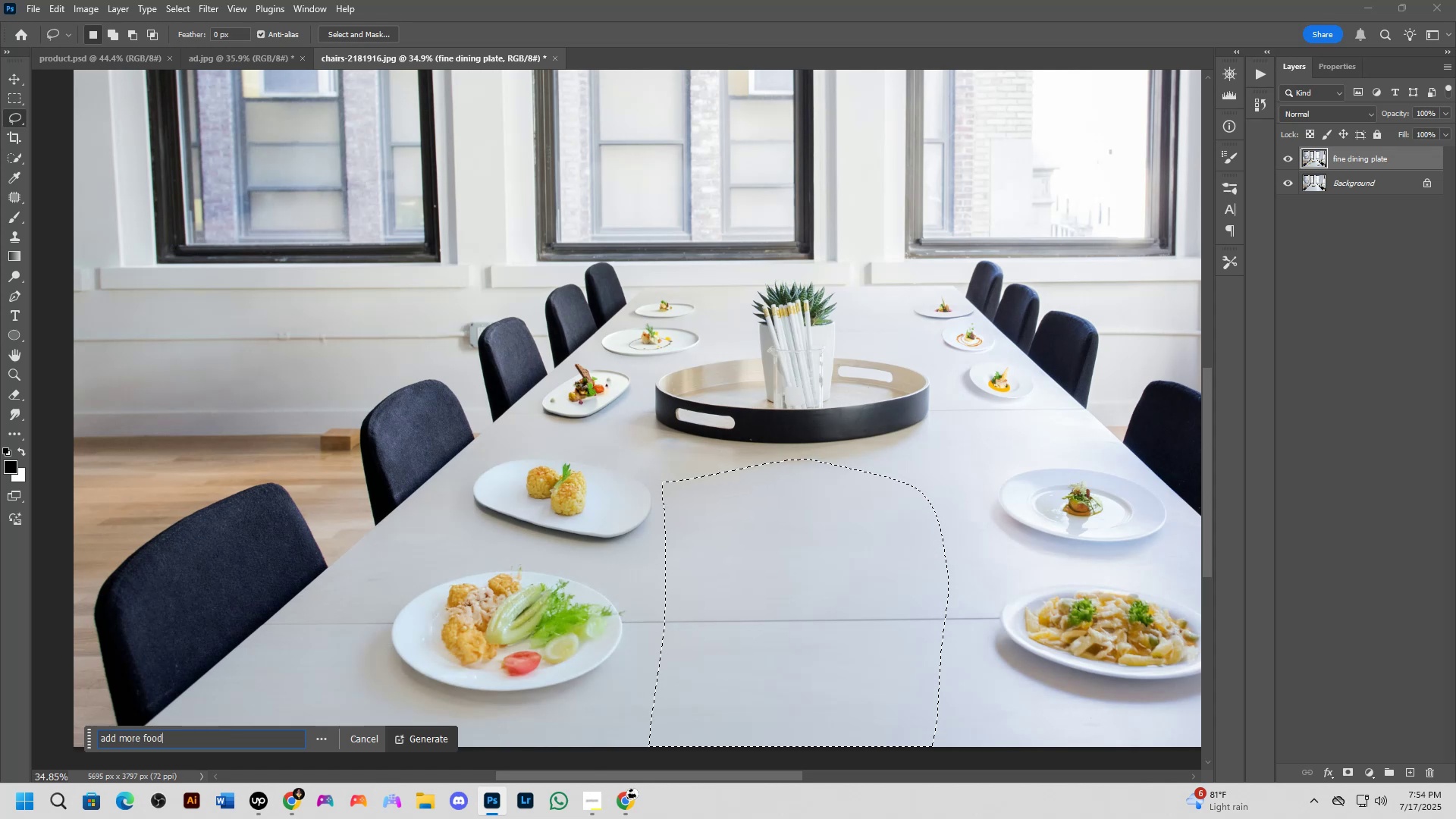 
key(Enter)
 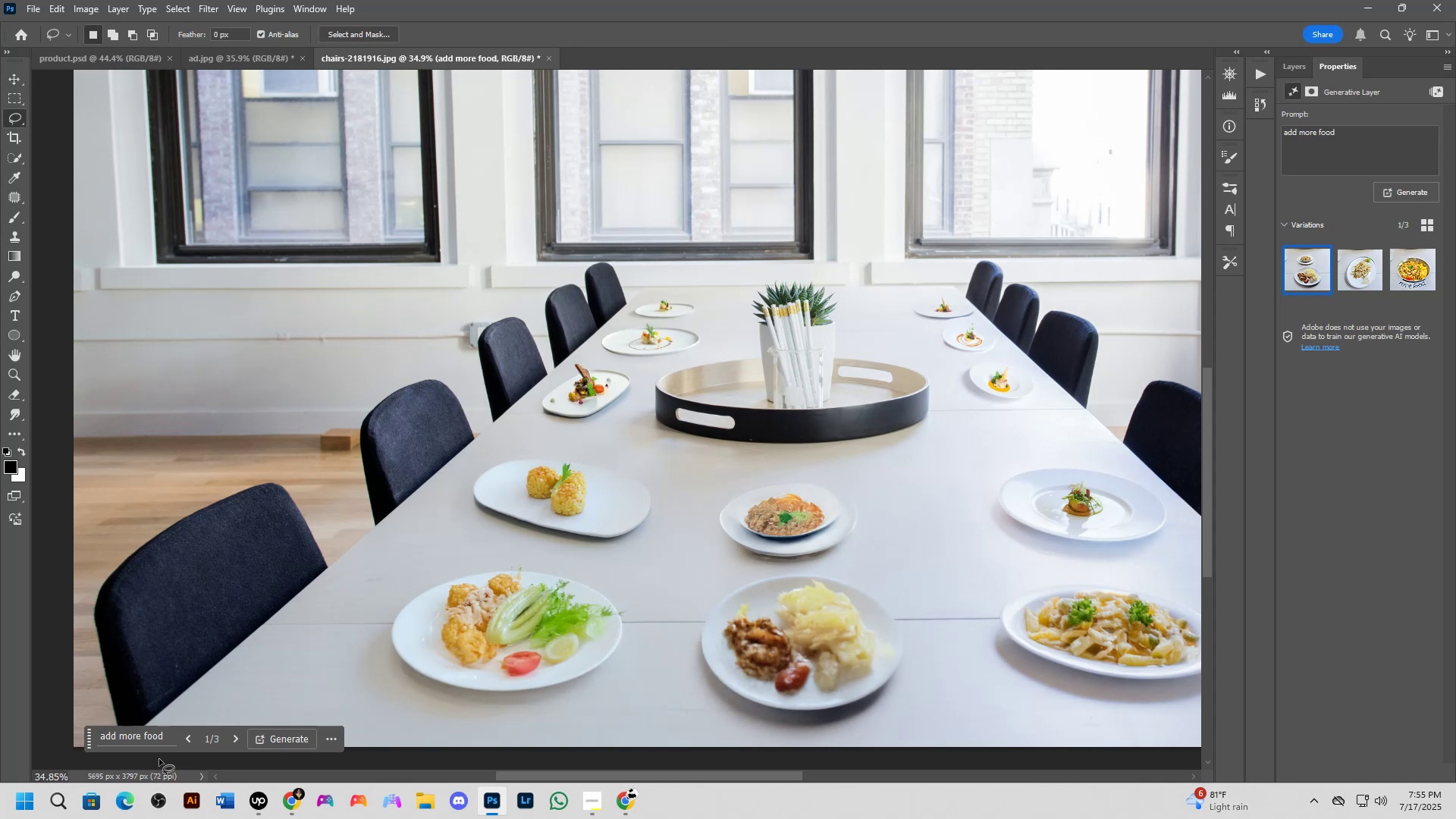 
wait(30.72)
 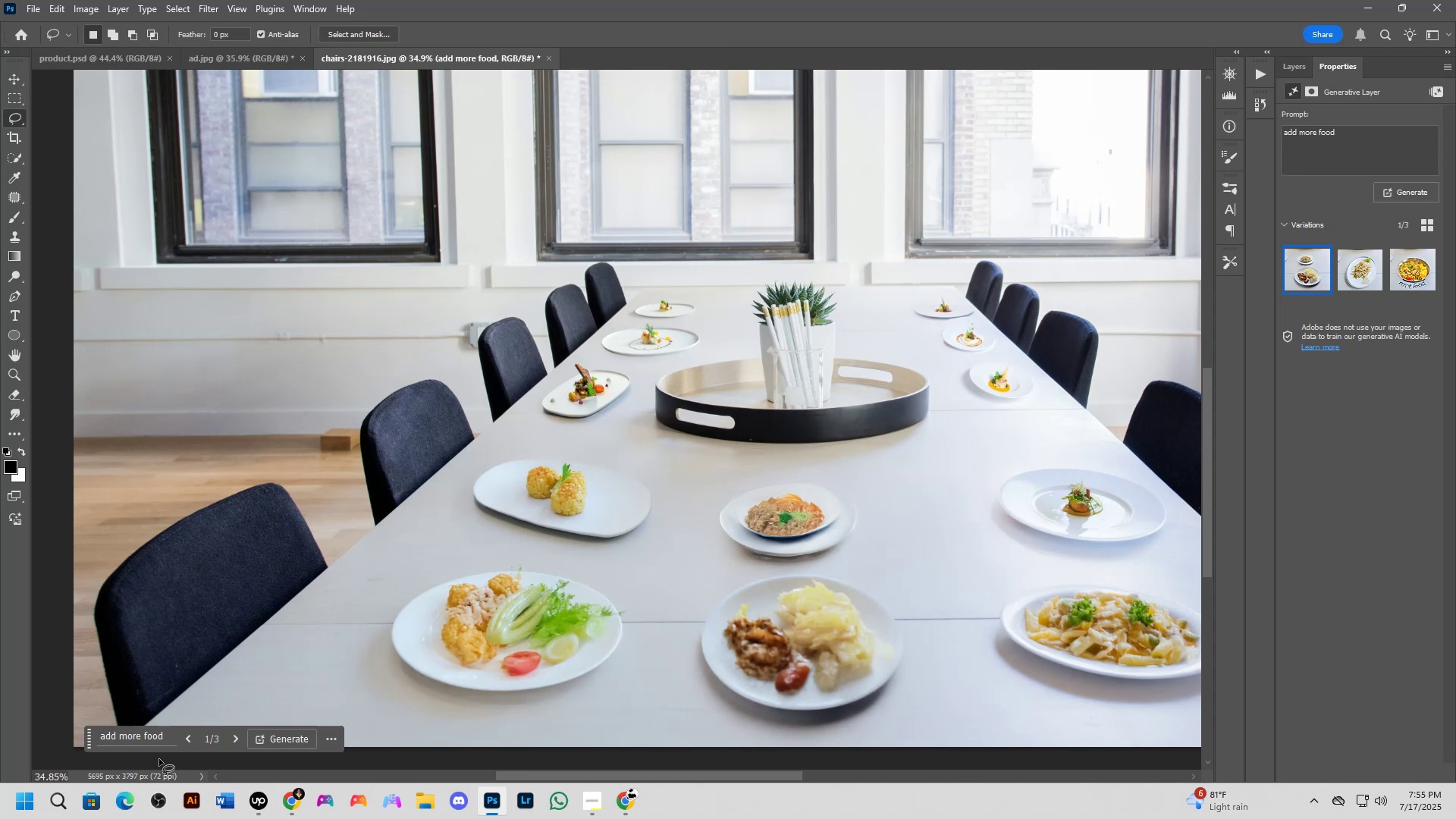 
left_click([1350, 275])
 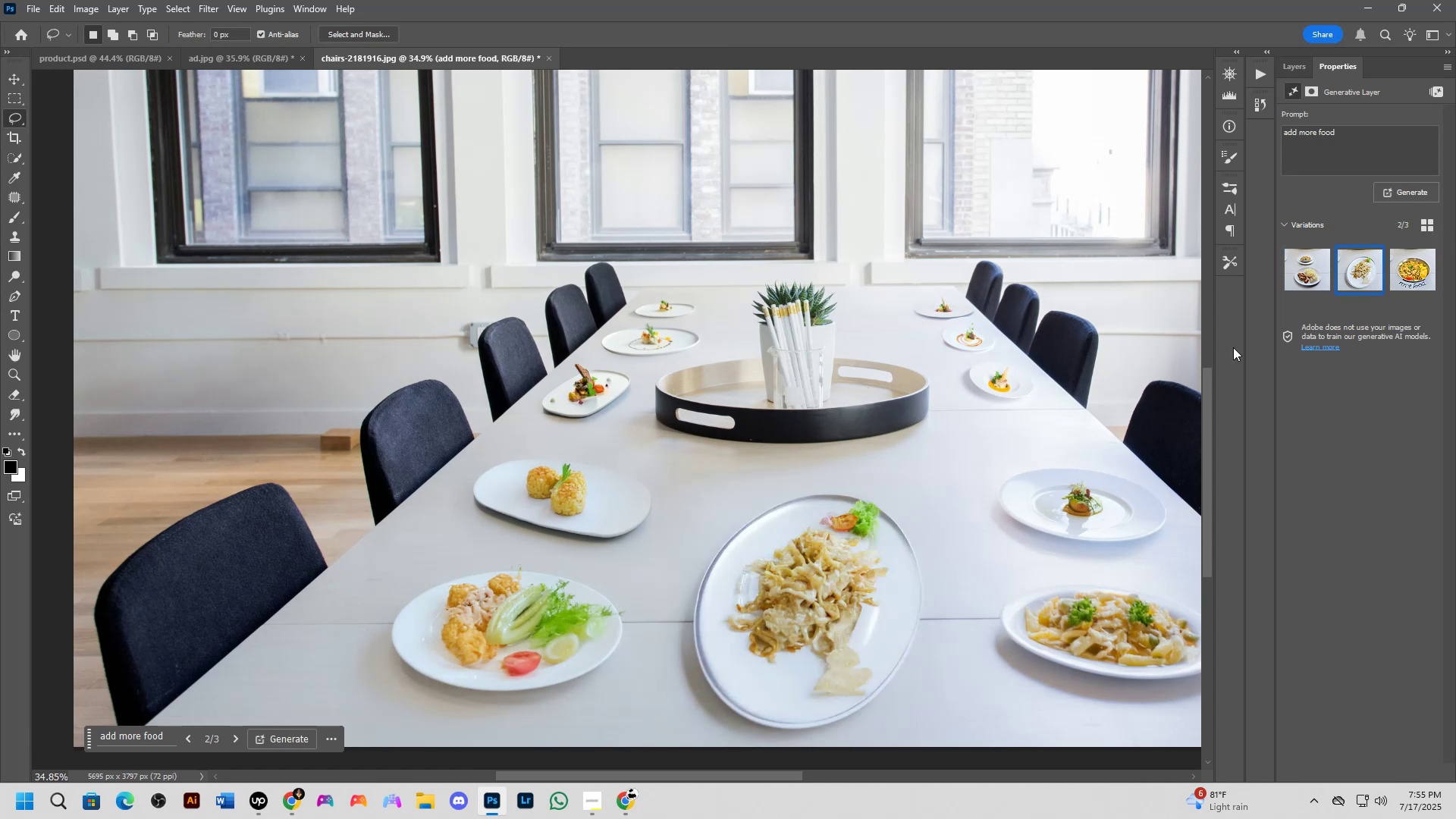 
scroll: coordinate [860, 416], scroll_direction: down, amount: 8.0
 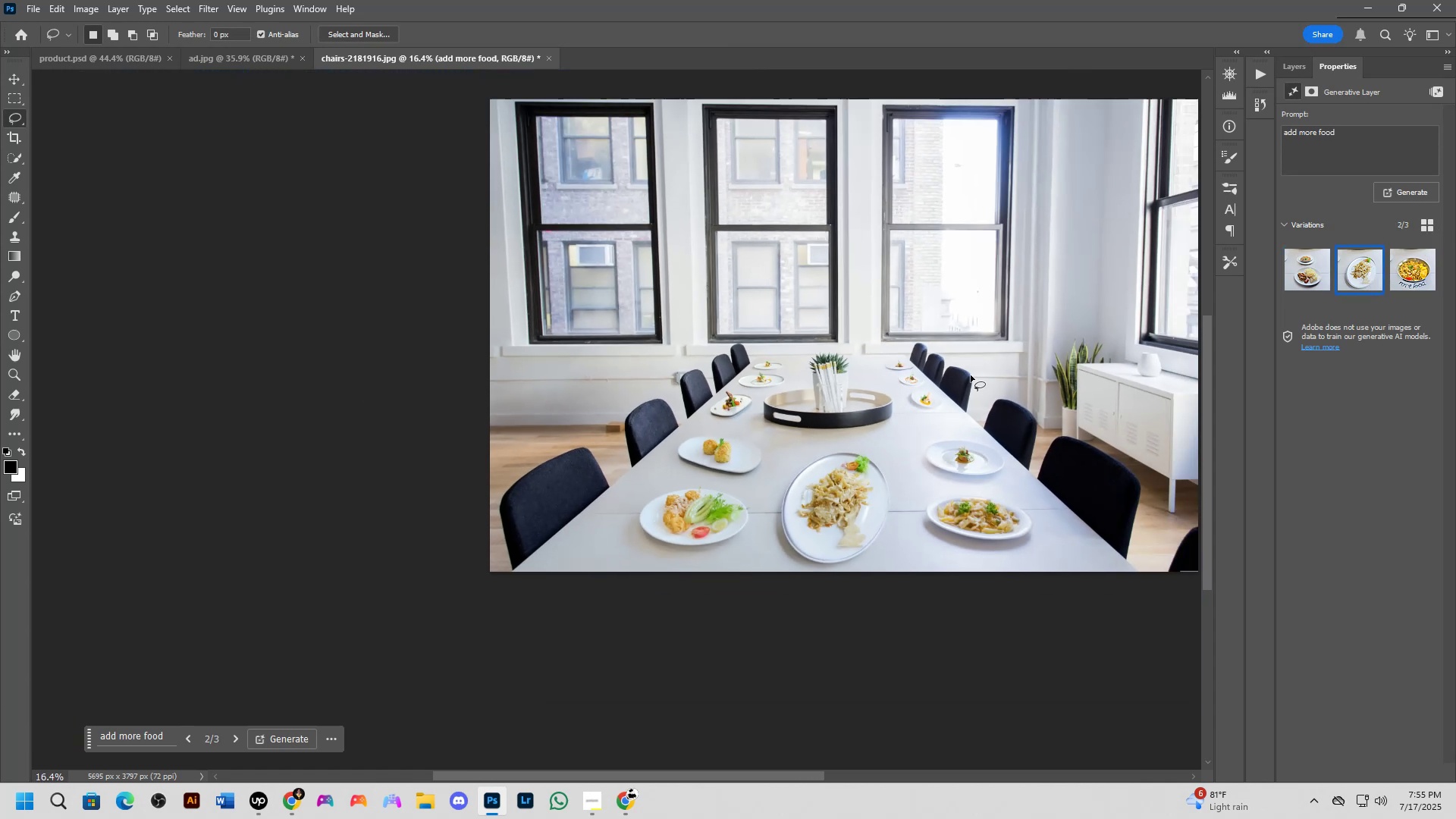 
key(Control+ControlLeft)
 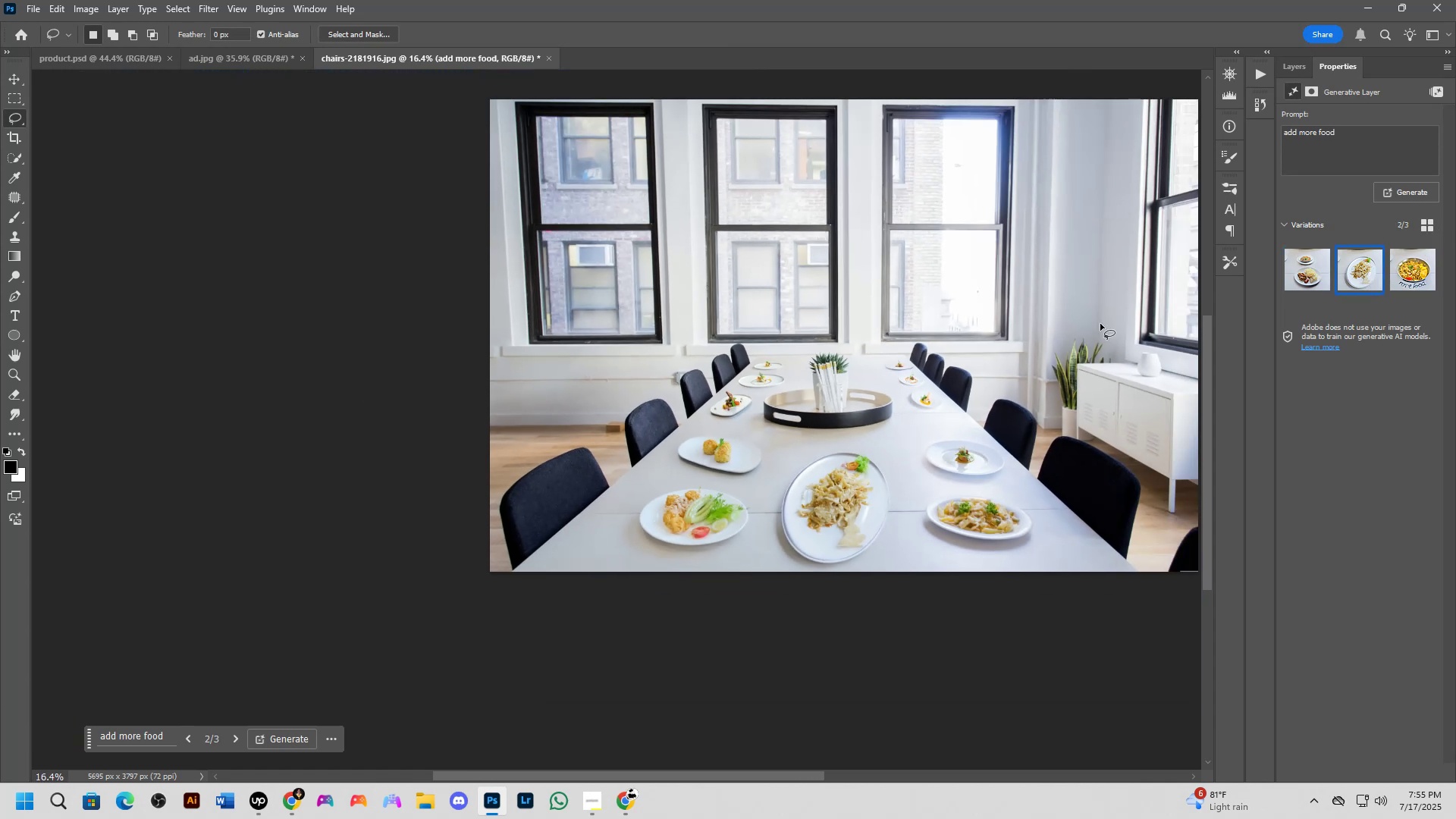 
key(Control+Z)
 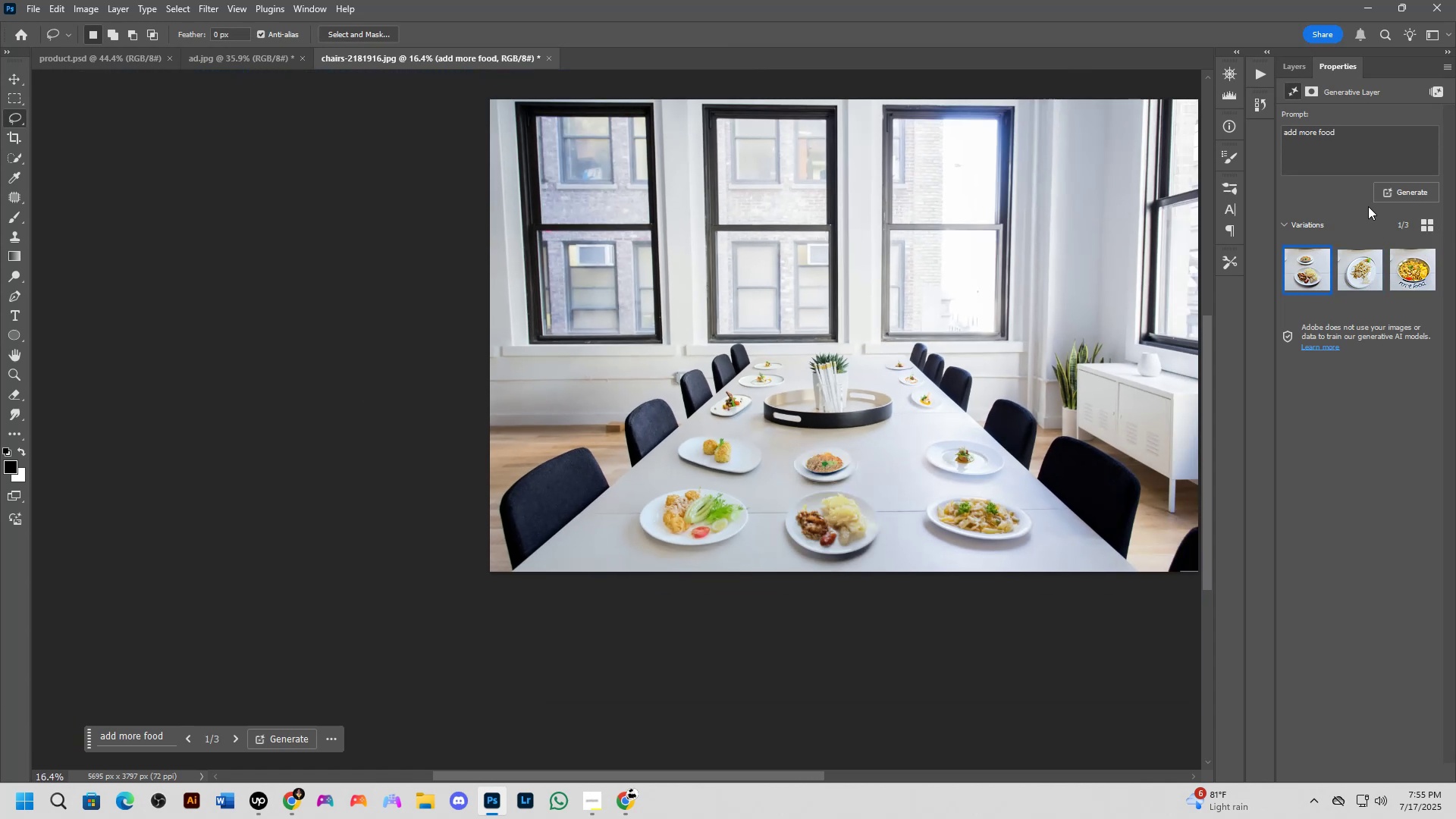 
left_click([1390, 196])
 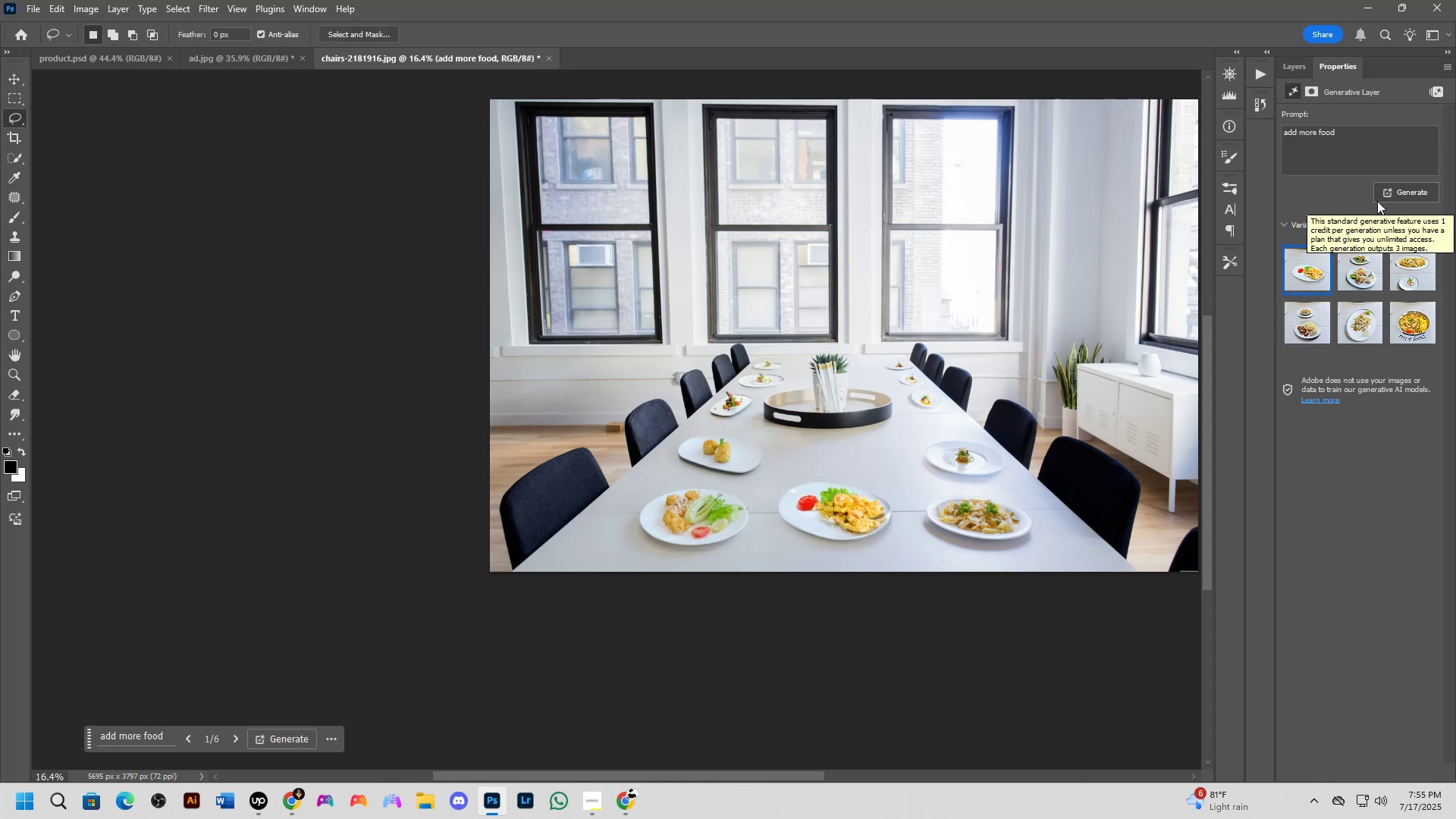 
wait(26.92)
 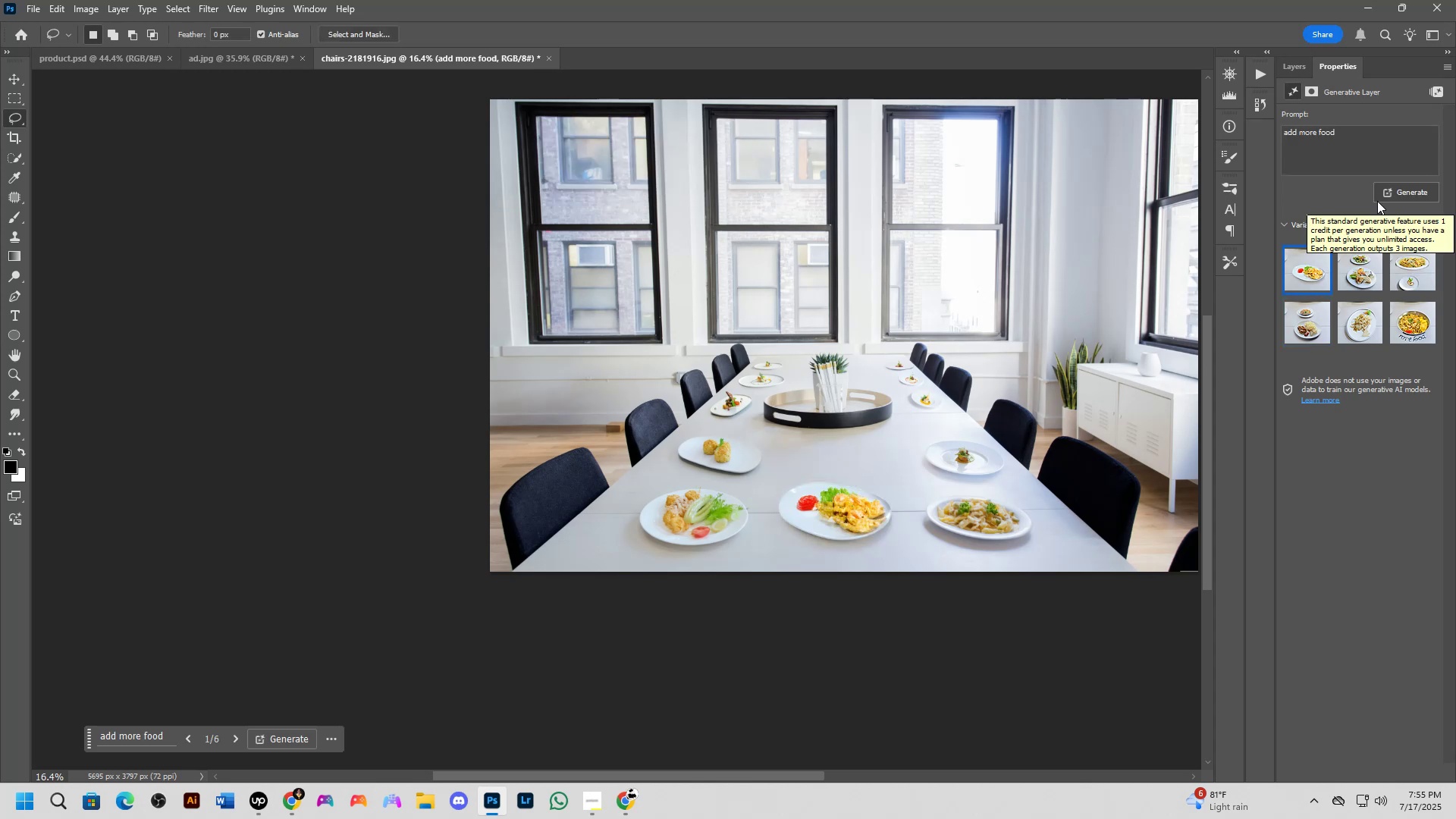 
left_click([1372, 280])
 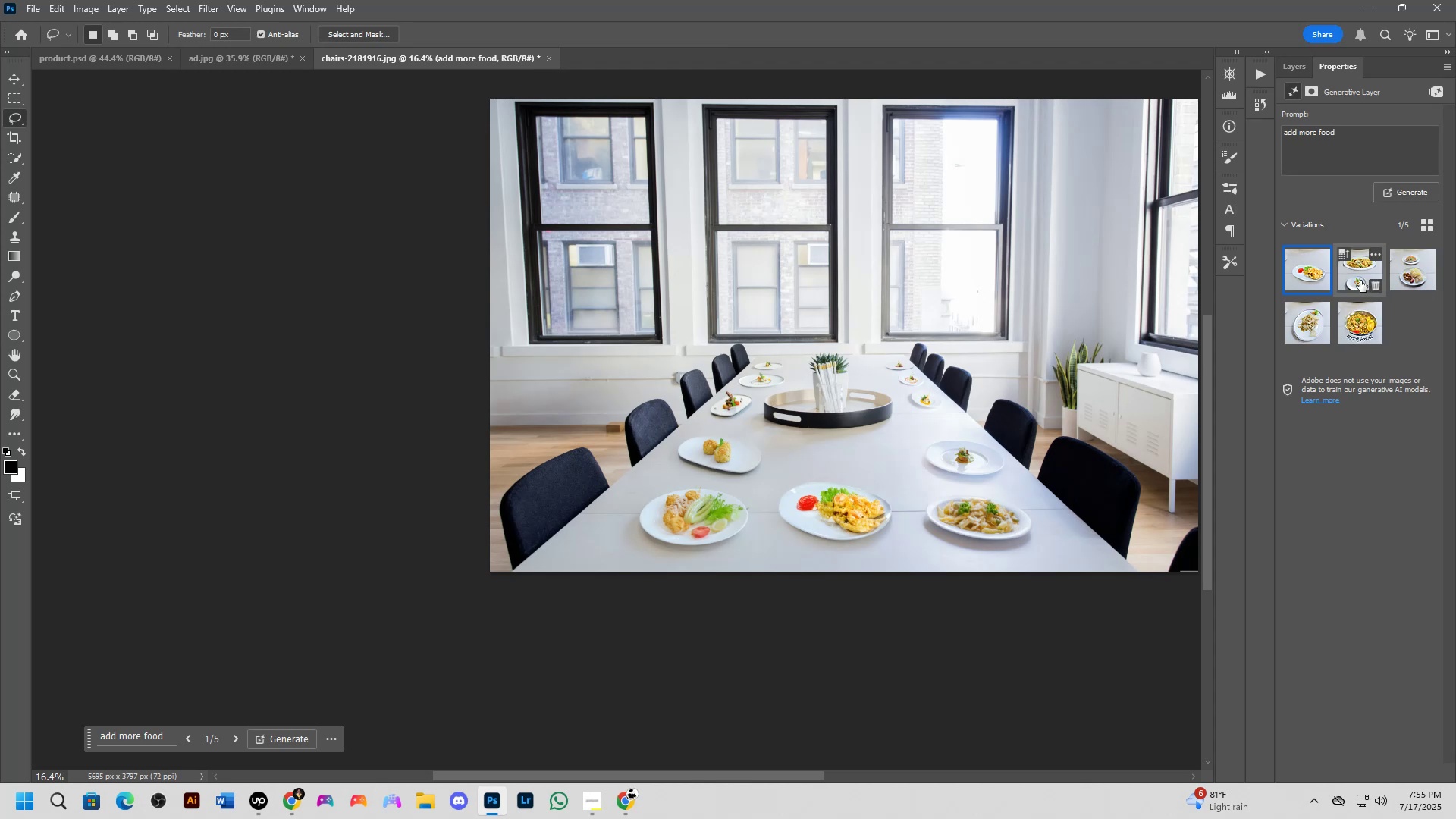 
left_click([1354, 278])
 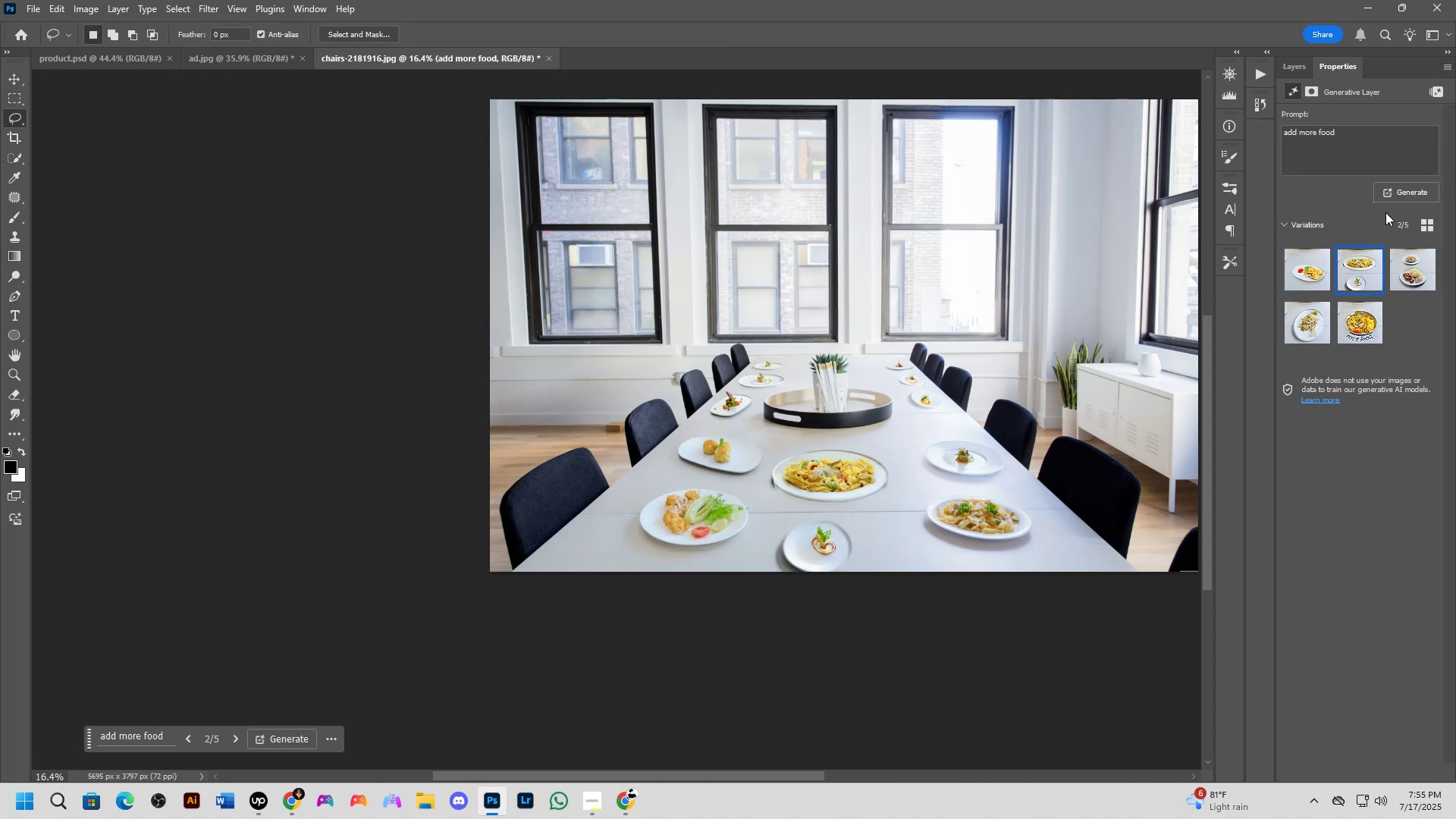 
left_click([1395, 199])
 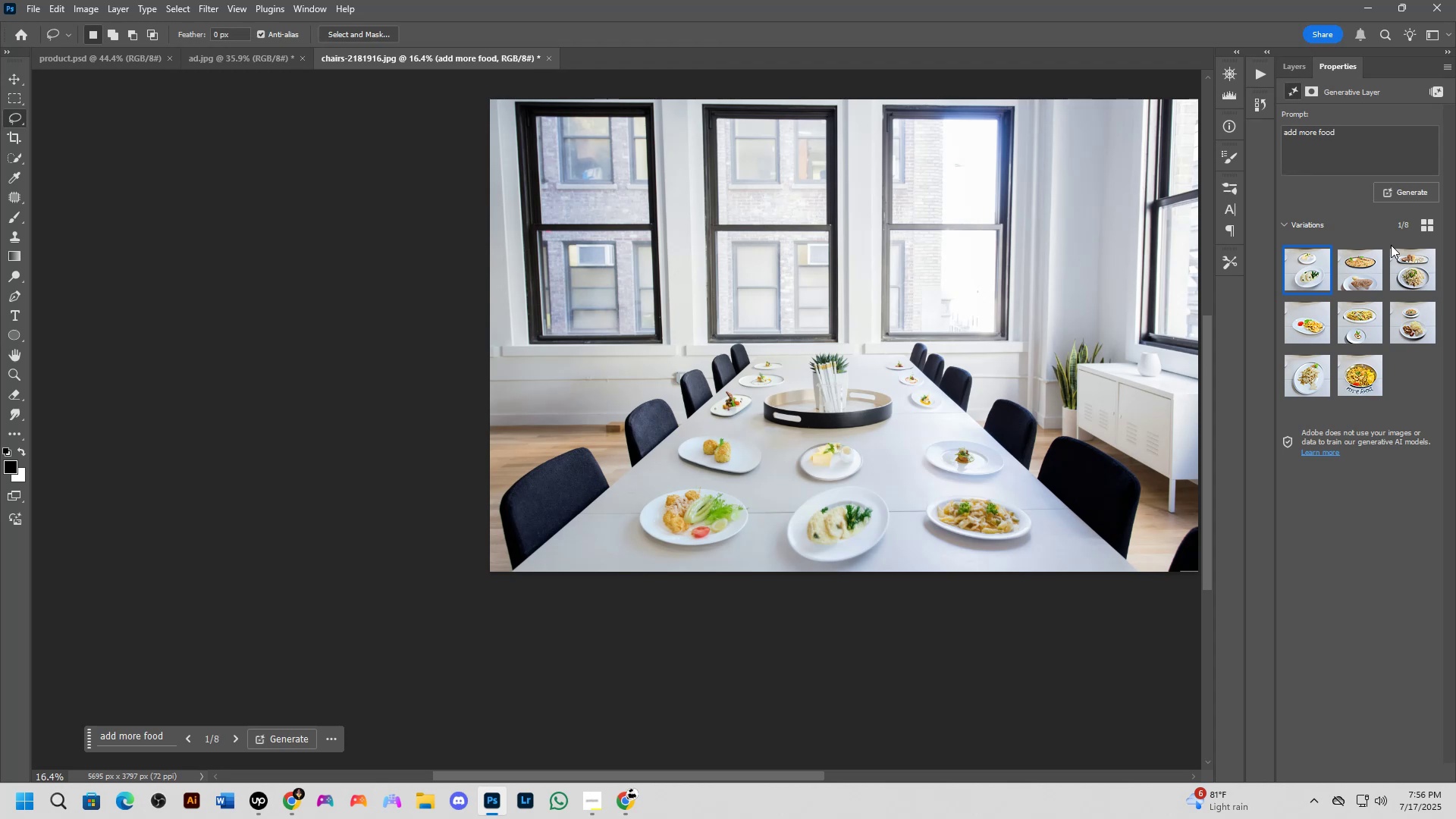 
wait(28.69)
 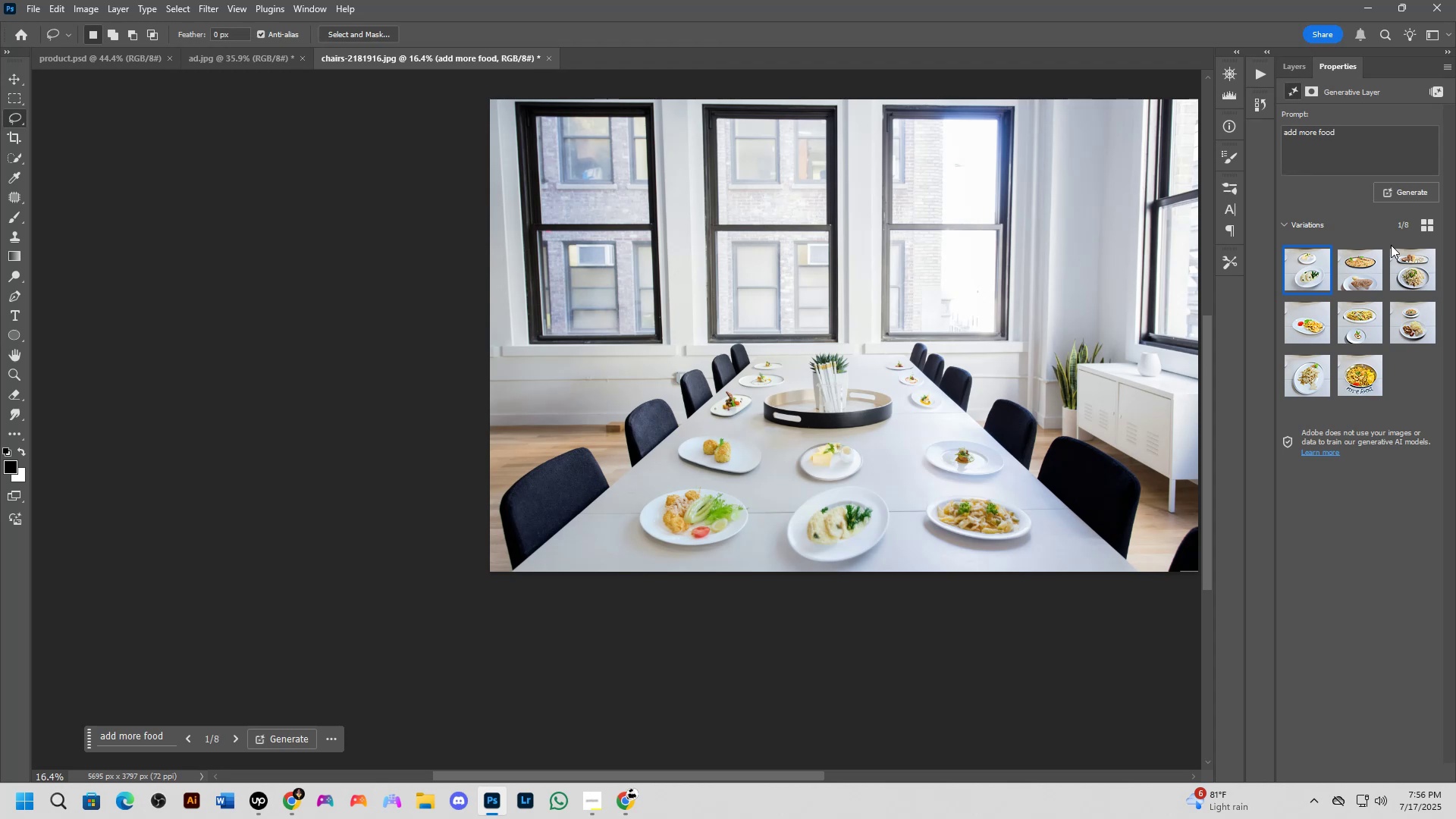 
left_click([1352, 270])
 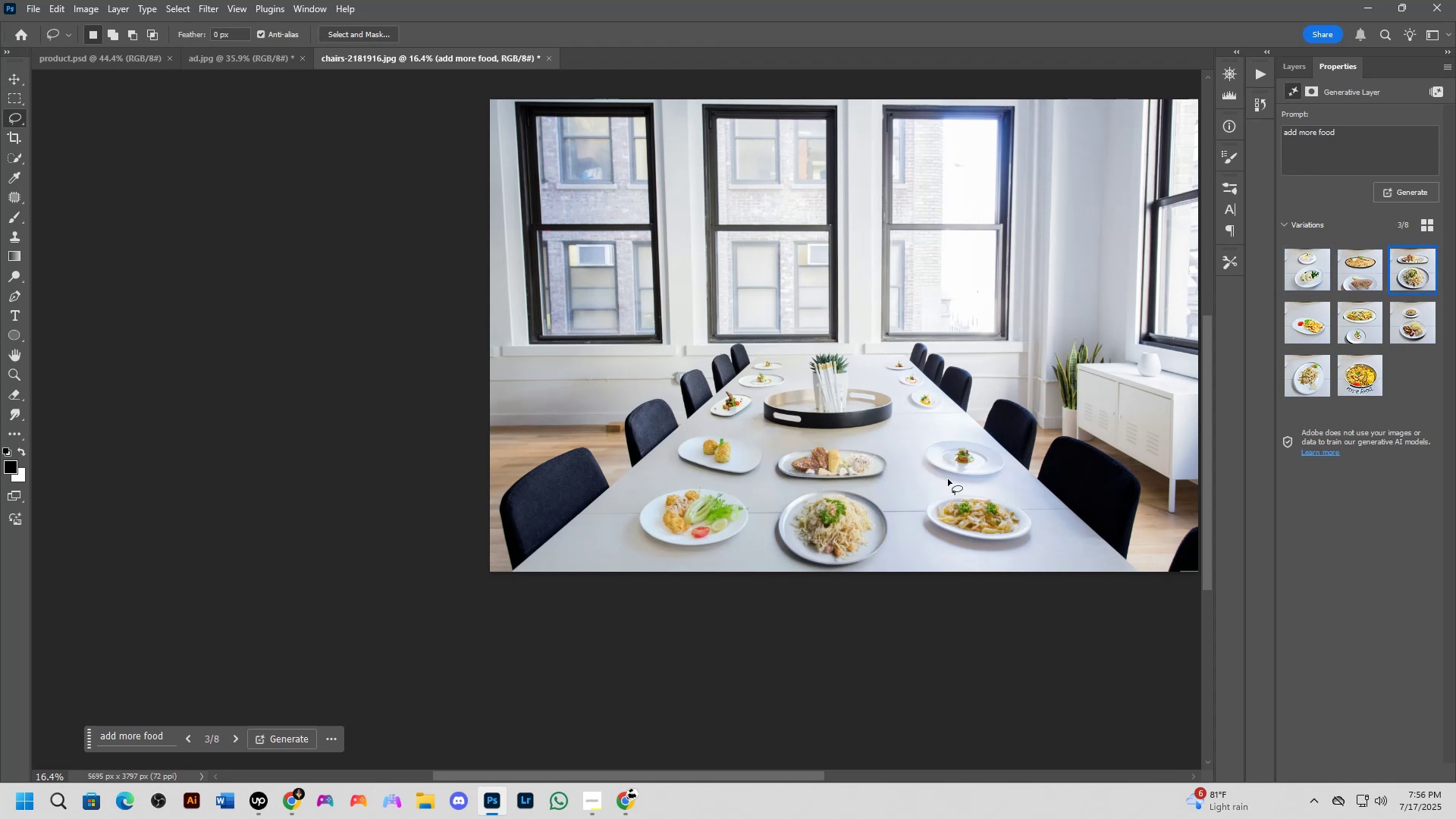 
scroll: coordinate [905, 497], scroll_direction: down, amount: 5.0
 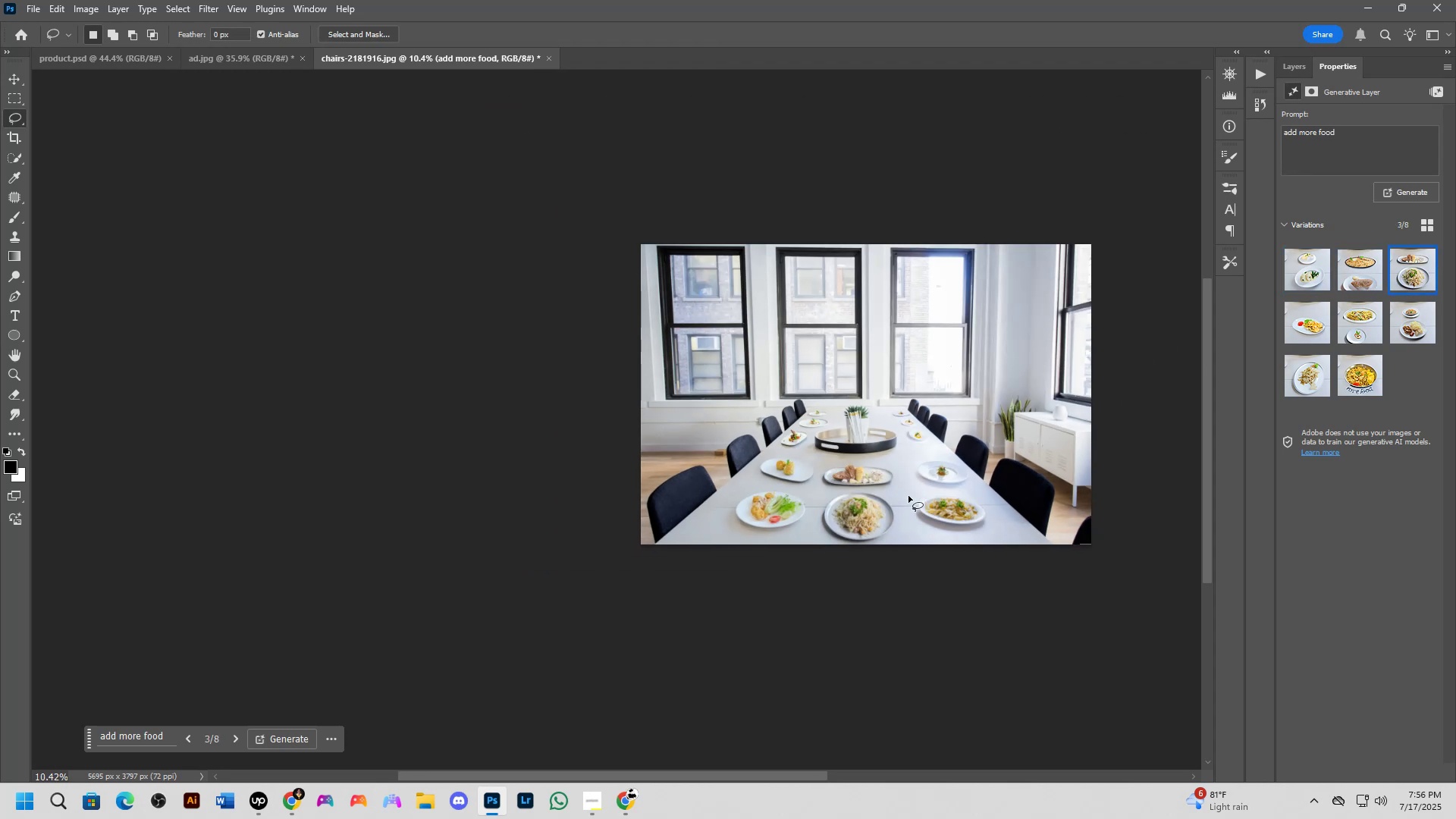 
hold_key(key=Space, duration=0.36)
 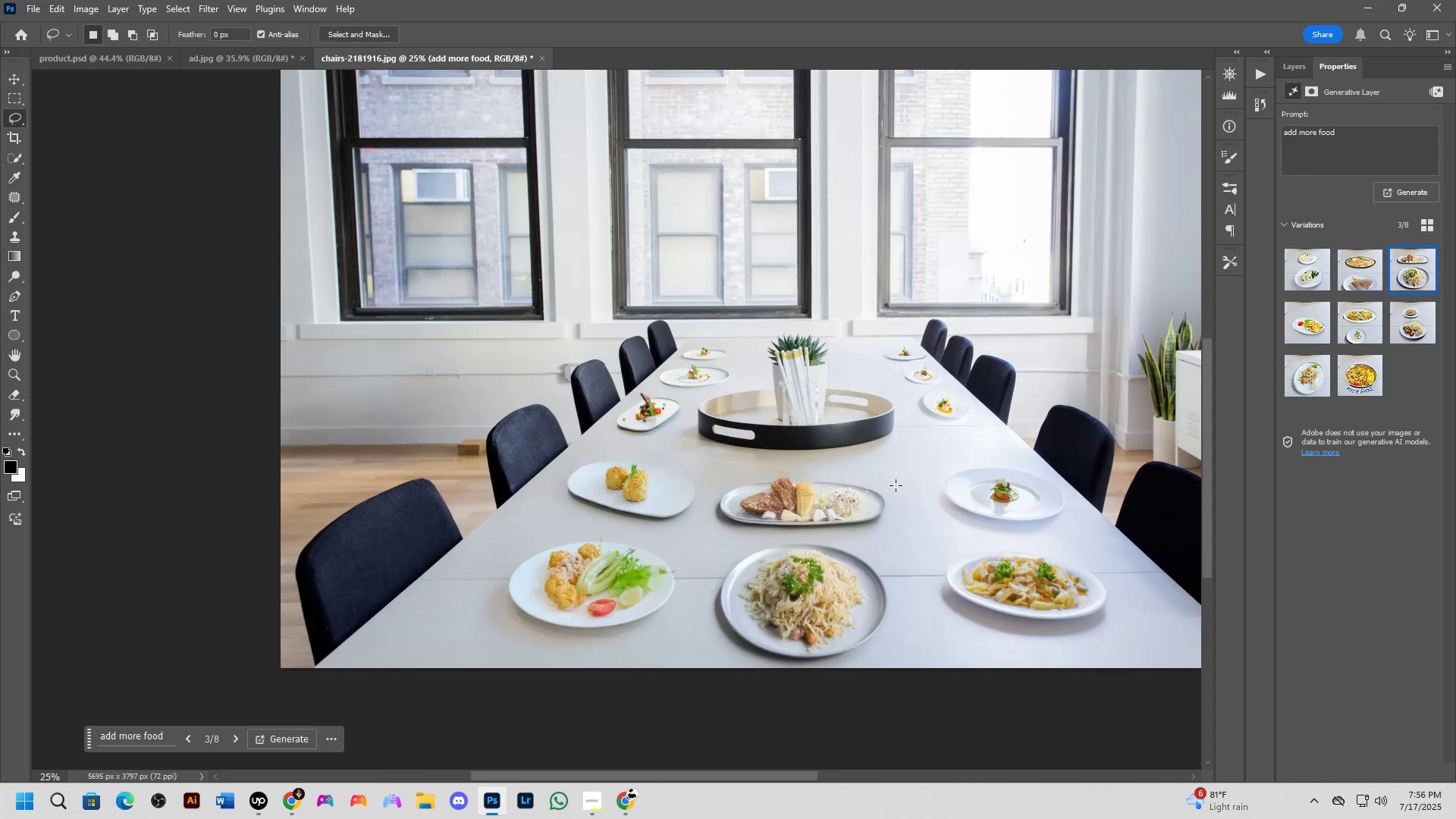 
left_click_drag(start_coordinate=[912, 450], to_coordinate=[916, 460])
 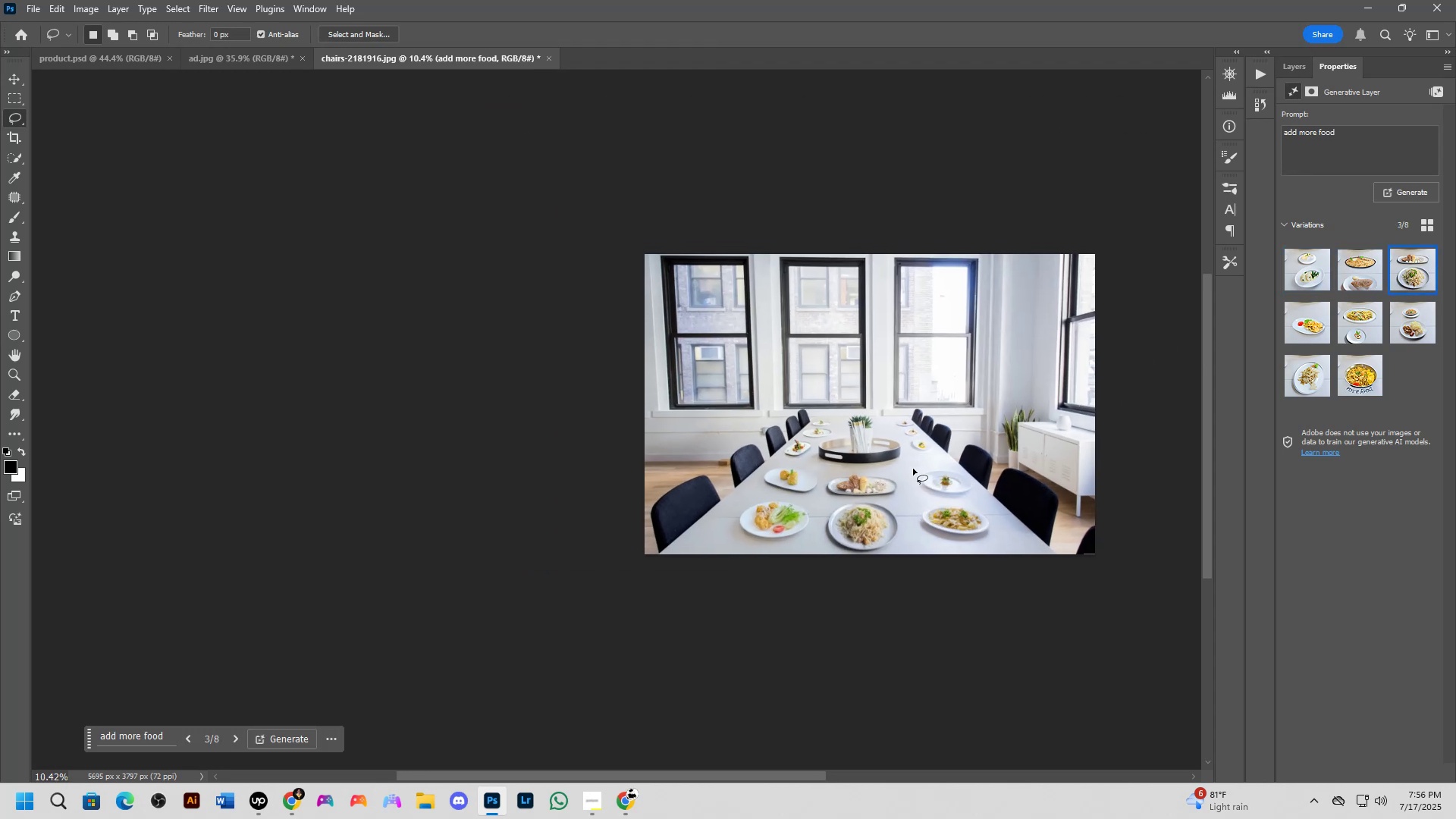 
key(Shift+ShiftLeft)
 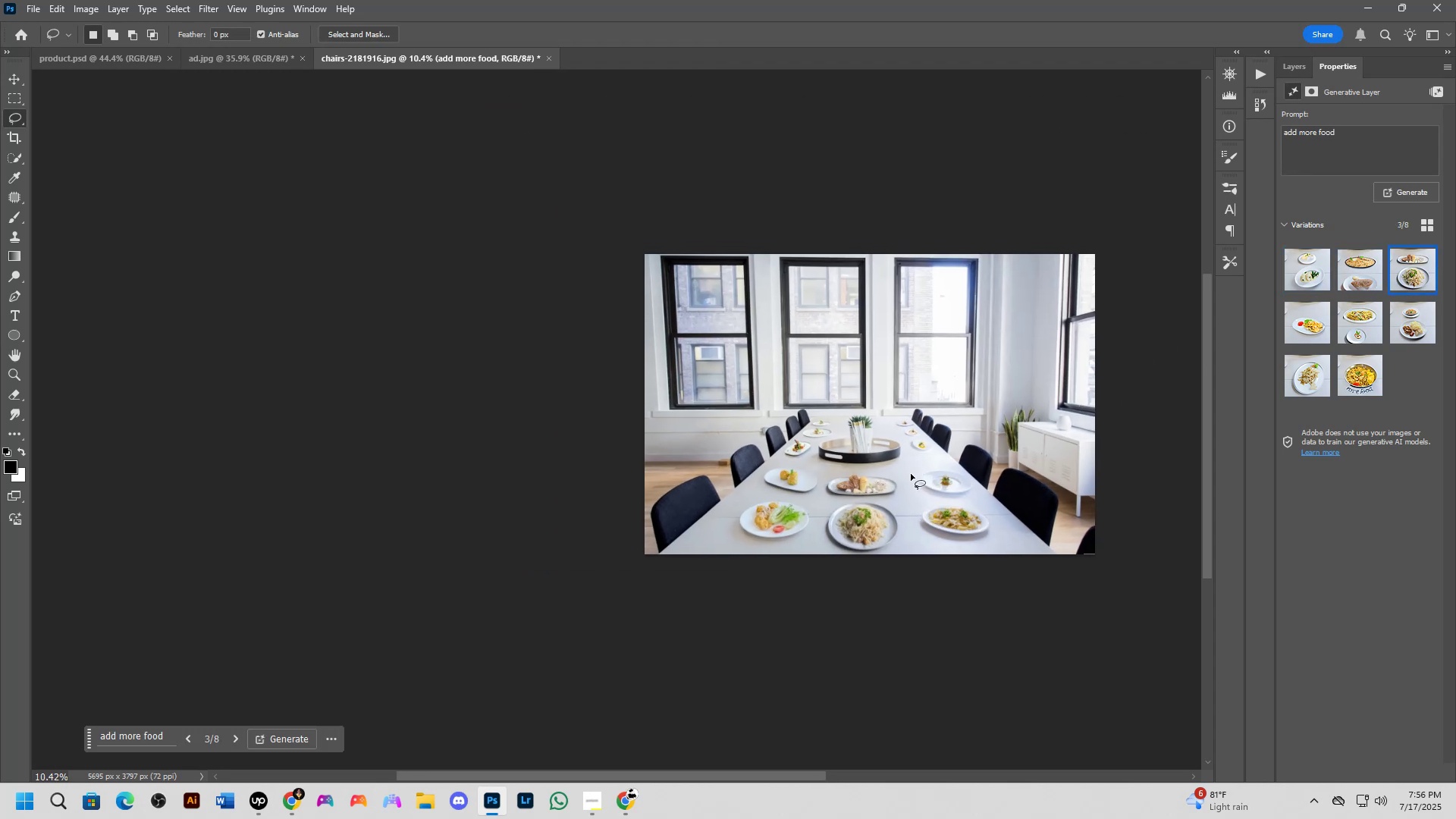 
key(Shift+CapsLock)
 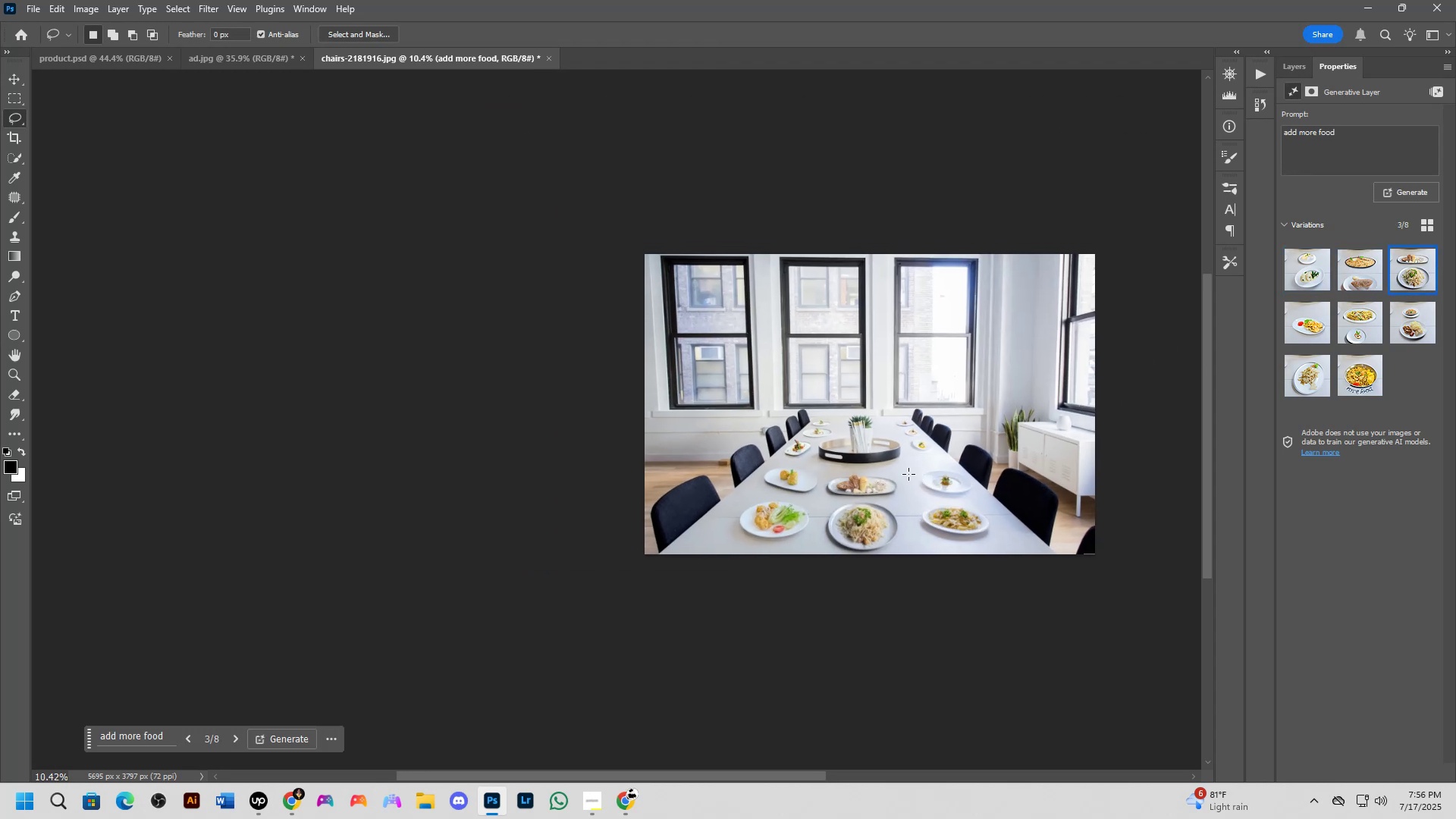 
scroll: coordinate [904, 473], scroll_direction: up, amount: 3.0
 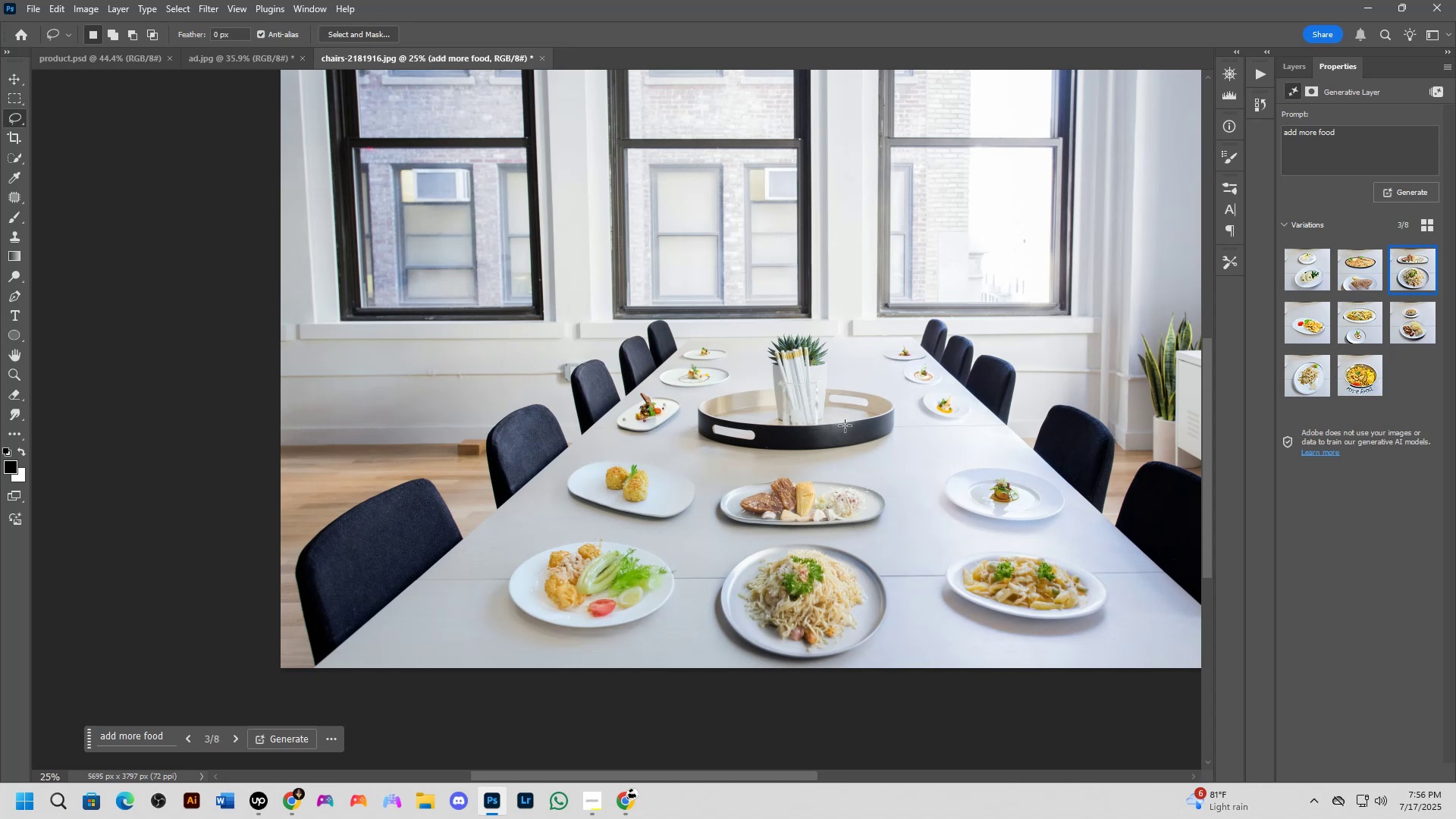 
wait(36.17)
 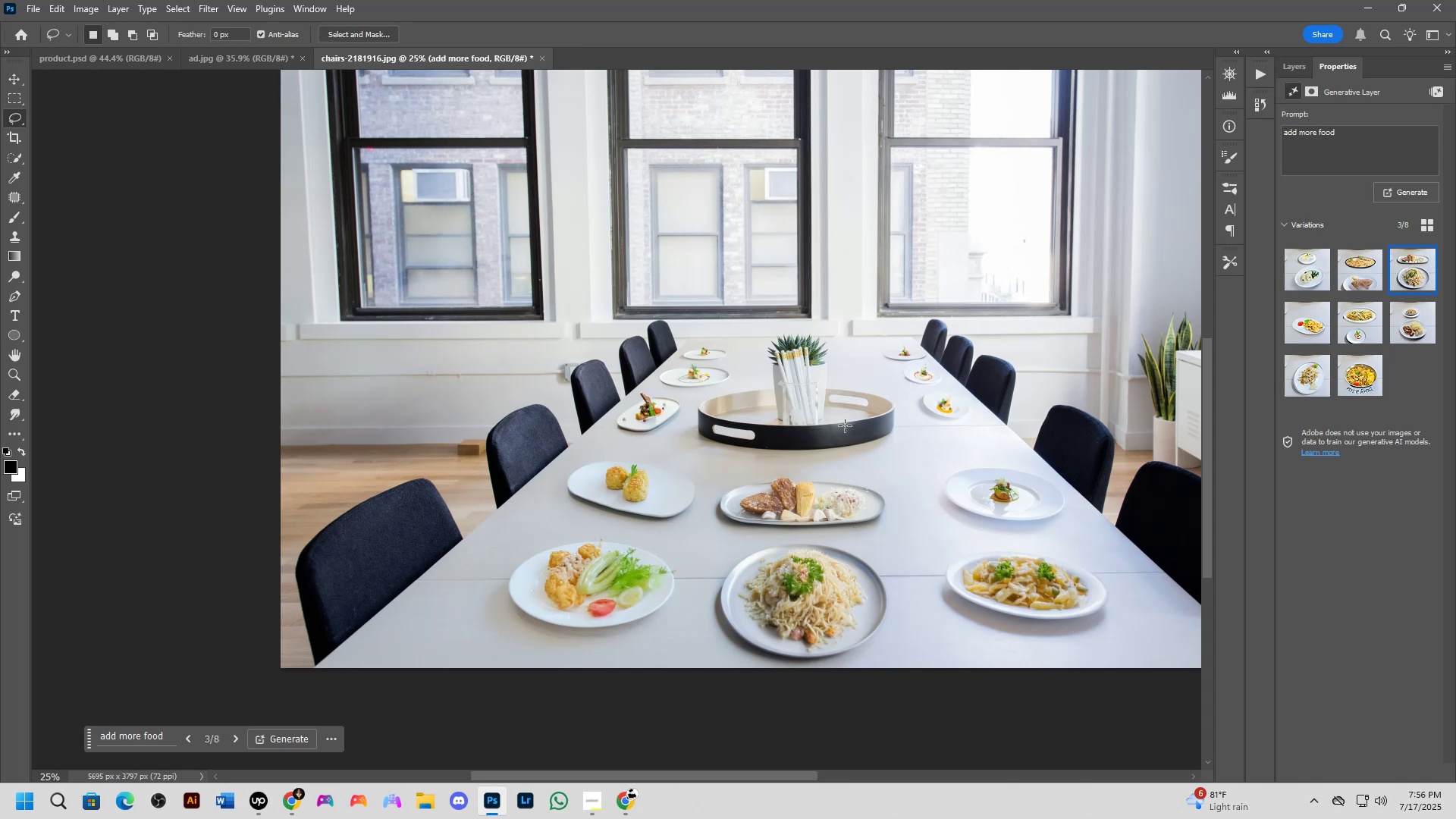 
key(Shift+ShiftLeft)
 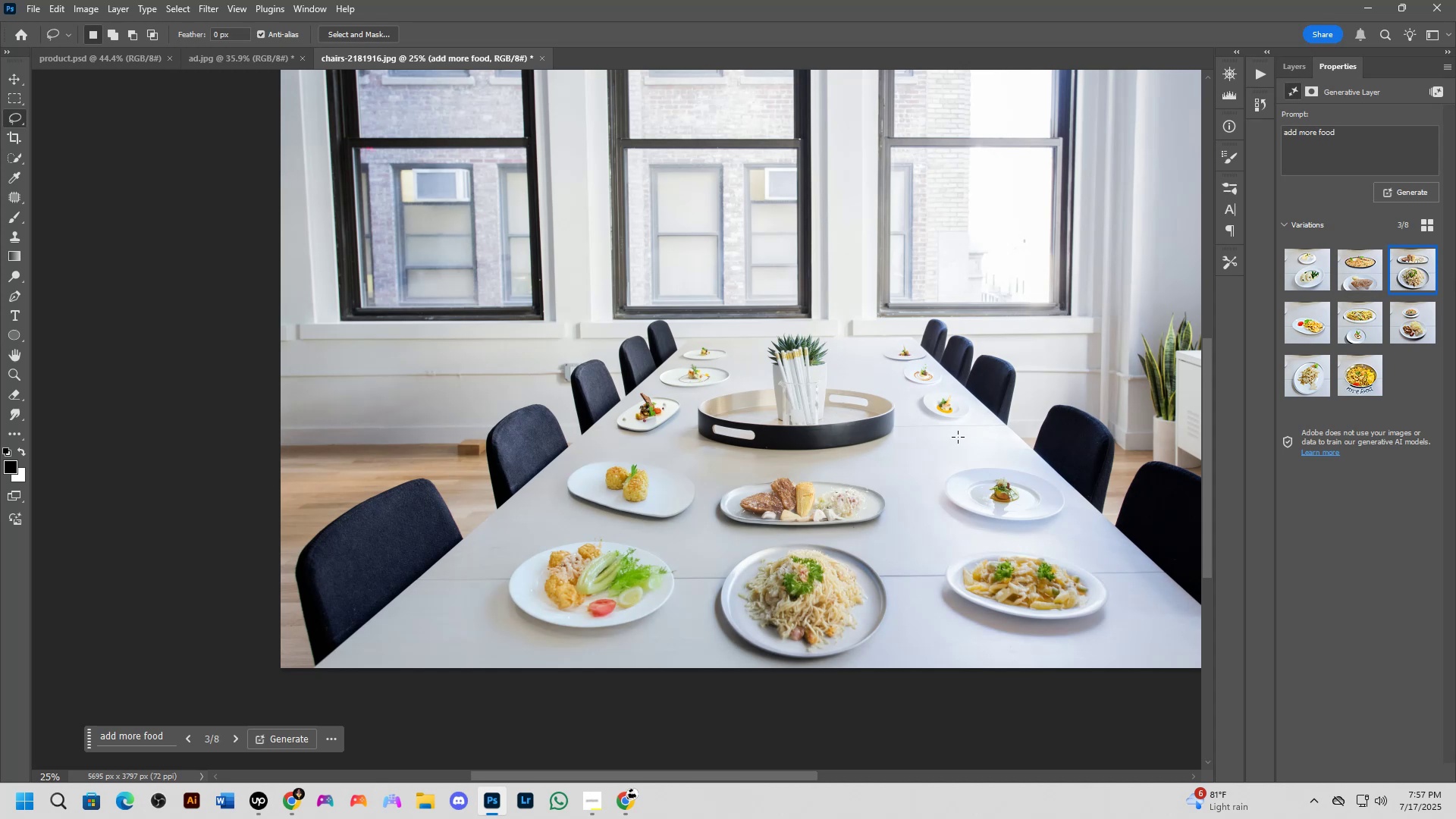 
scroll: coordinate [921, 447], scroll_direction: down, amount: 2.0
 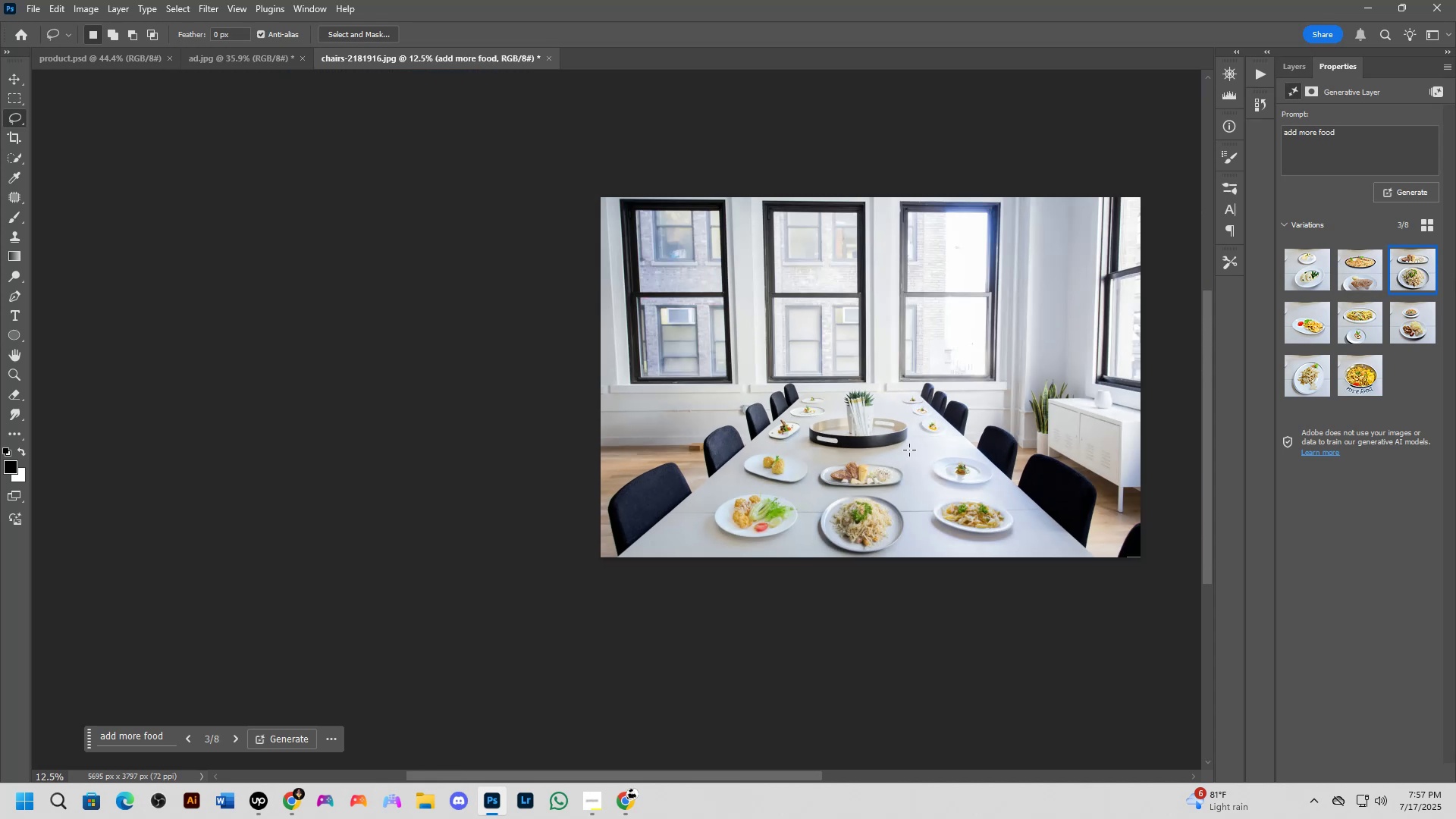 
hold_key(key=ShiftLeft, duration=0.33)
scroll: coordinate [851, 469], scroll_direction: up, amount: 1.0
 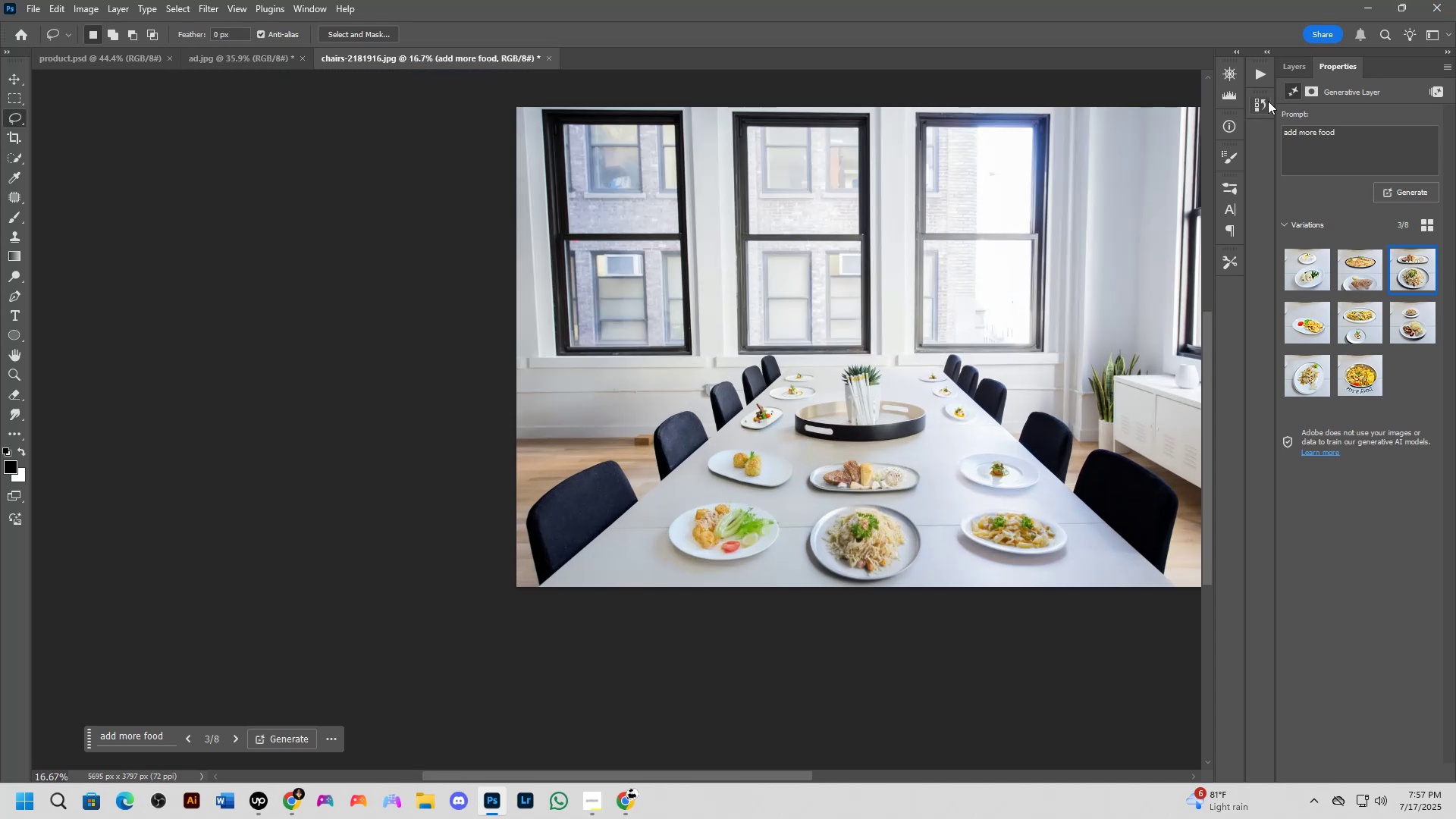 
left_click([1289, 69])
 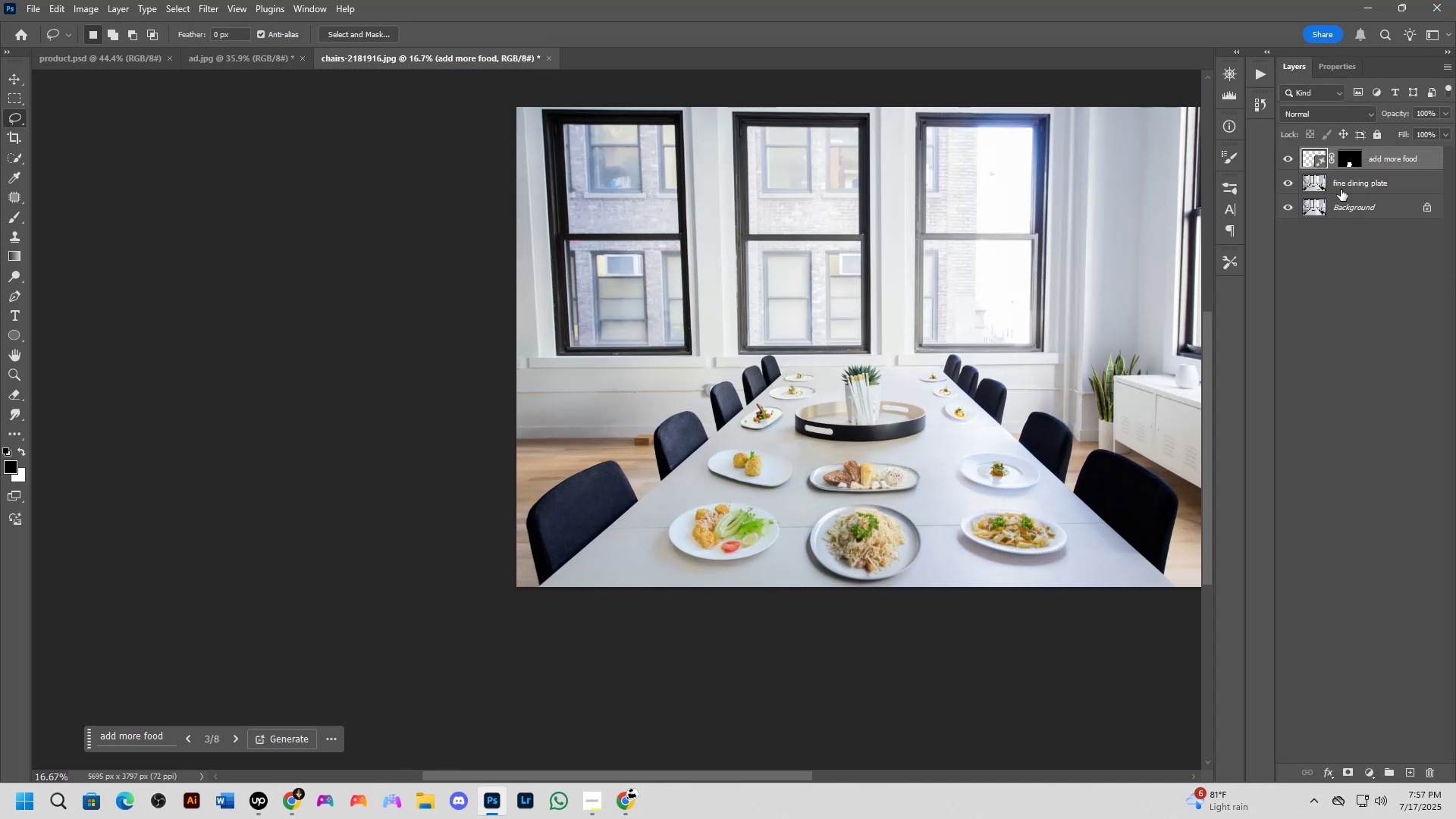 
hold_key(key=ShiftLeft, duration=0.4)
left_click([1341, 187])
 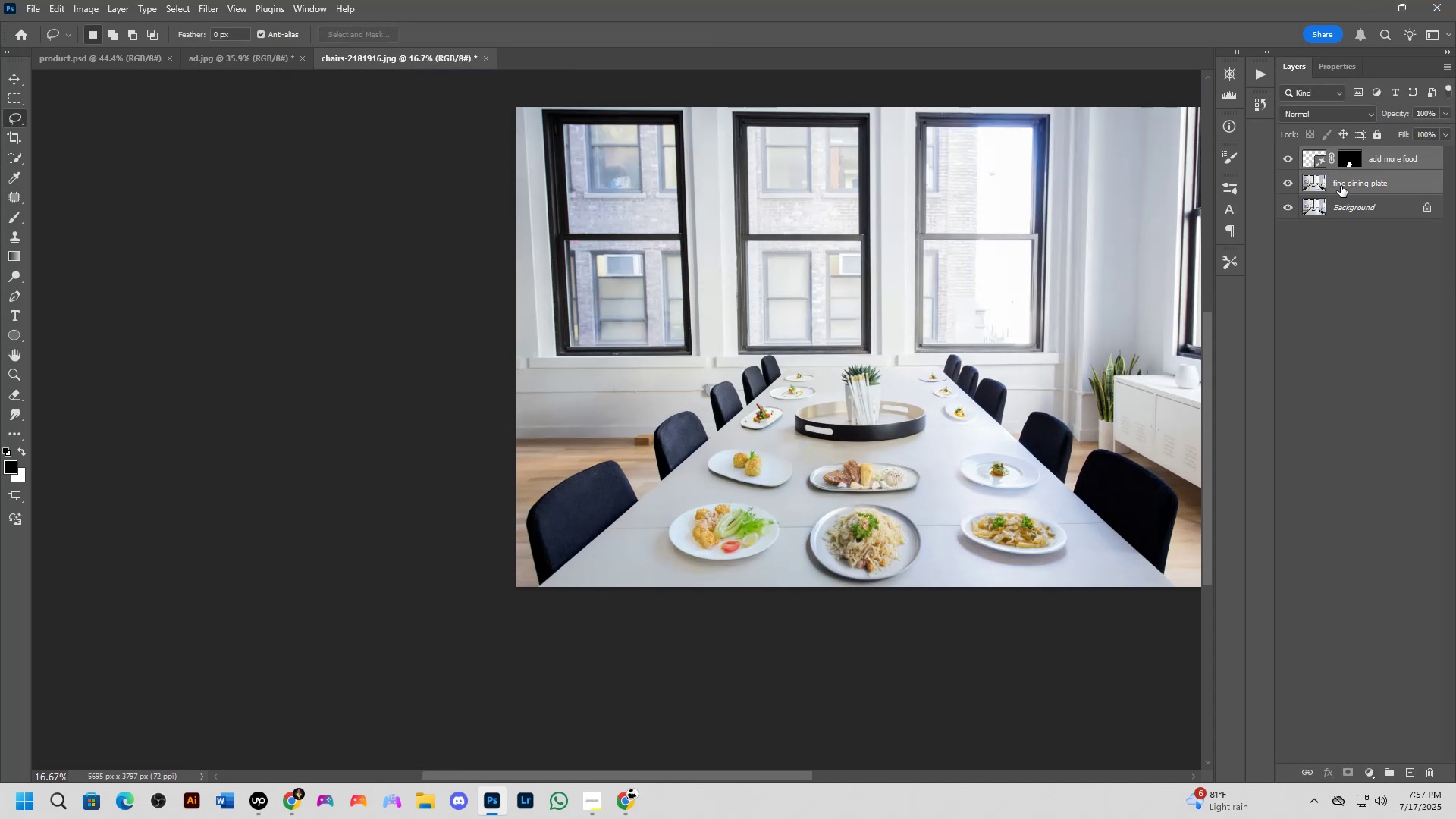 
key(Control+E)
 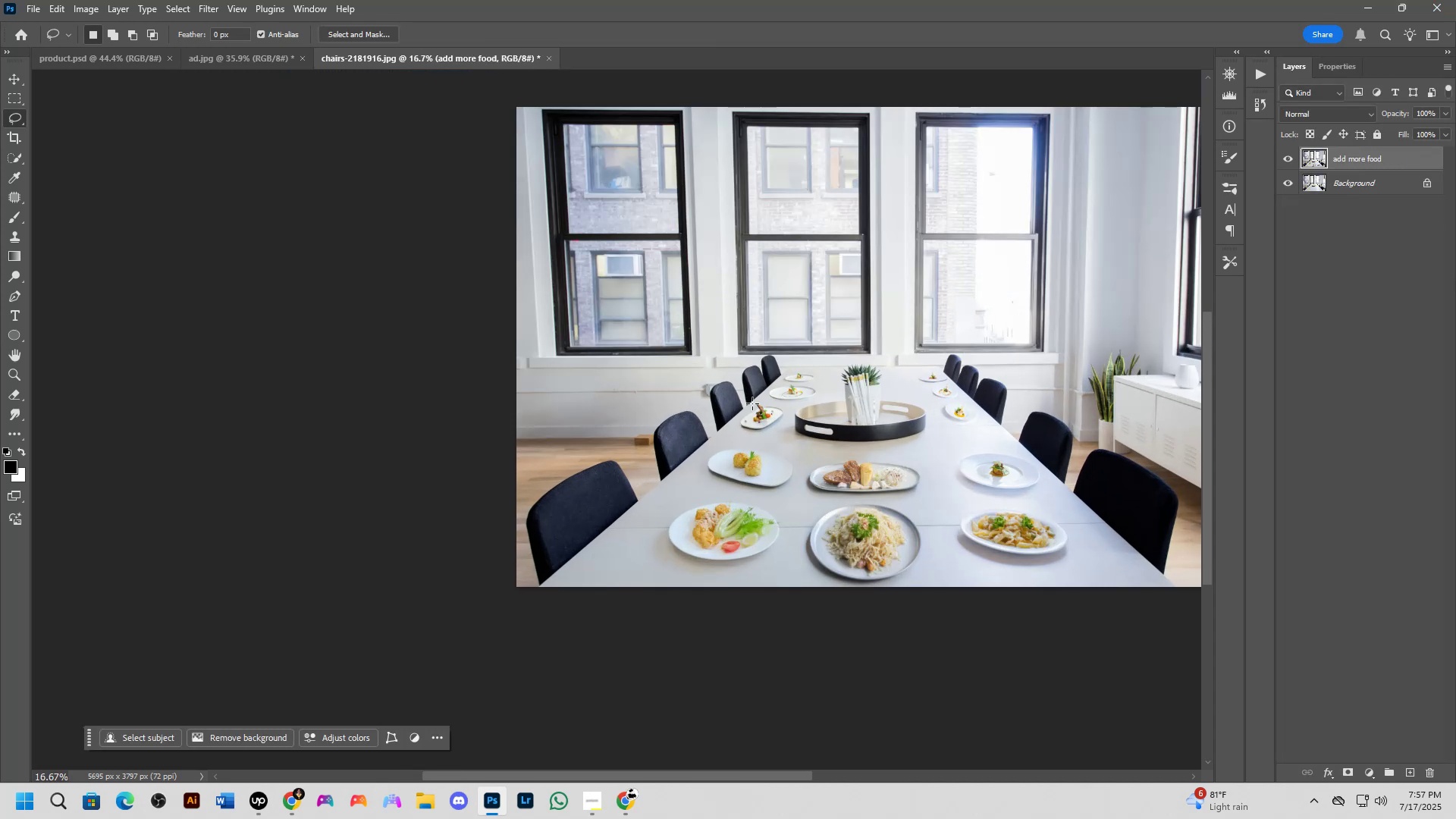 
scroll: coordinate [758, 381], scroll_direction: down, amount: 3.0
 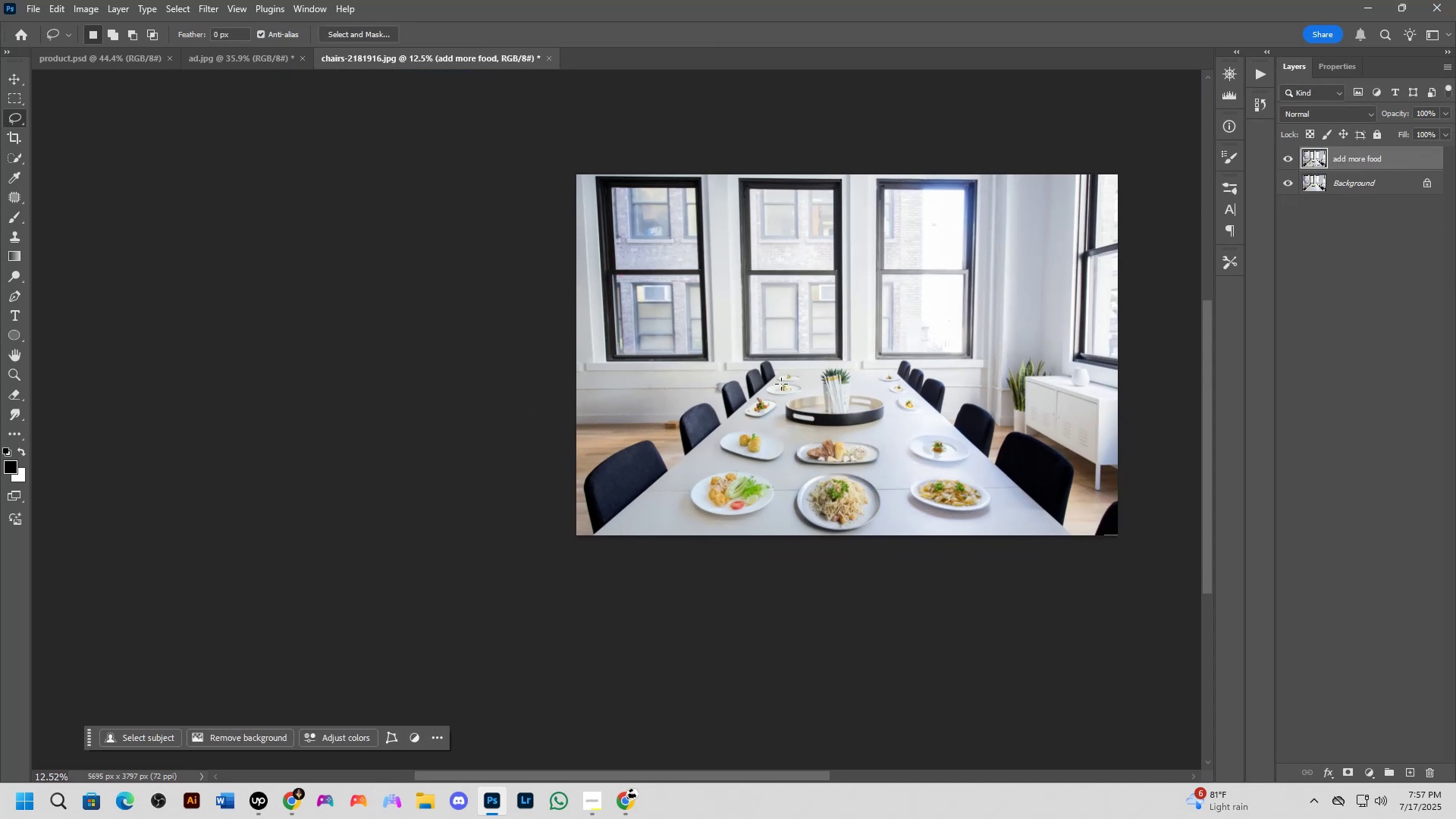 
hold_key(key=Space, duration=1.47)
 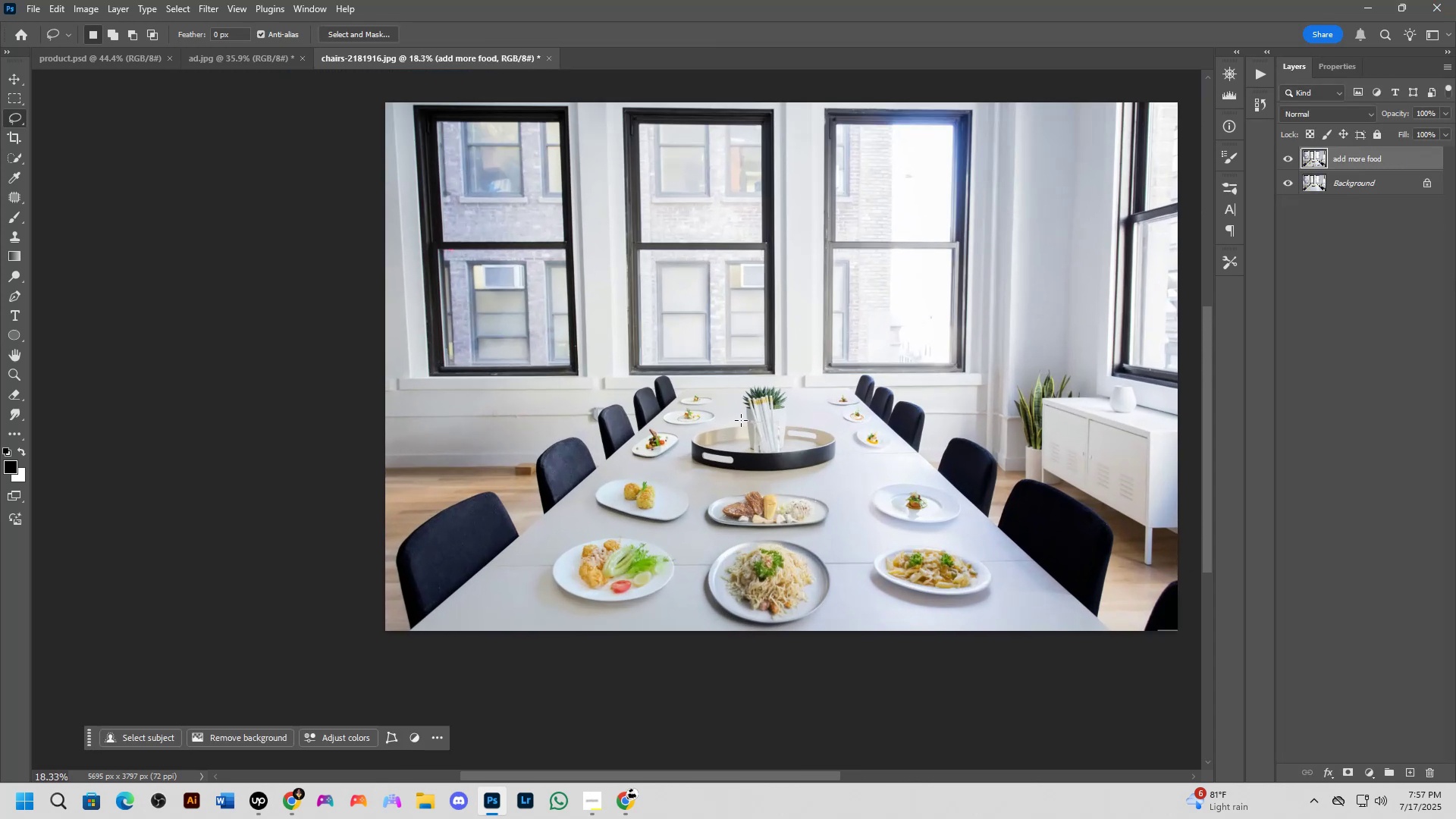 
left_click_drag(start_coordinate=[801, 368], to_coordinate=[717, 397])
 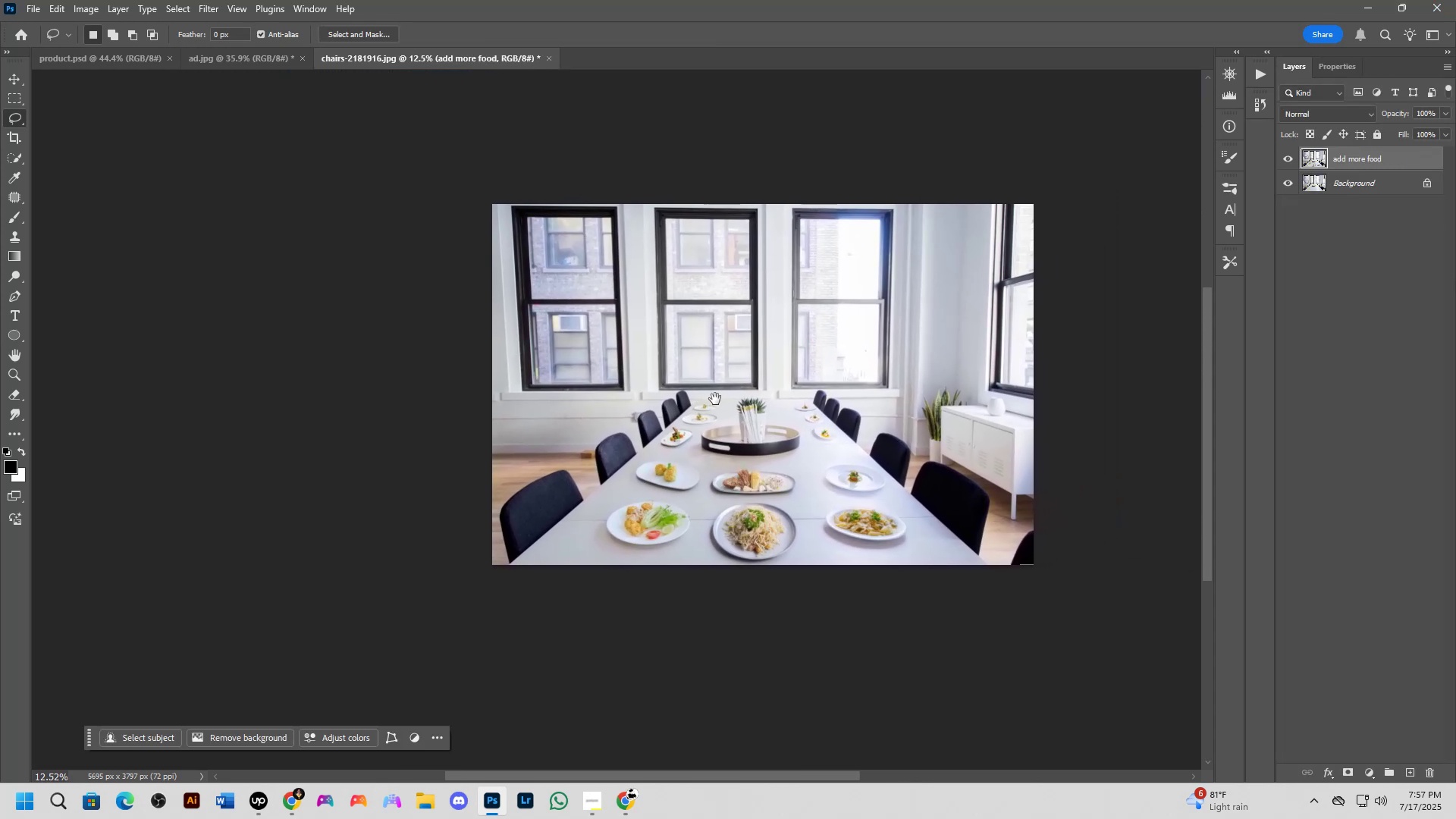 
scroll: coordinate [723, 423], scroll_direction: up, amount: 4.0
 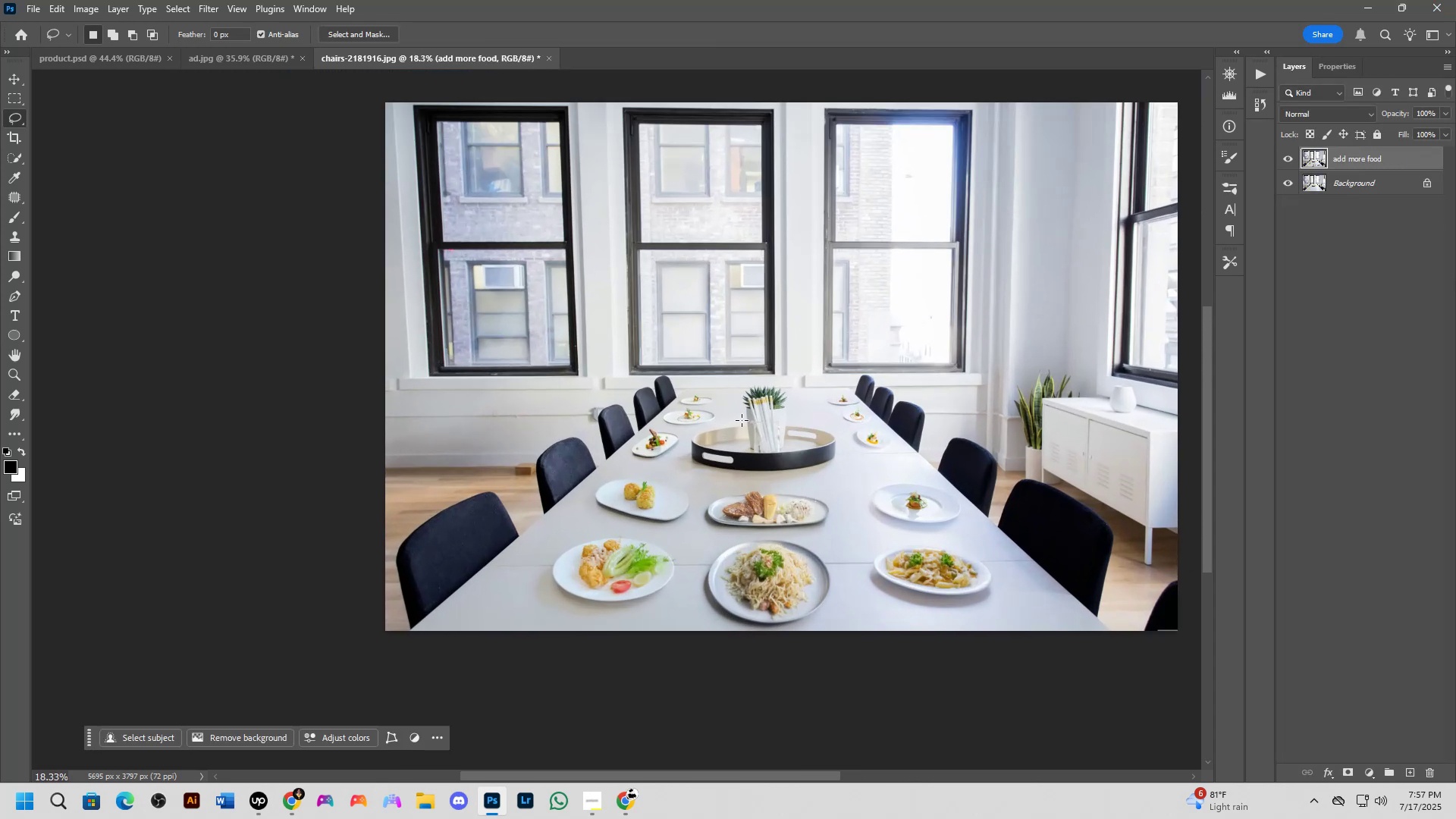 
hold_key(key=Space, duration=0.81)
 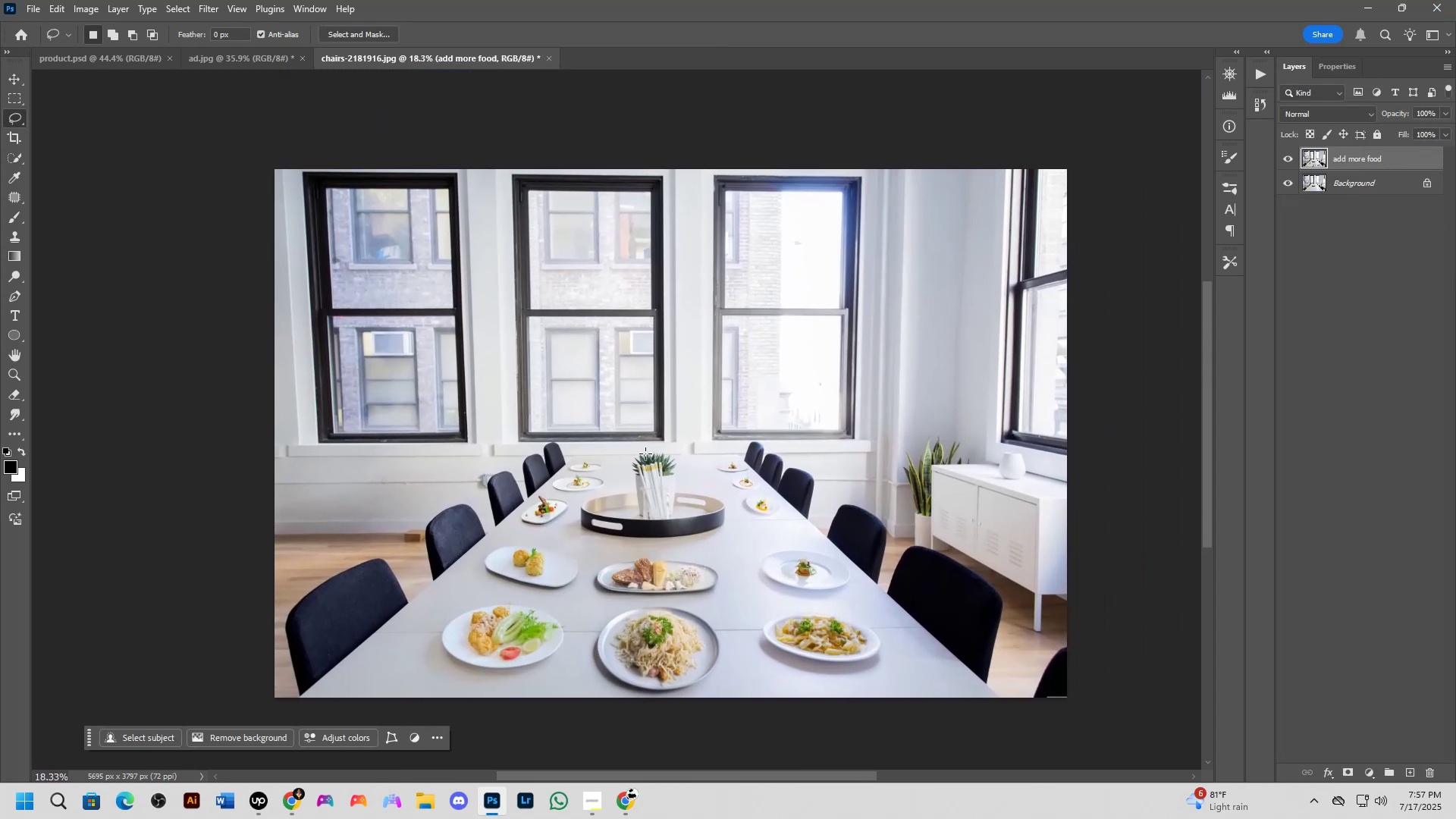 
left_click_drag(start_coordinate=[818, 357], to_coordinate=[708, 424])
 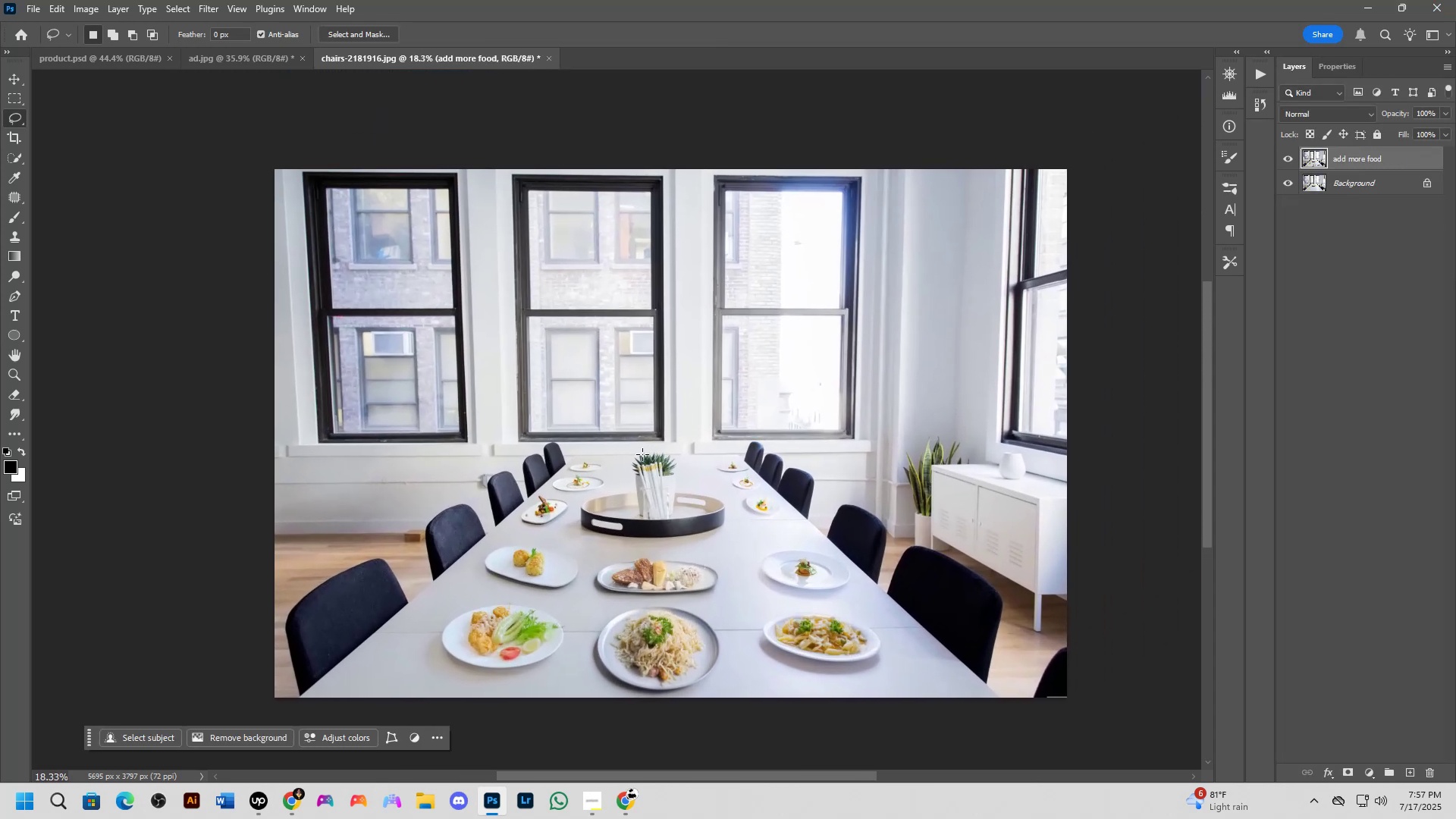 
scroll: coordinate [648, 453], scroll_direction: up, amount: 1.0
 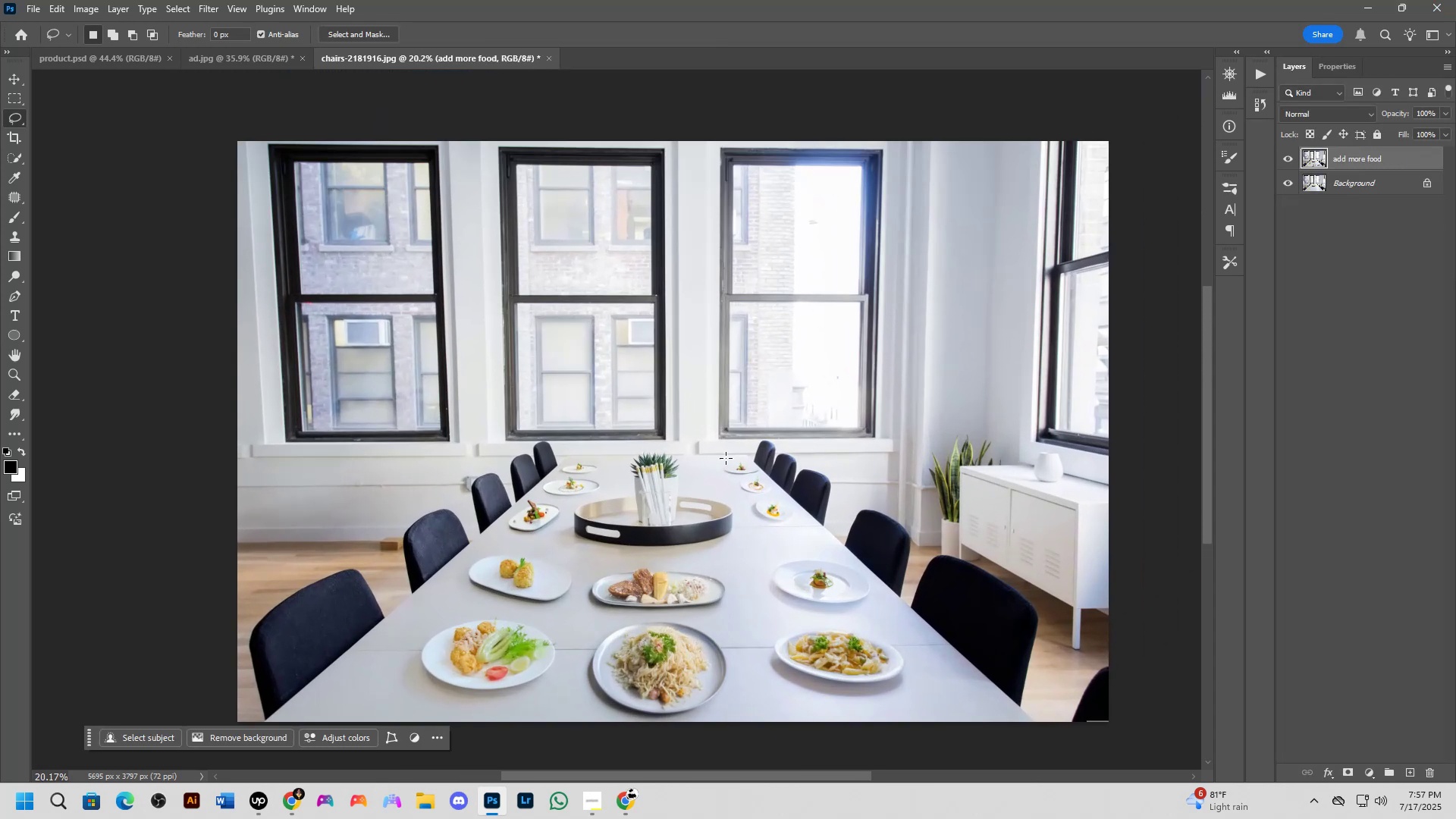 
hold_key(key=Space, duration=1.04)
 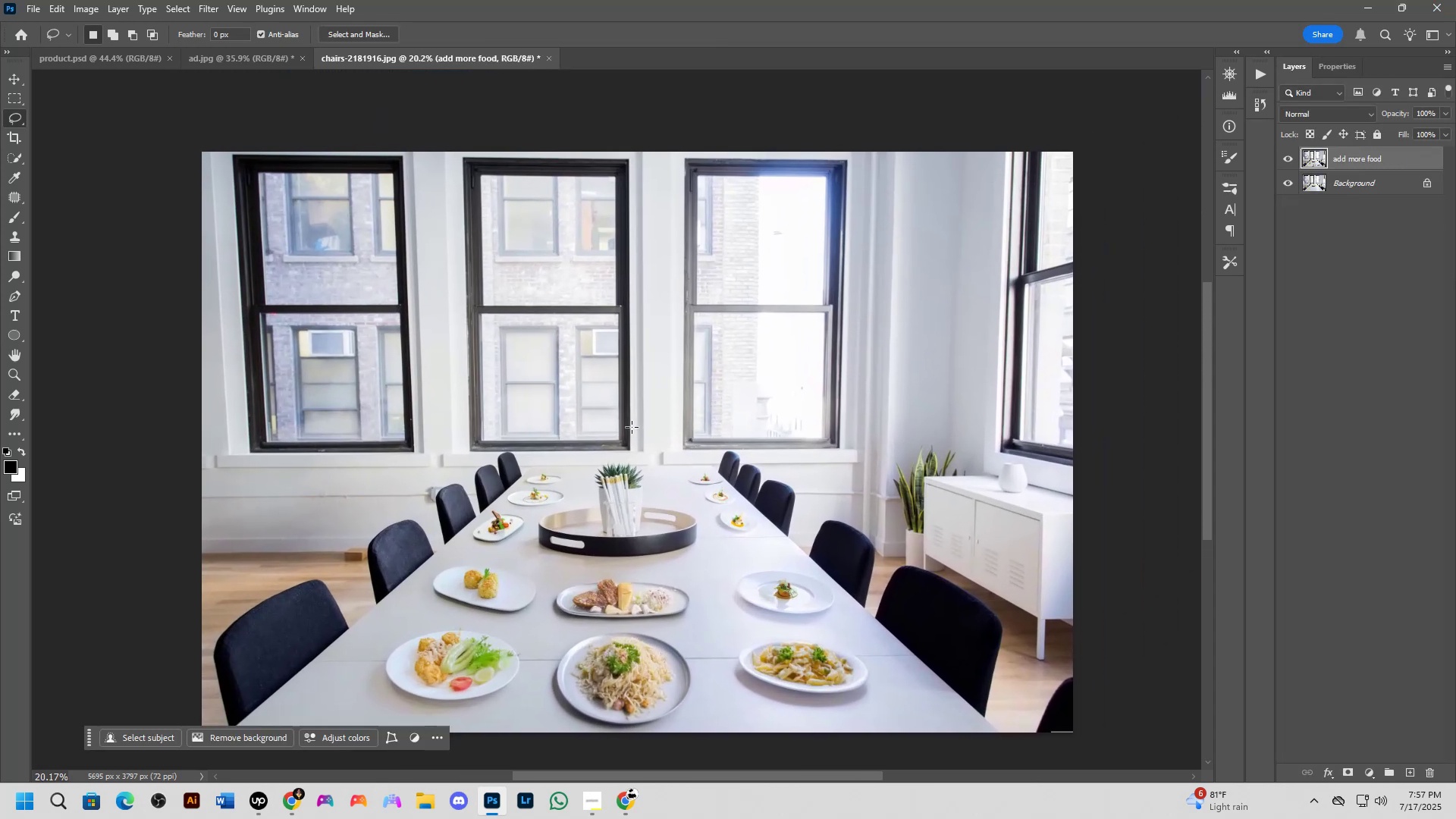 
left_click_drag(start_coordinate=[732, 410], to_coordinate=[696, 421])
 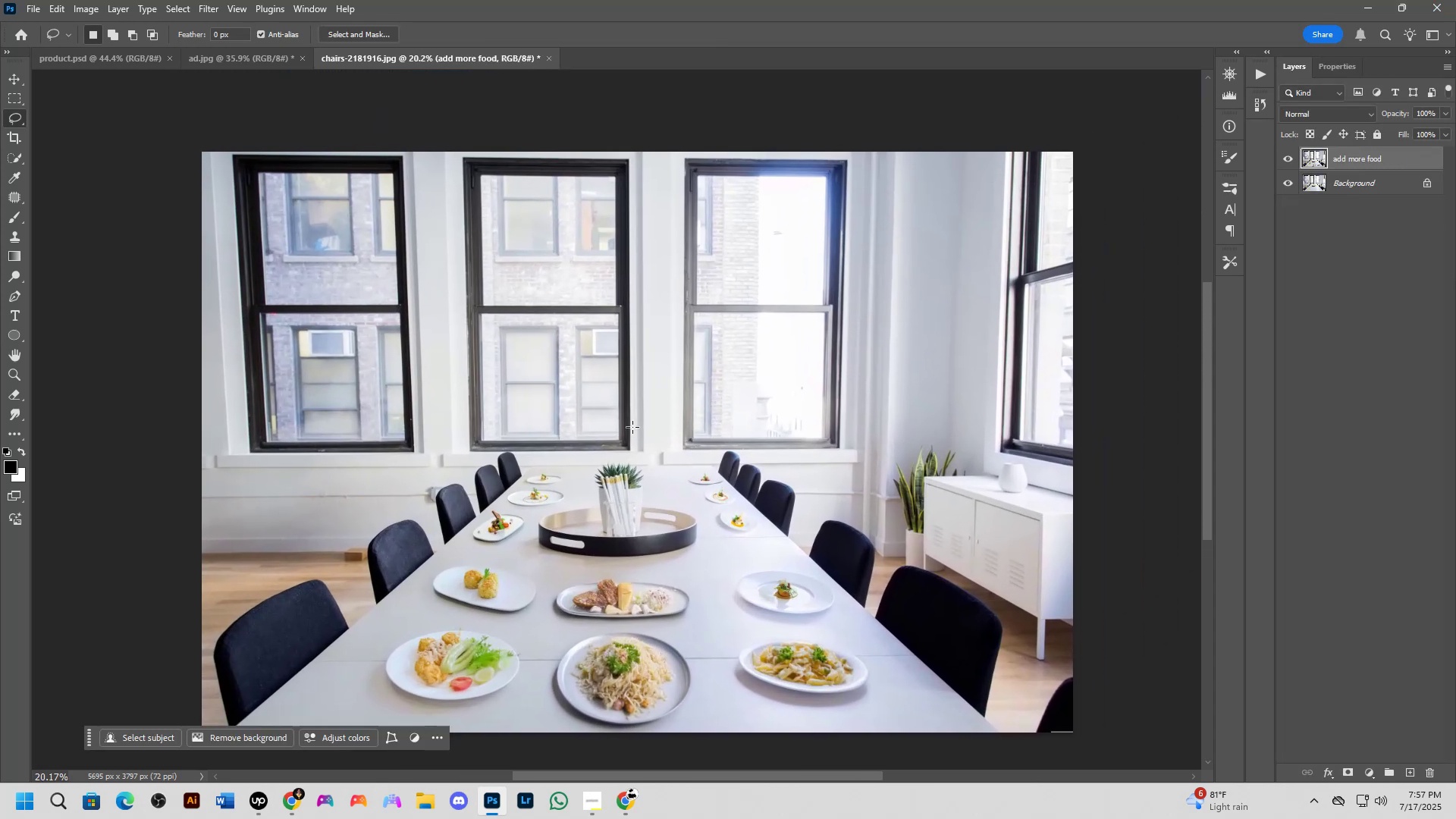 
key(M)
 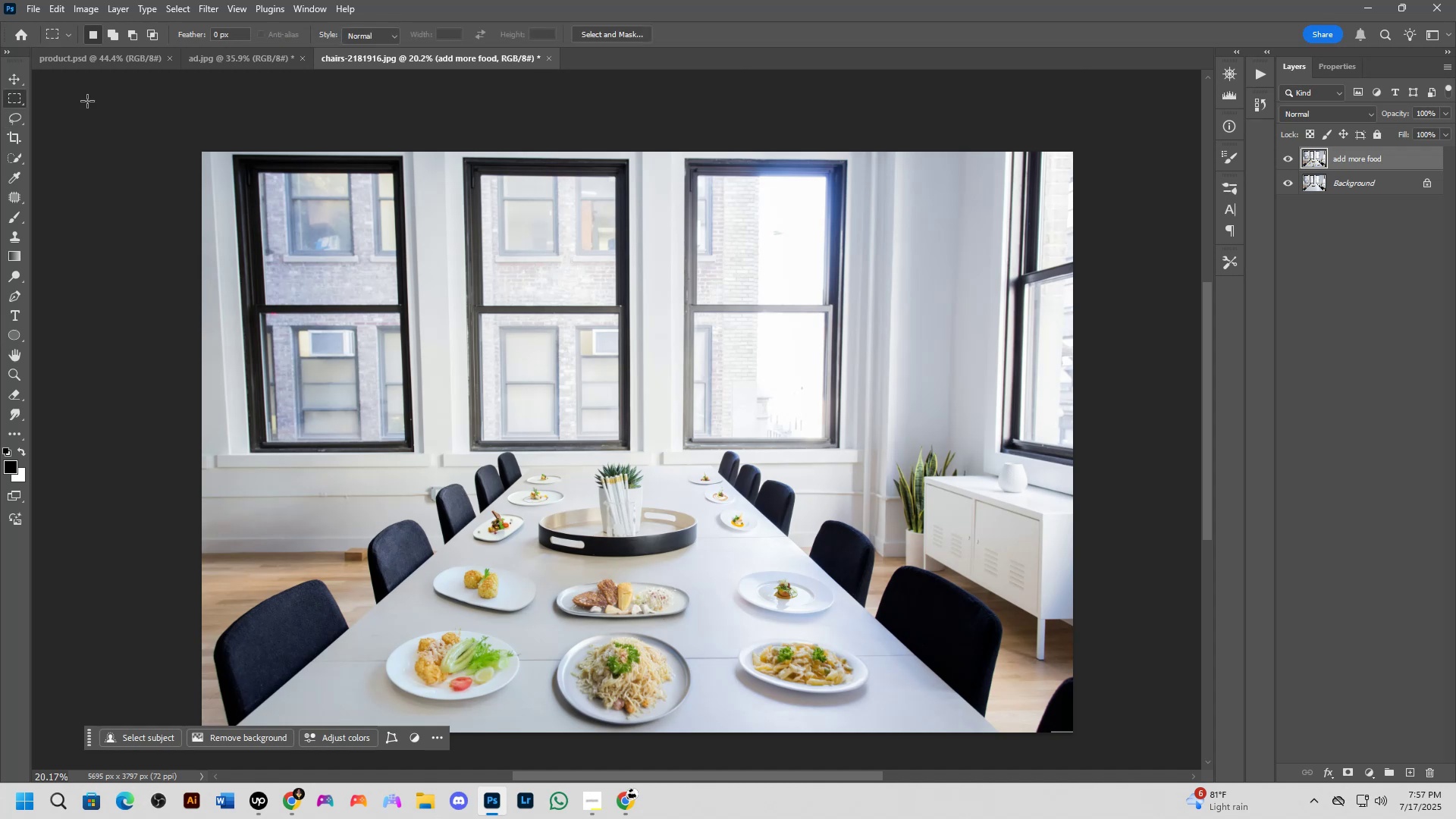 
left_click_drag(start_coordinate=[116, 99], to_coordinate=[1176, 447])
 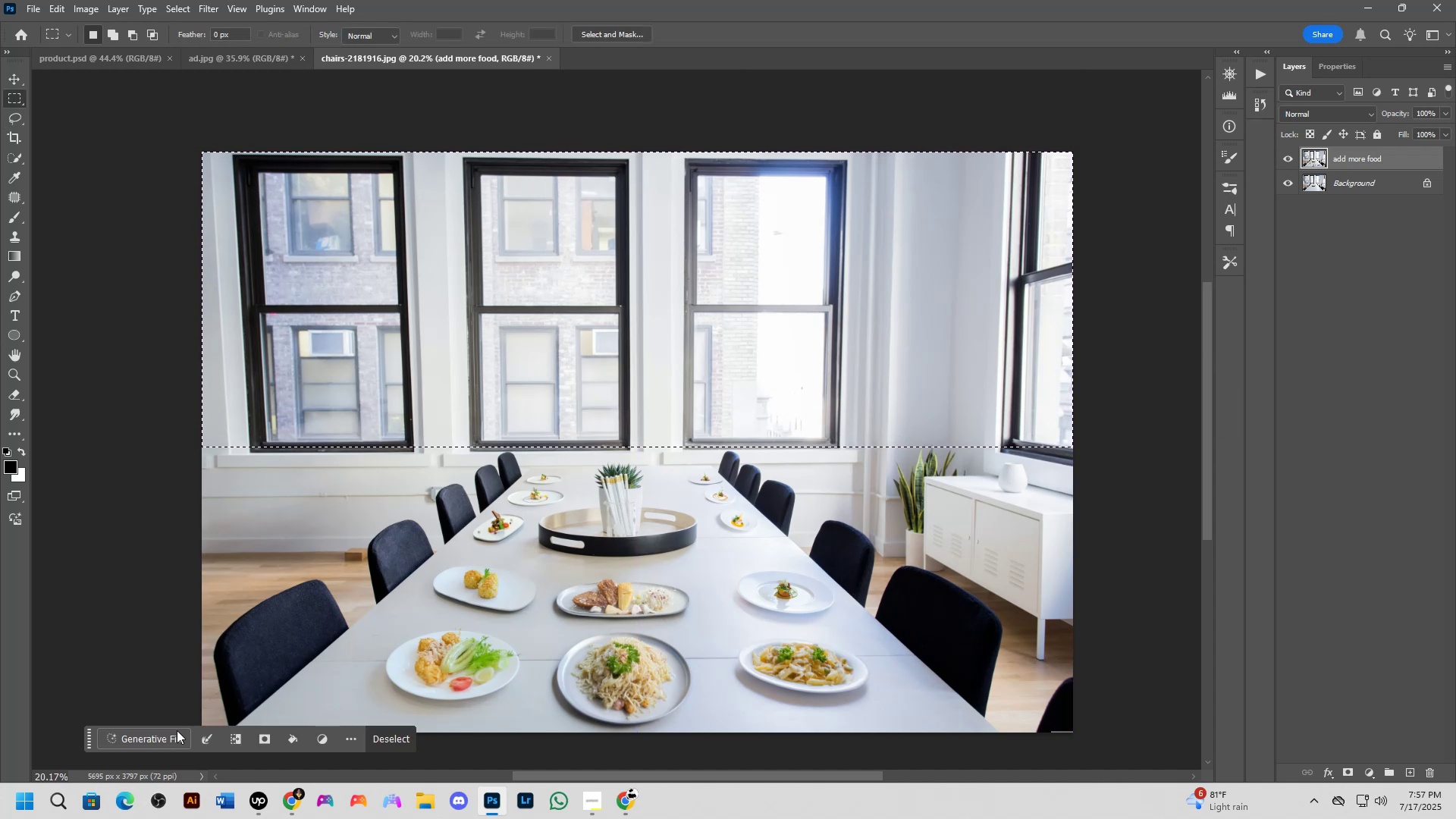 
double_click([149, 734])
 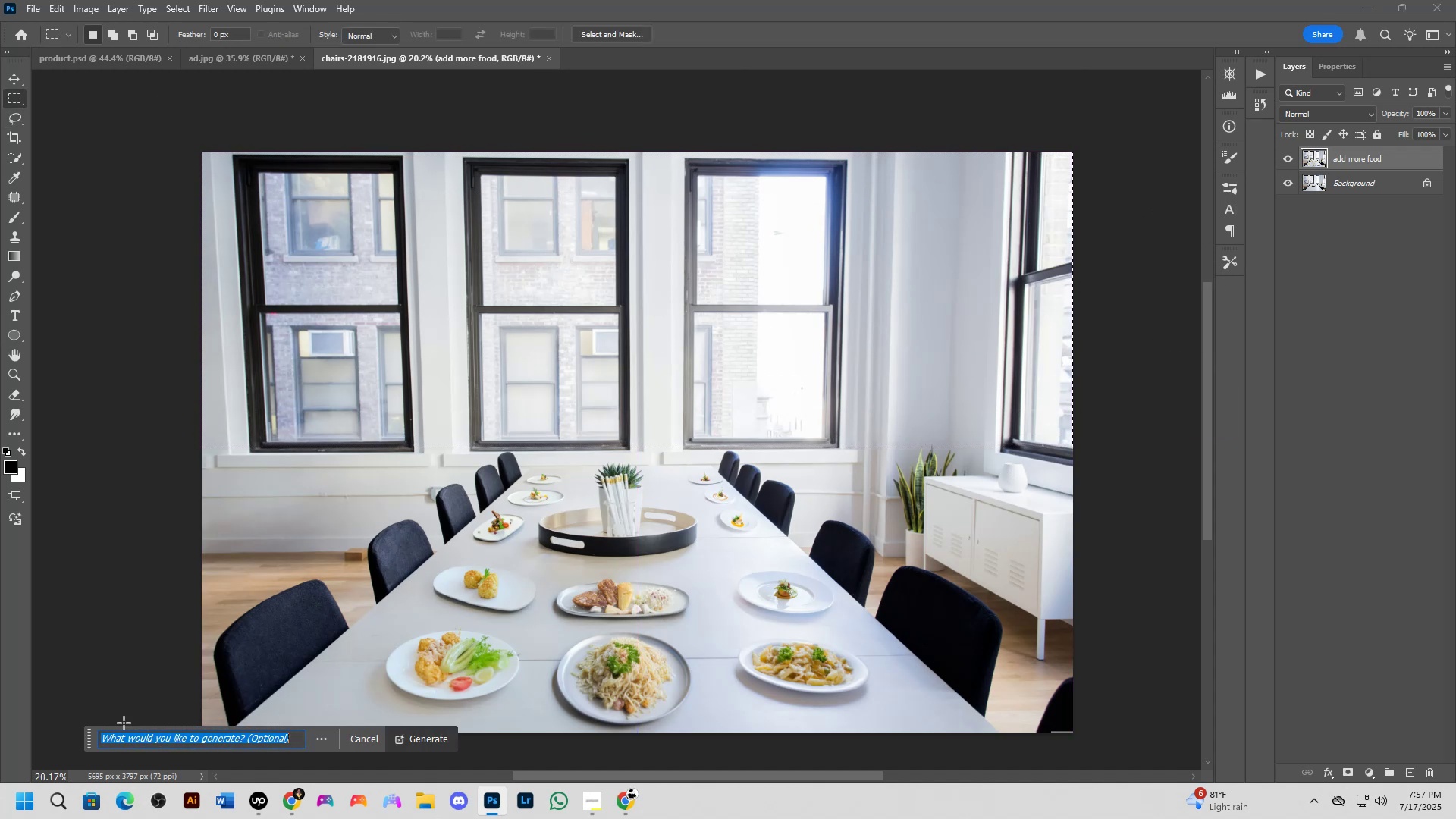 
type(OUTDOOR)
 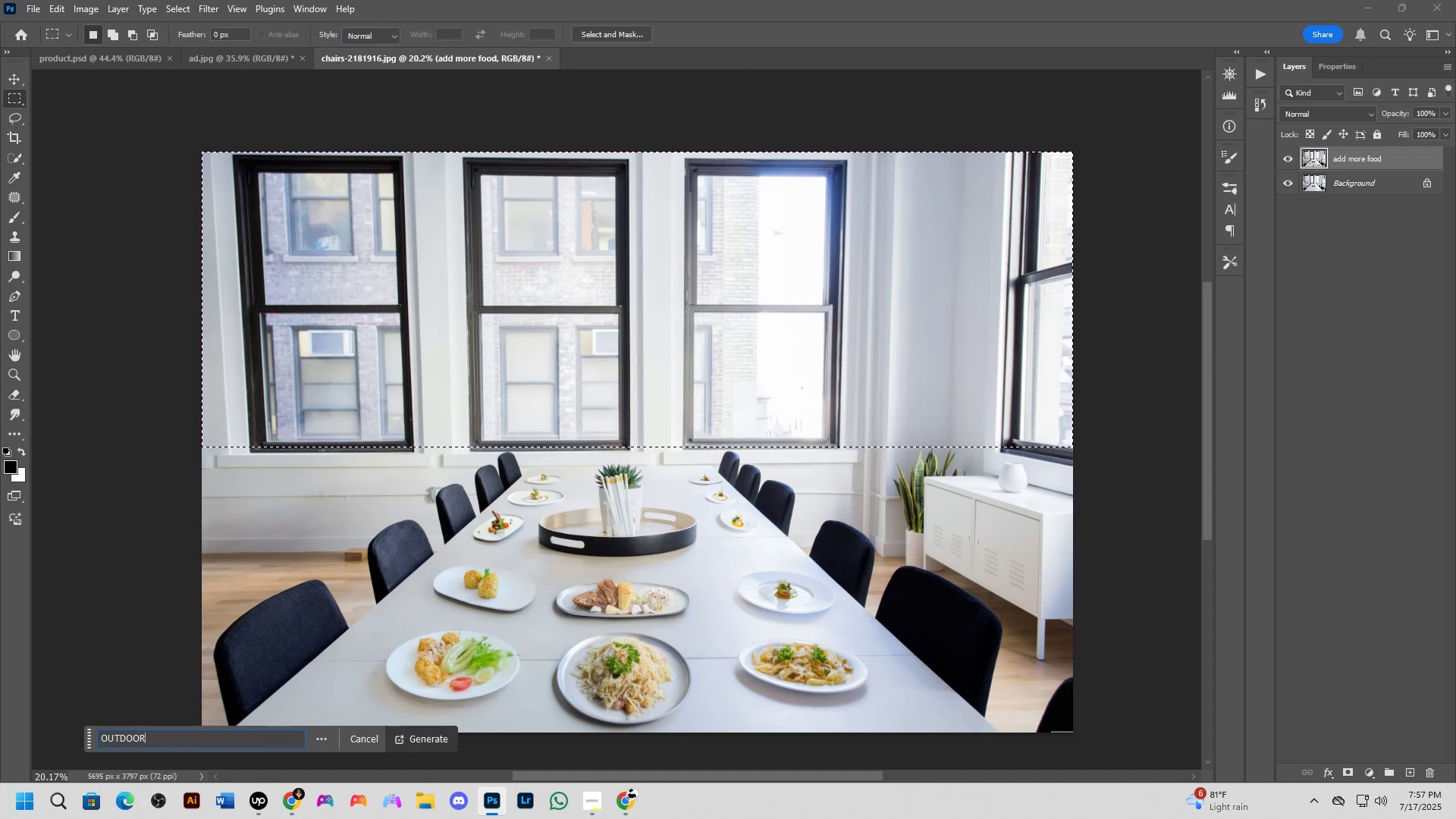 
key(Enter)
 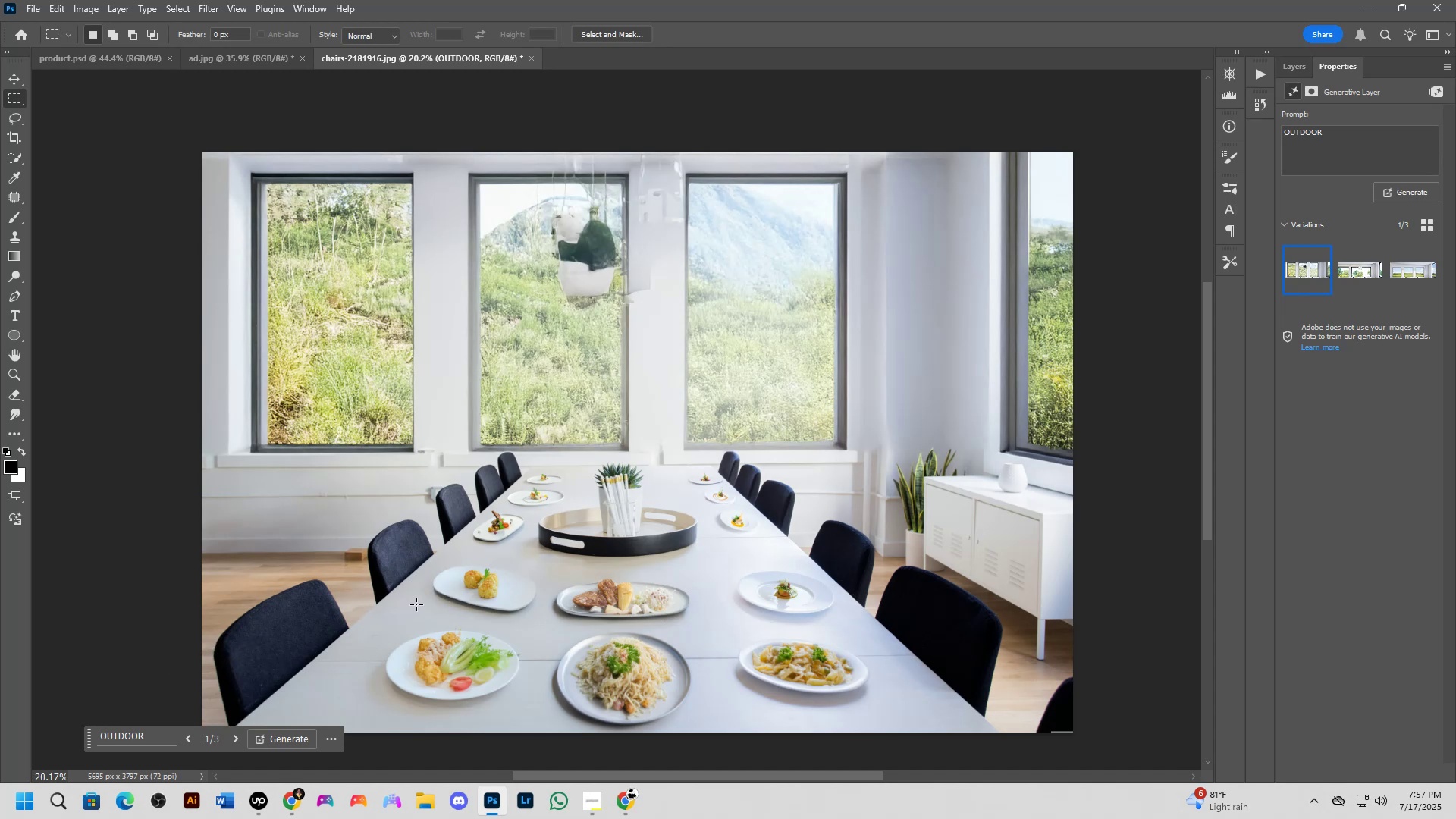 
wait(42.66)
 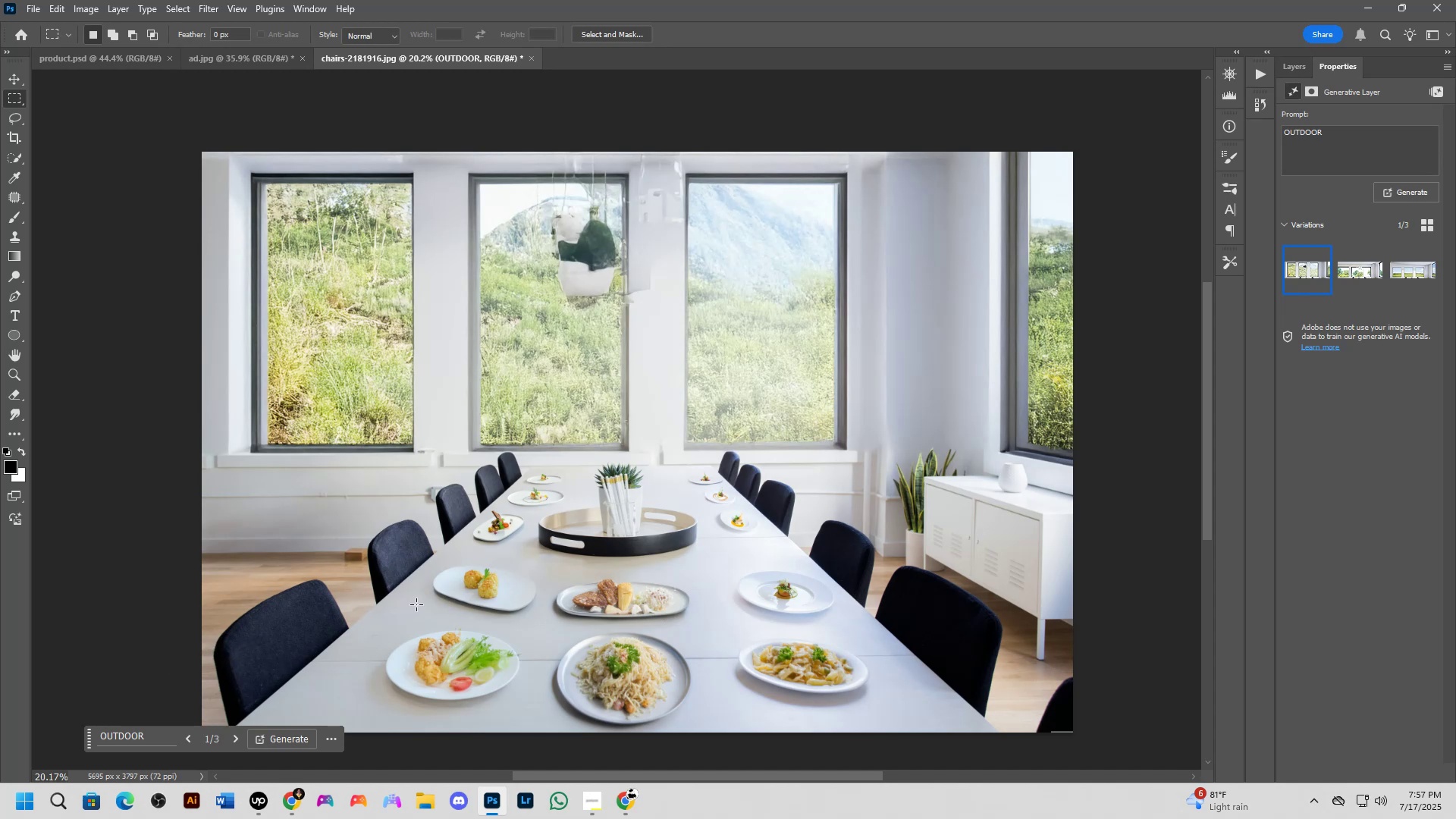 
scroll: coordinate [703, 560], scroll_direction: down, amount: 6.0
 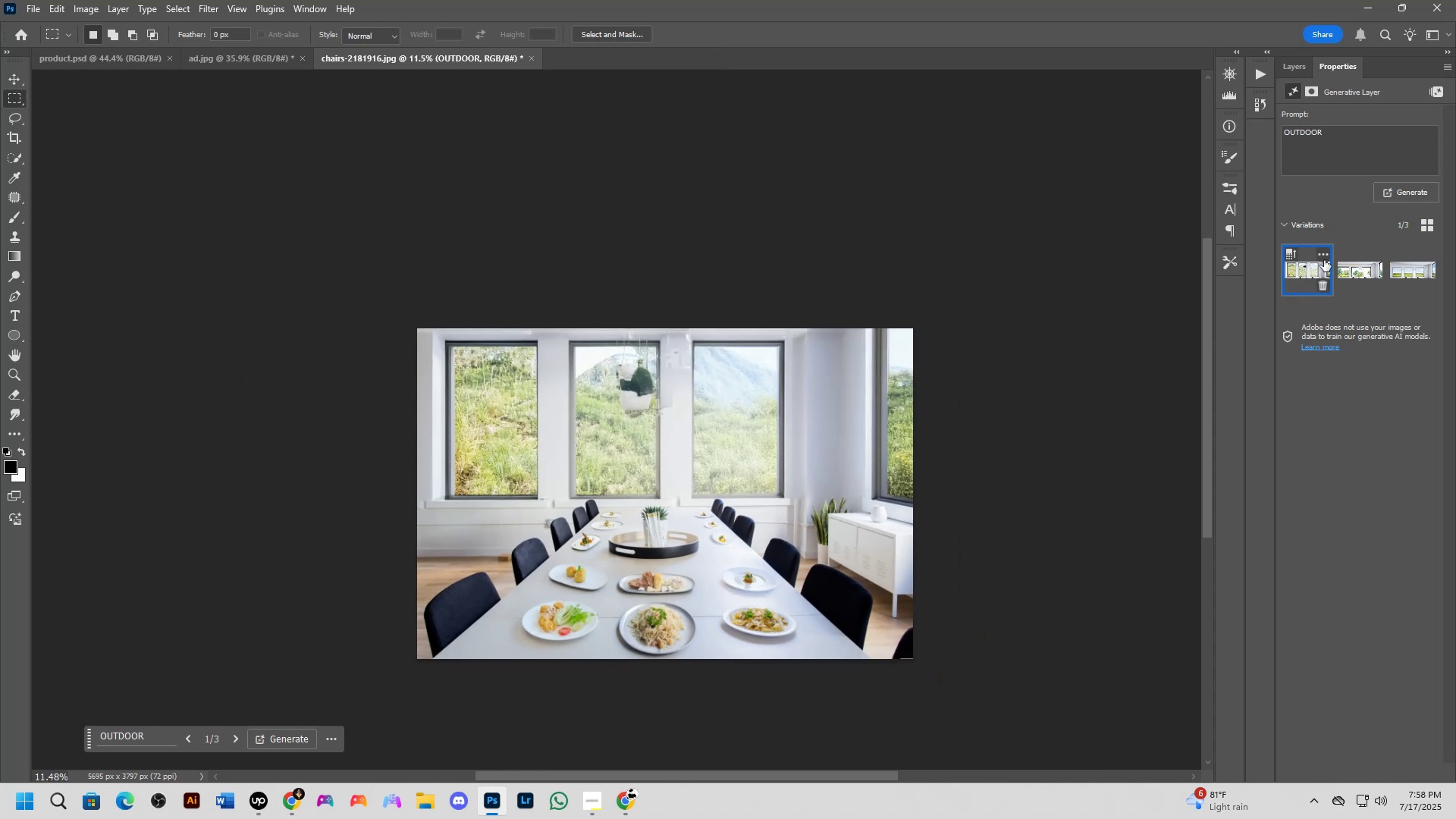 
left_click([1342, 278])
 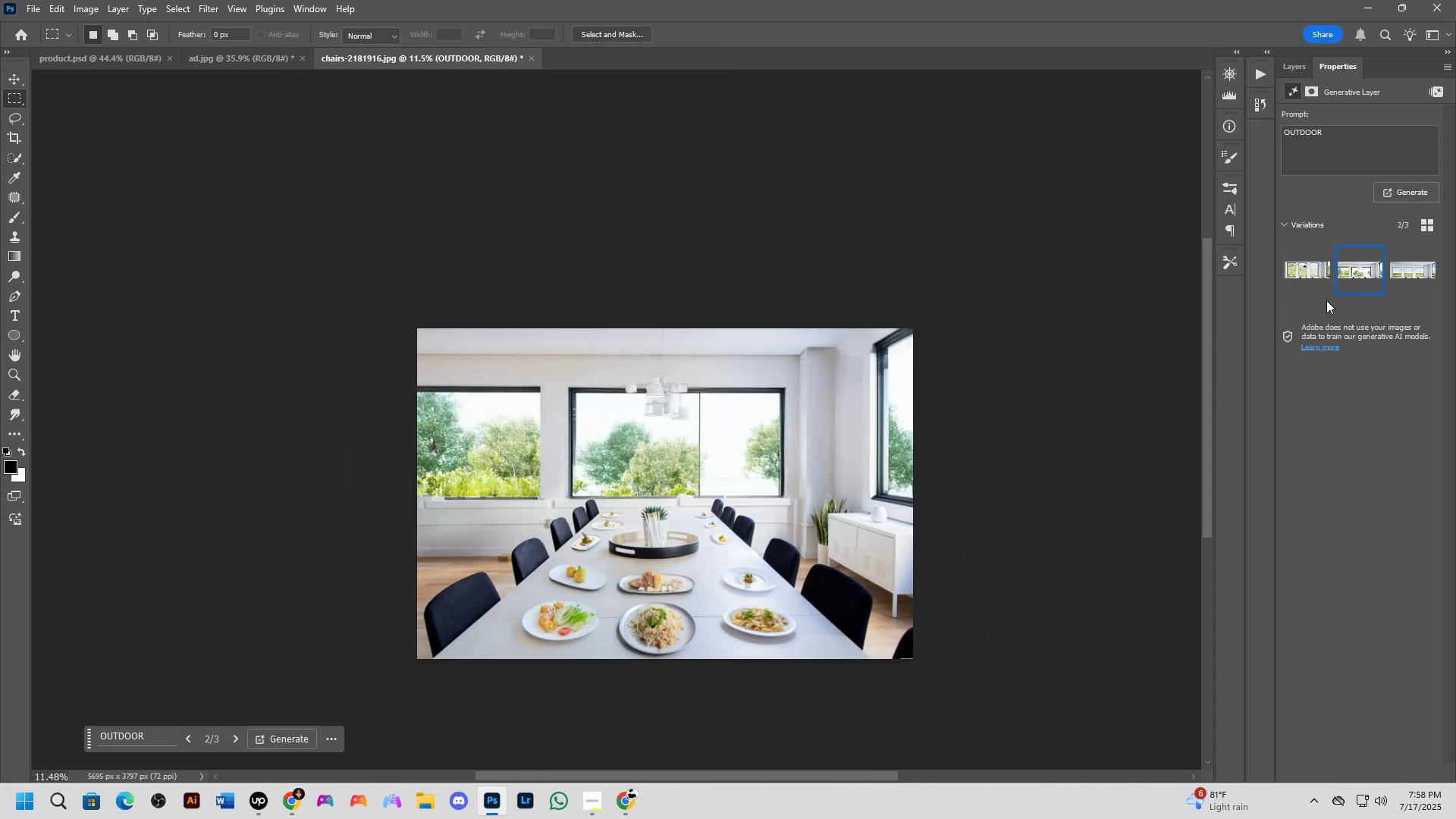 
hold_key(key=Space, duration=0.55)
 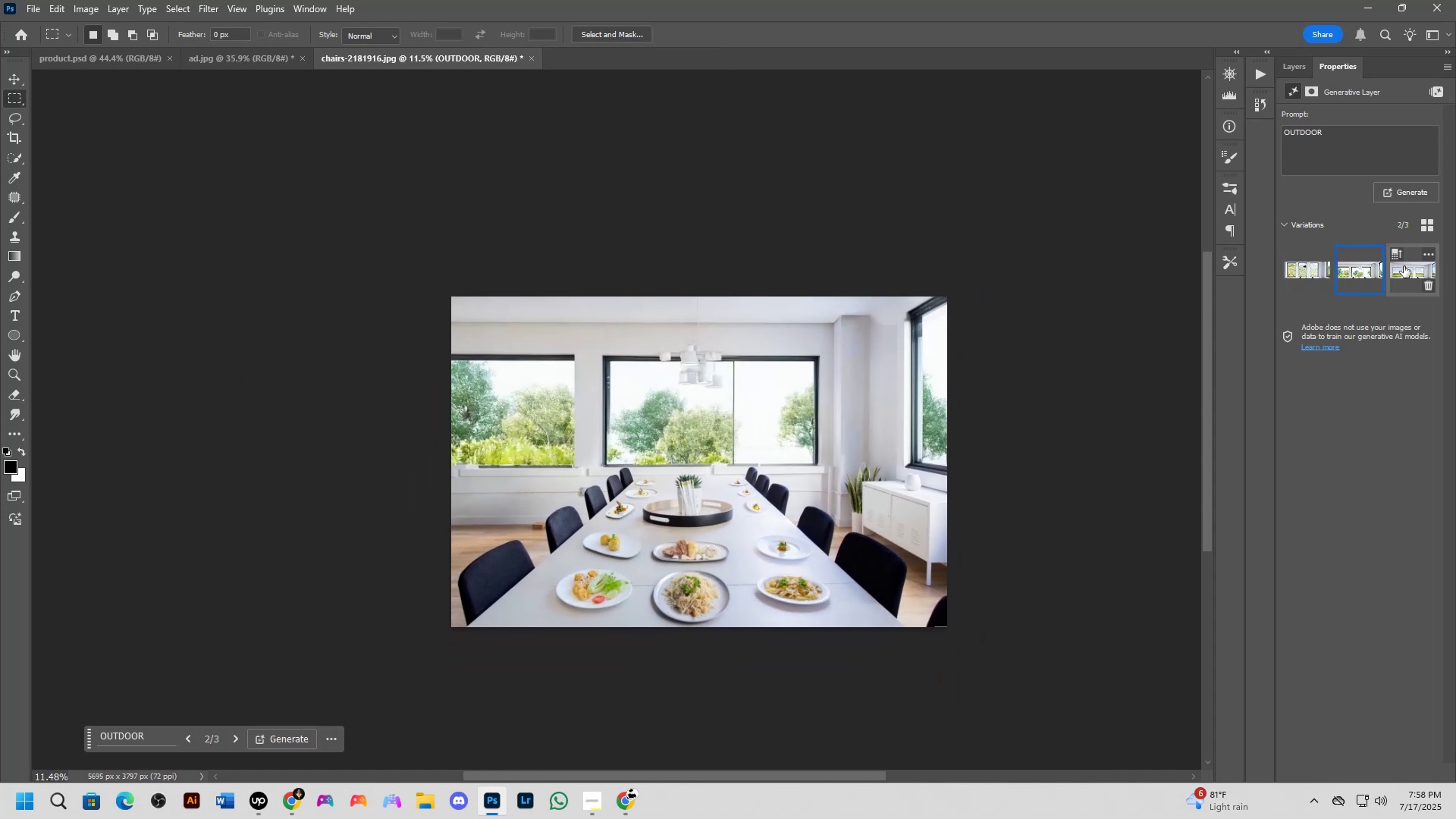 
left_click_drag(start_coordinate=[725, 459], to_coordinate=[759, 427])
 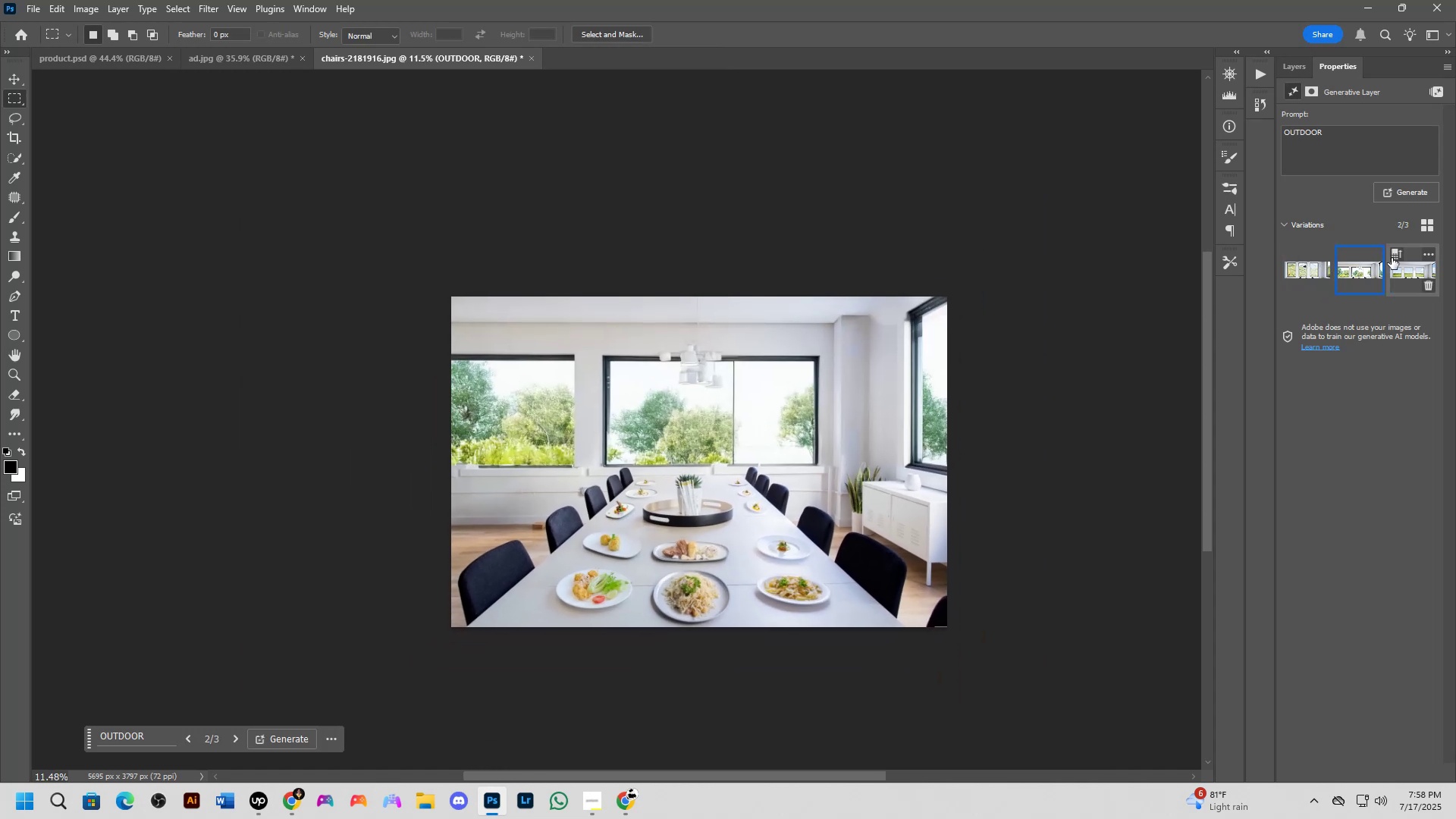 
left_click([1405, 268])
 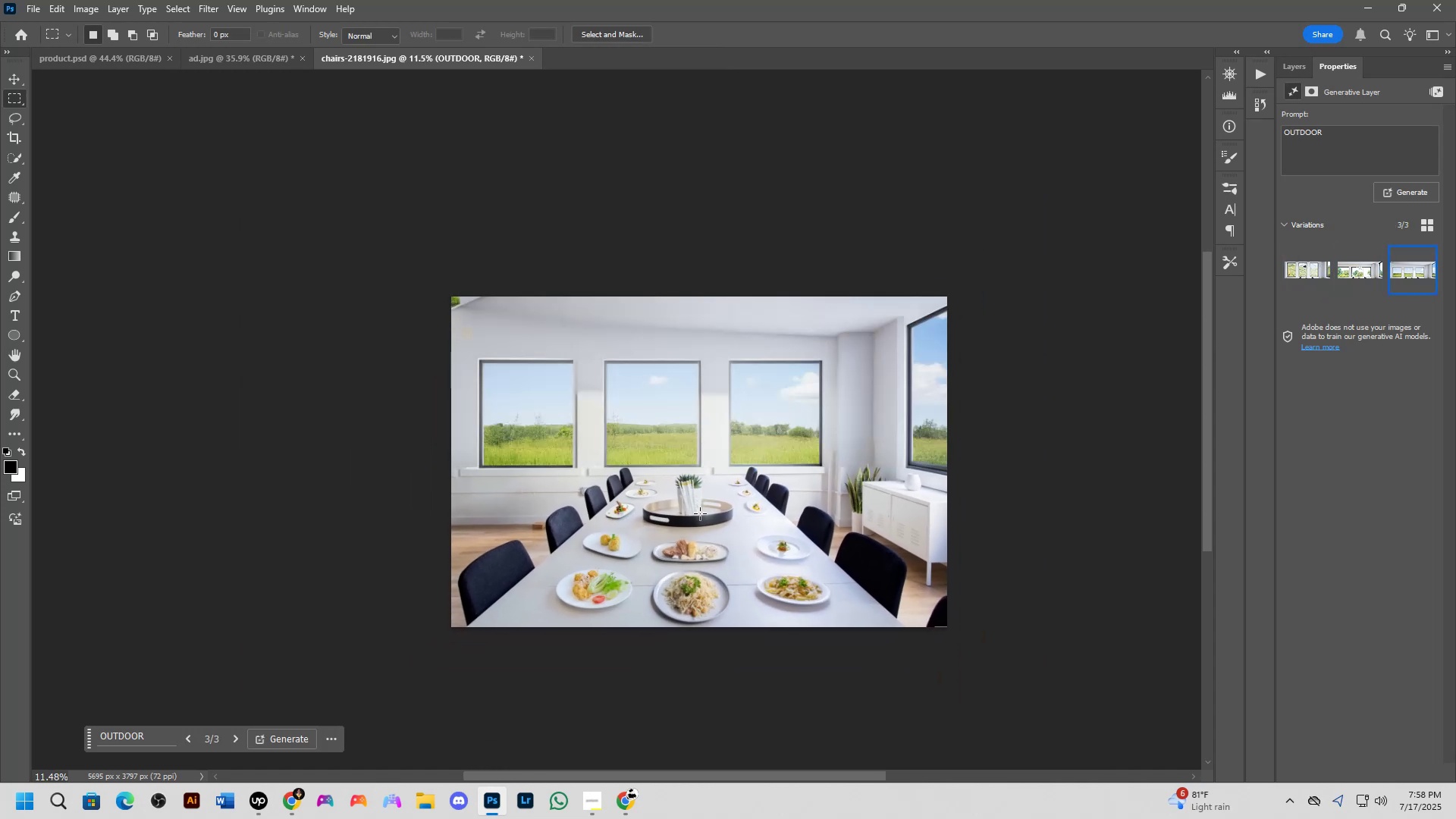 
key(Control+Z)
 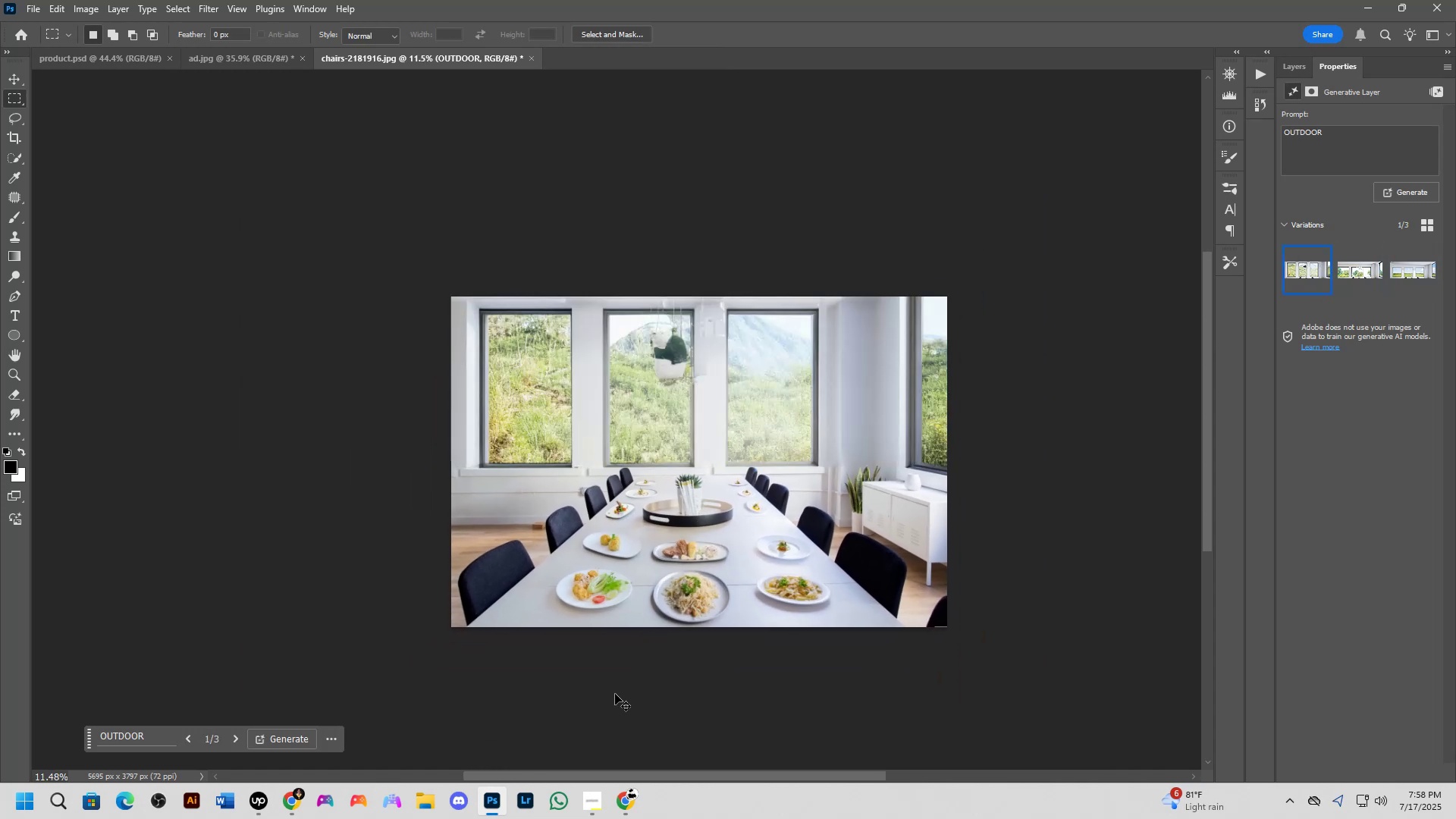 
key(Control+Z)
 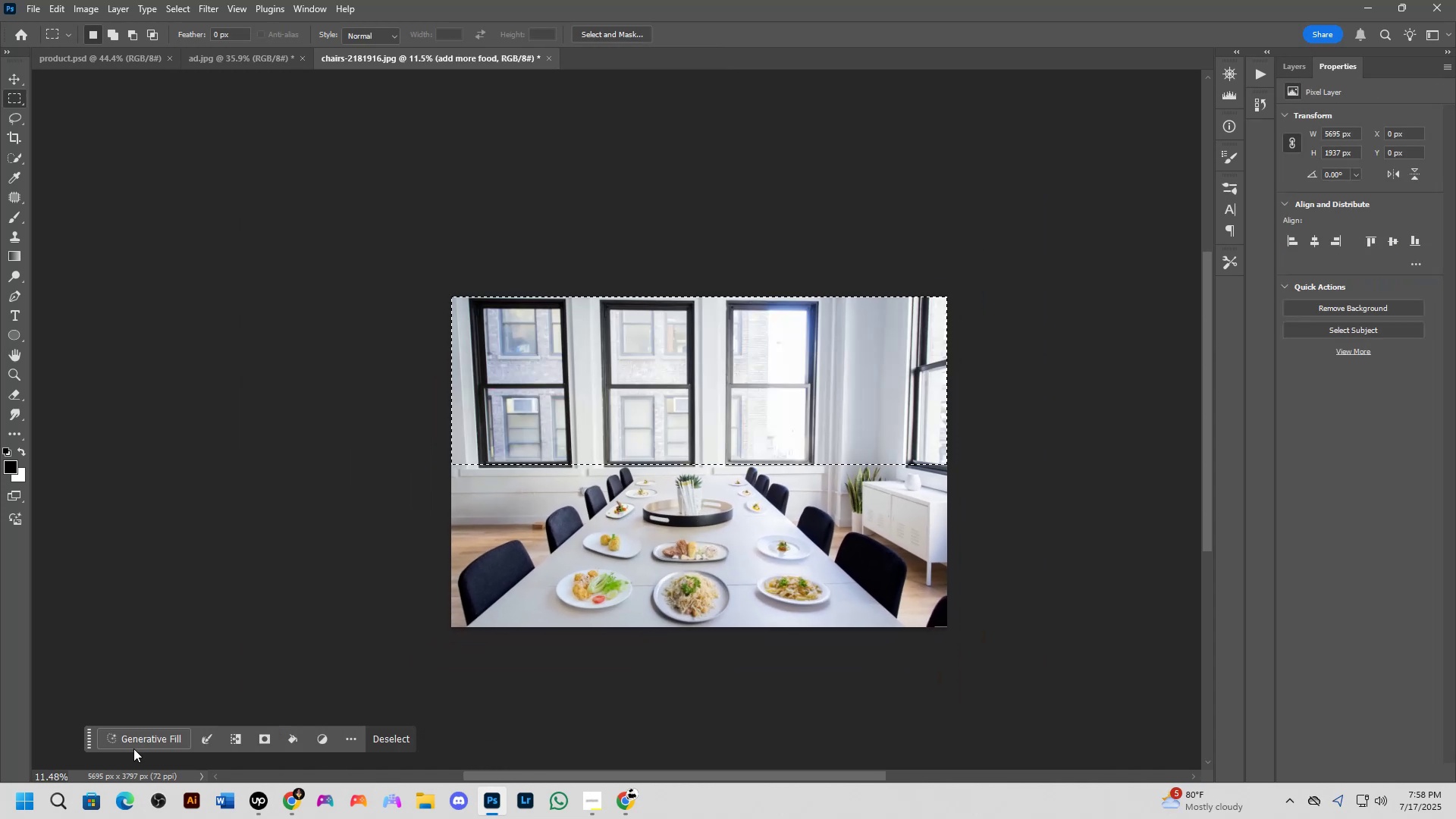 
left_click([135, 745])
 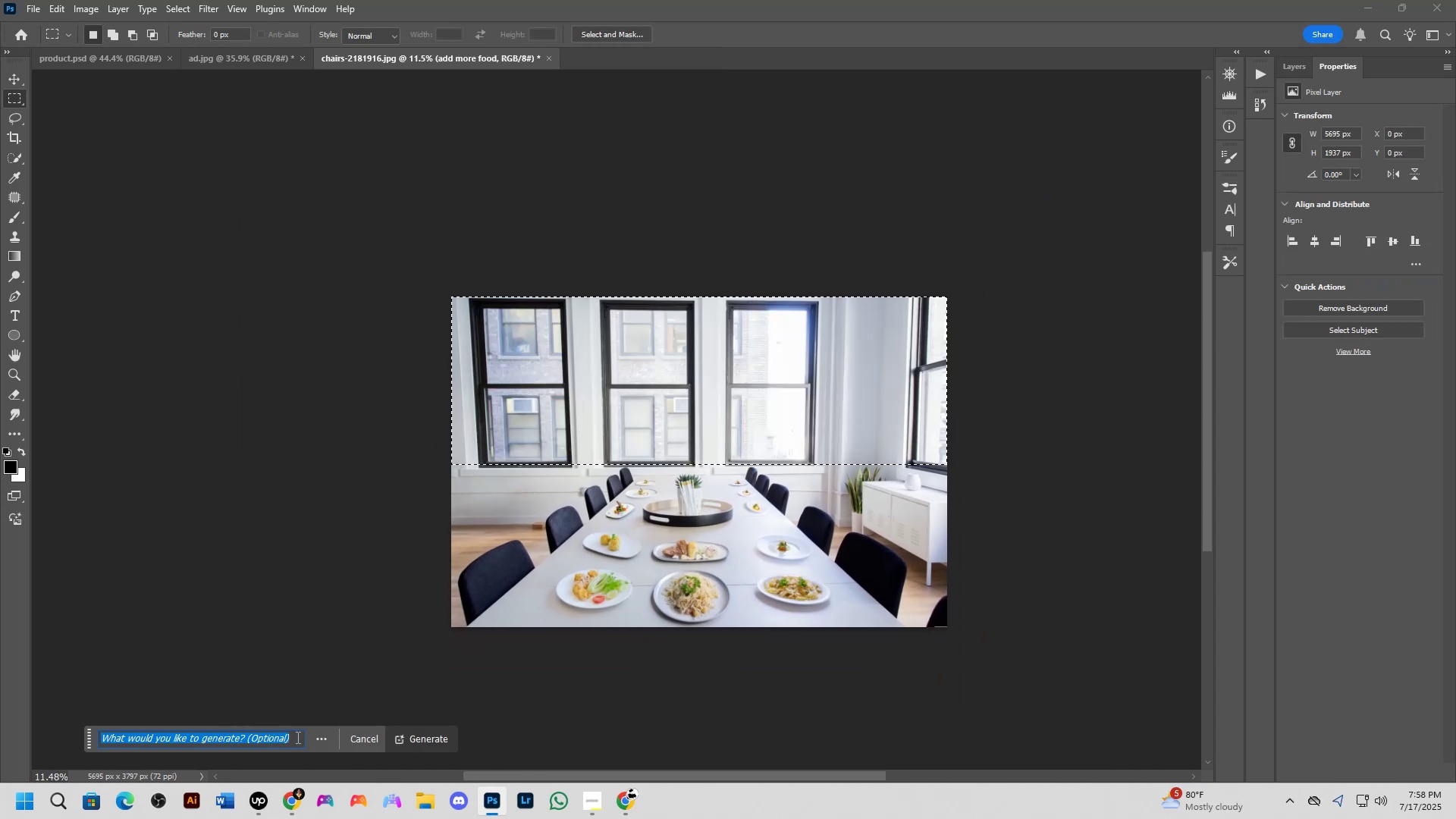 
type(OUR)
key(Backspace)
type(TDOOR SERT )
key(Backspace)
key(Backspace)
key(Backspace)
key(Backspace)
type(ET UP)
 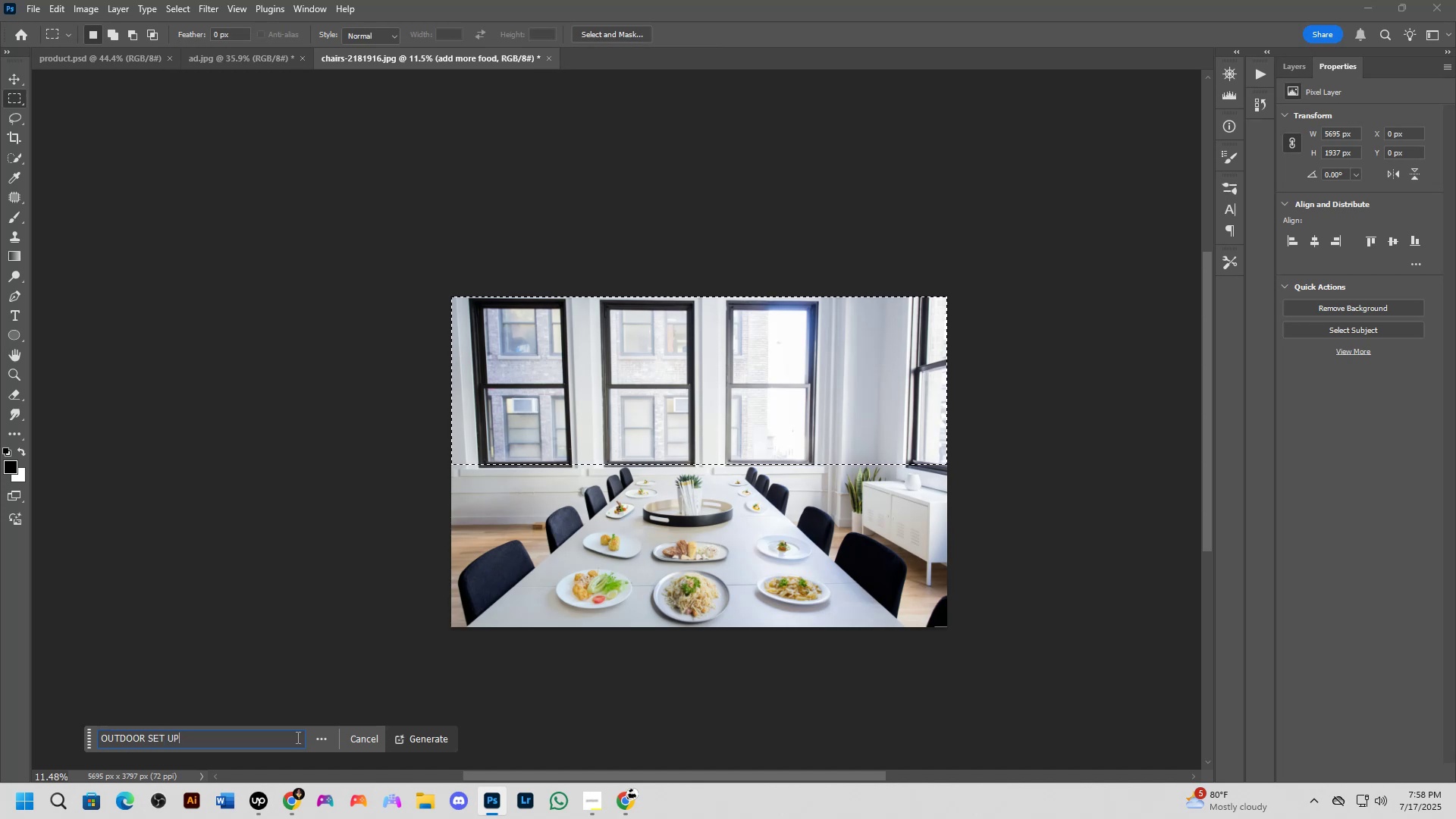 
key(Enter)
 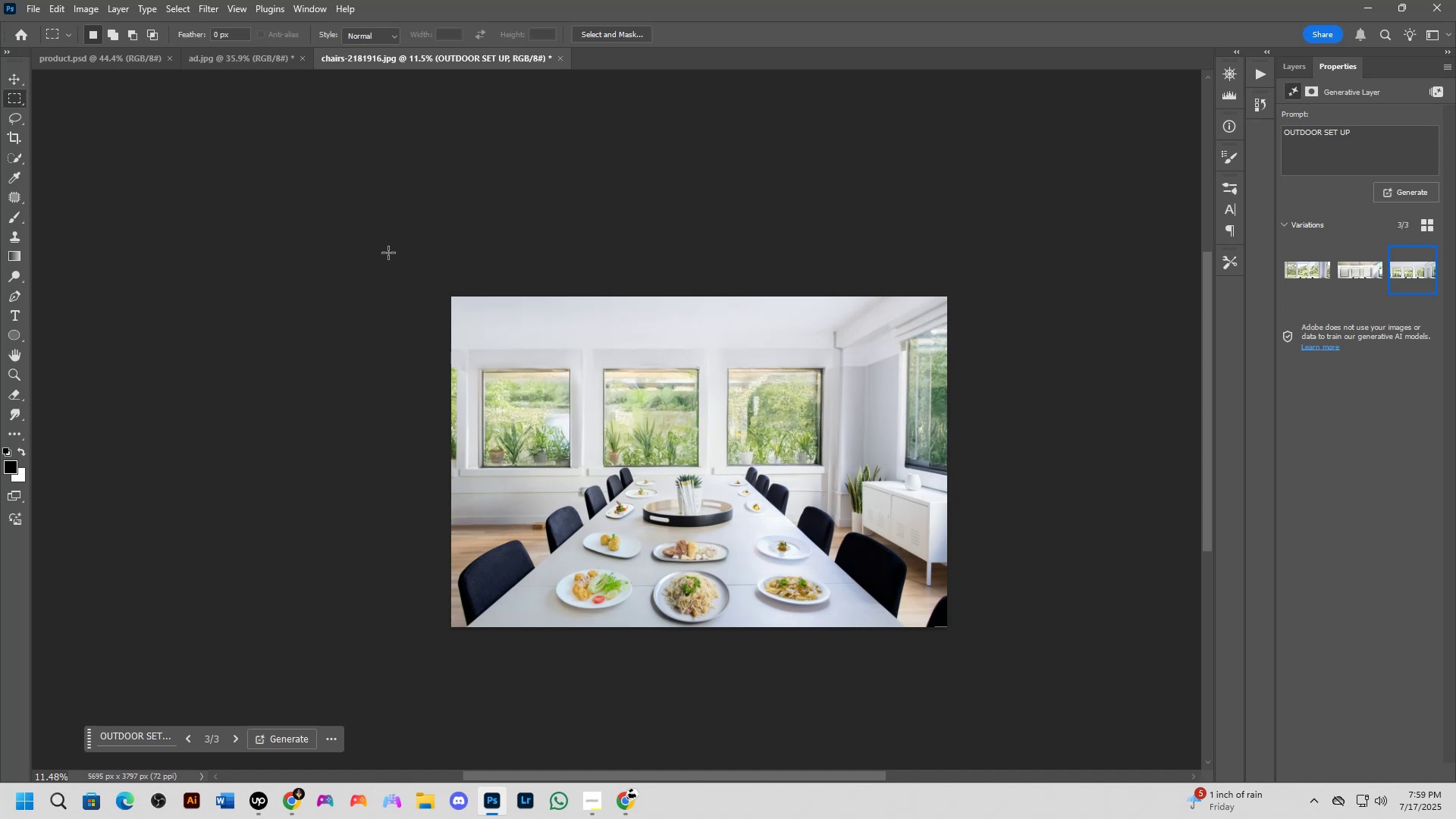 
wait(69.76)
 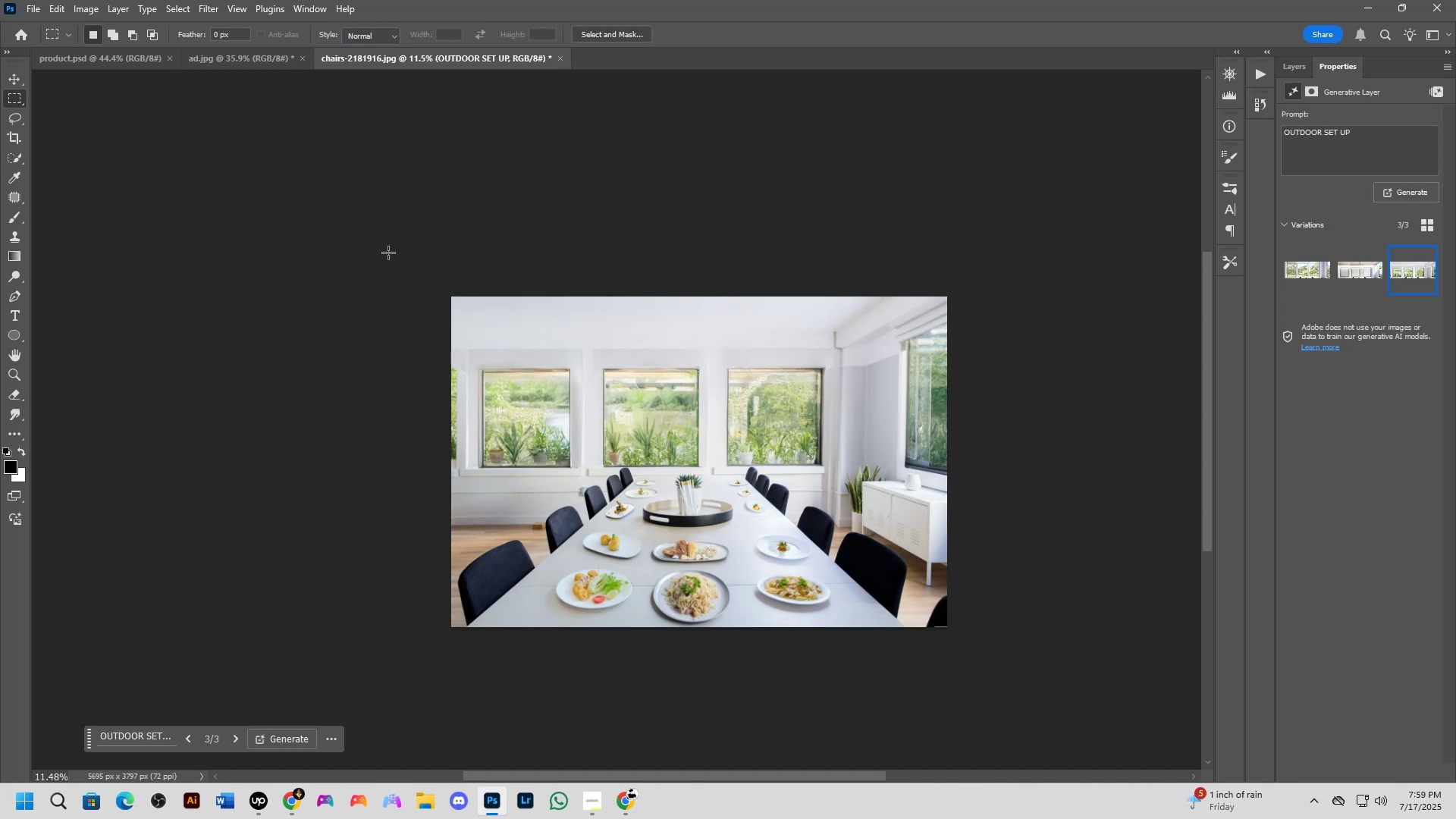 
scroll: coordinate [752, 540], scroll_direction: up, amount: 4.0
 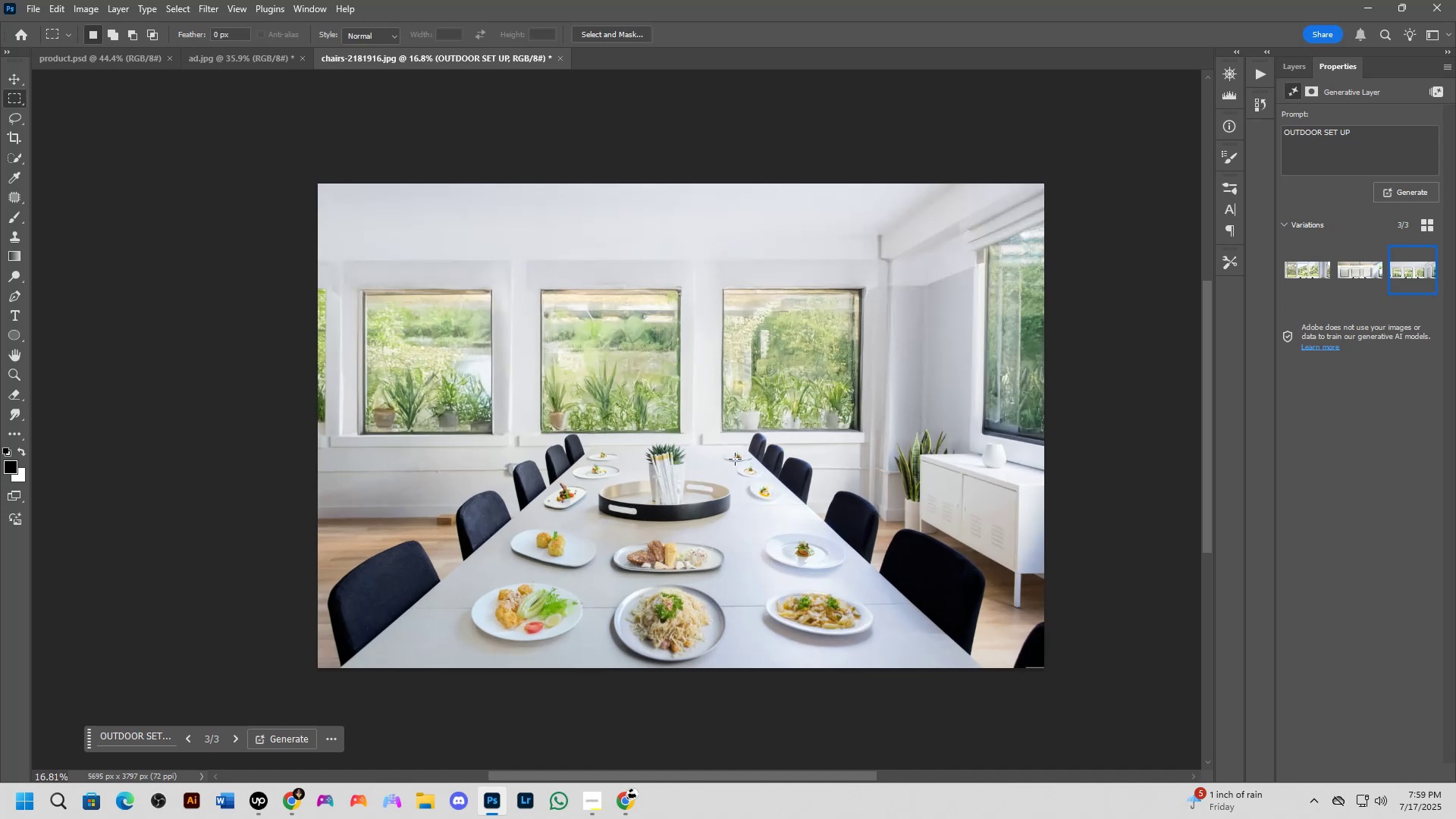 
hold_key(key=Space, duration=0.37)
 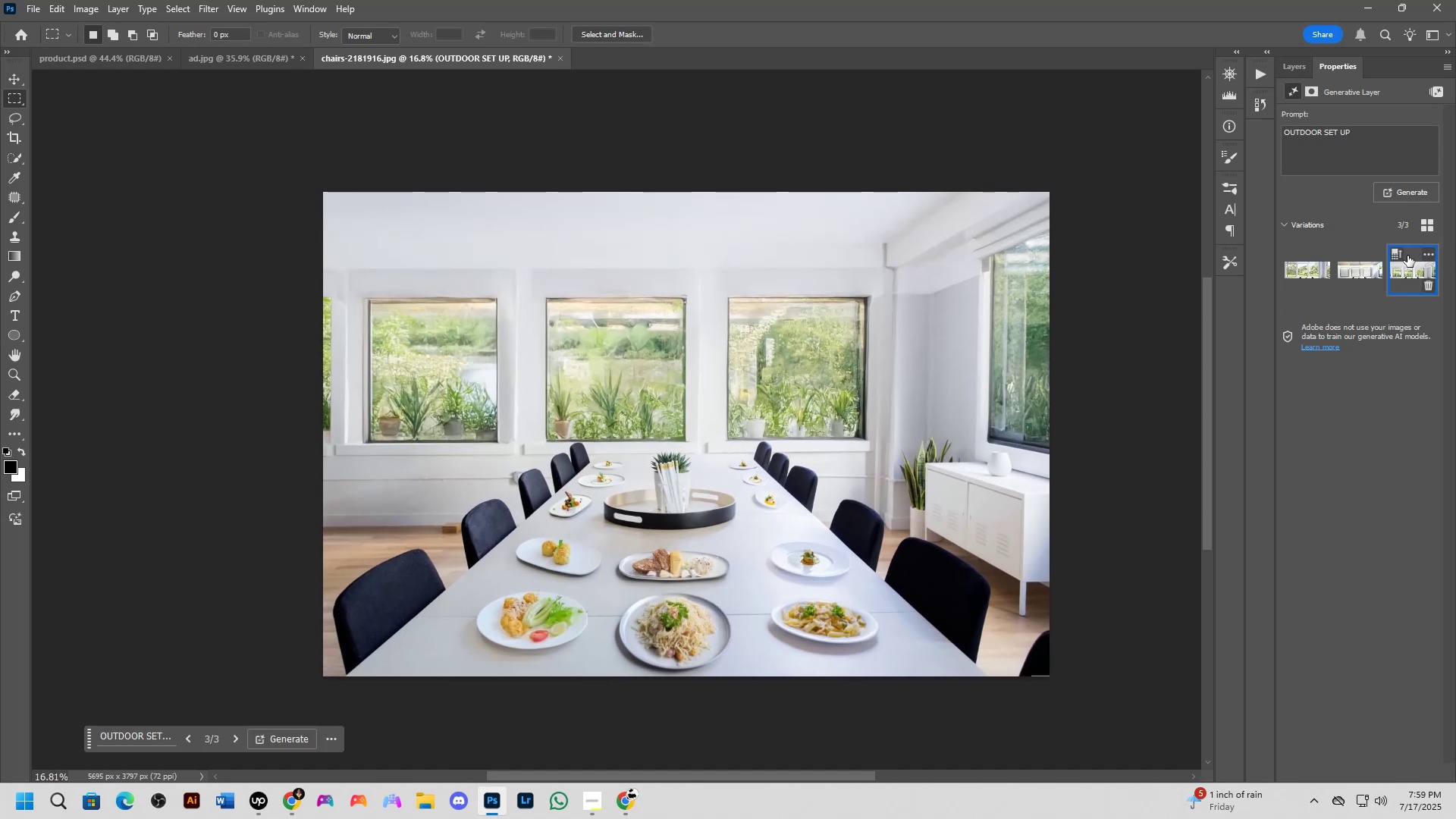 
left_click_drag(start_coordinate=[727, 431], to_coordinate=[733, 439])
 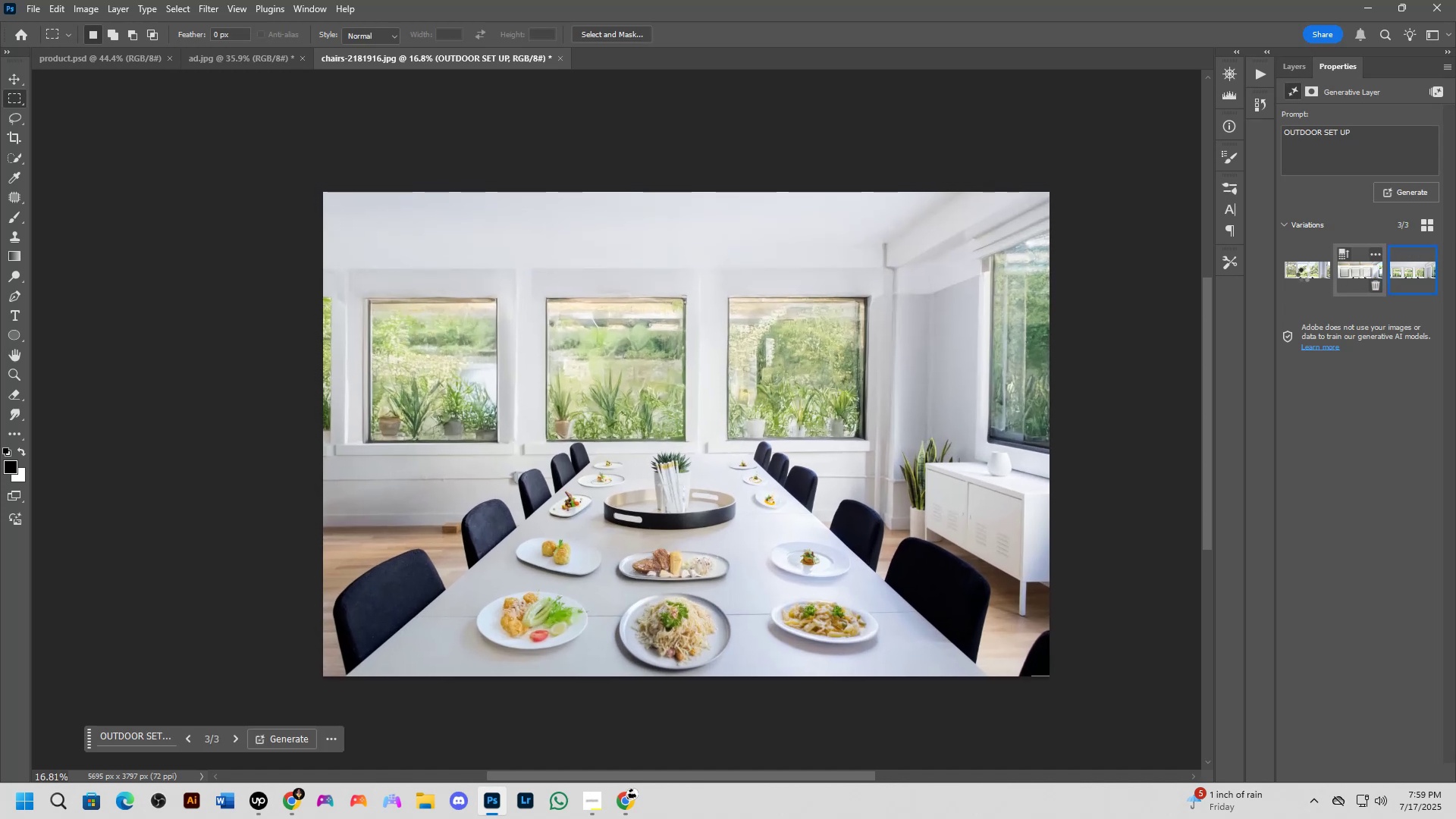 
key(Control+Z)
 